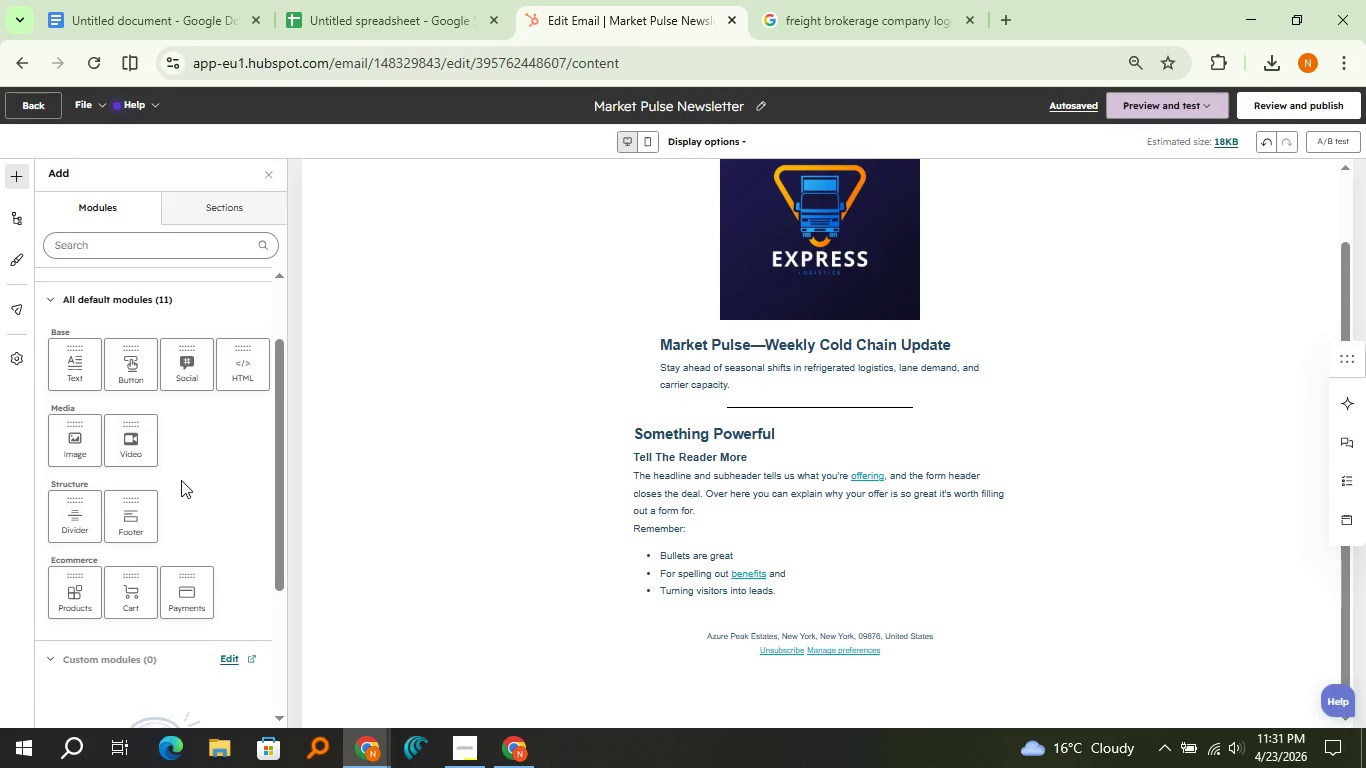 
scroll: coordinate [181, 480], scroll_direction: up, amount: 1.0
 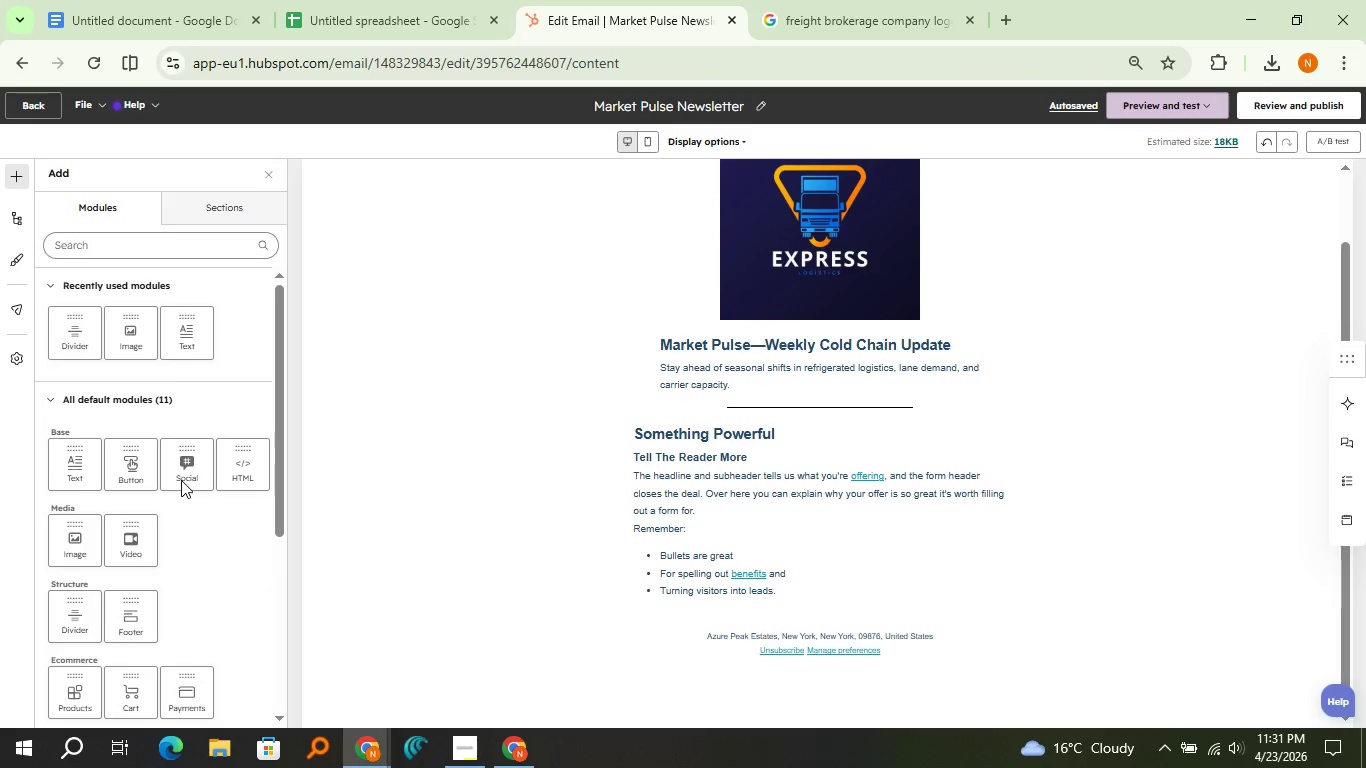 
scroll: coordinate [181, 480], scroll_direction: down, amount: 1.0
 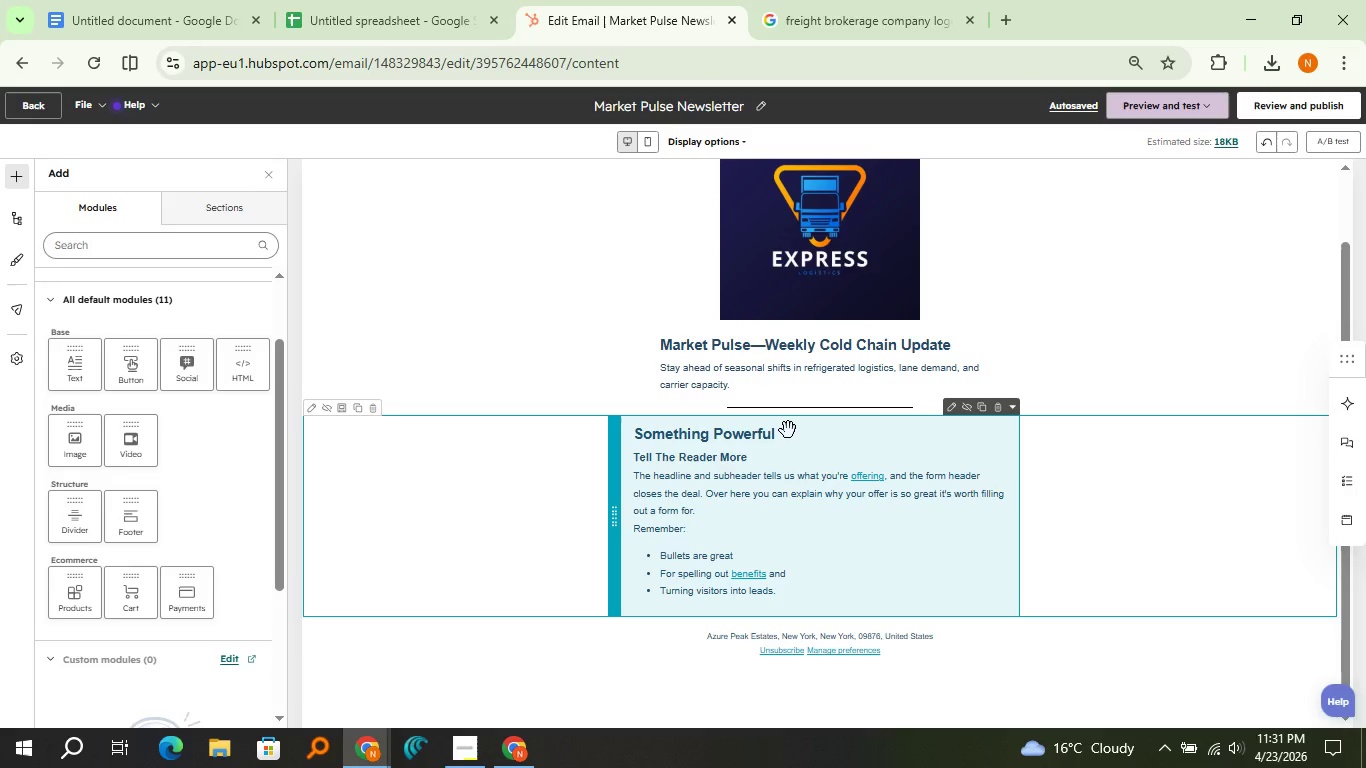 
left_click([788, 430])
 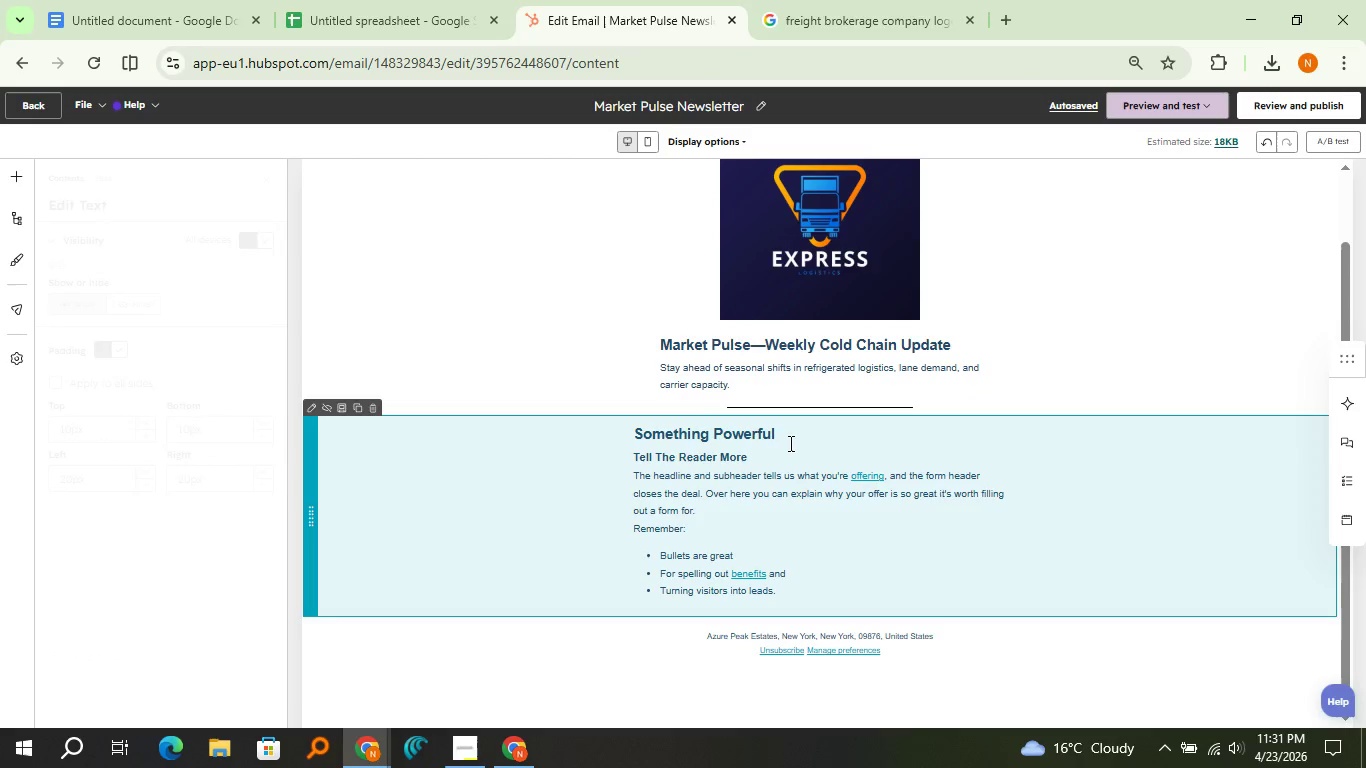 
left_click([789, 443])
 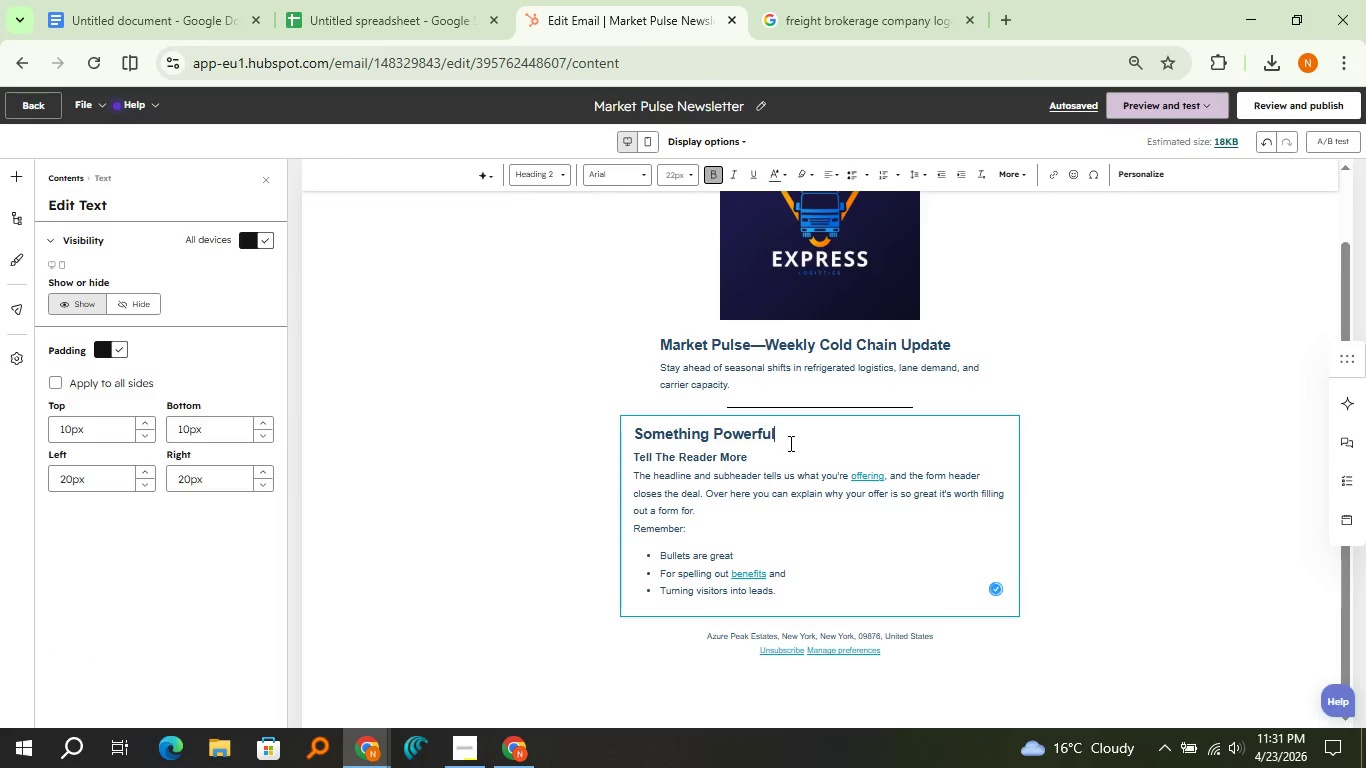 
left_click_drag(start_coordinate=[789, 443], to_coordinate=[638, 445])
 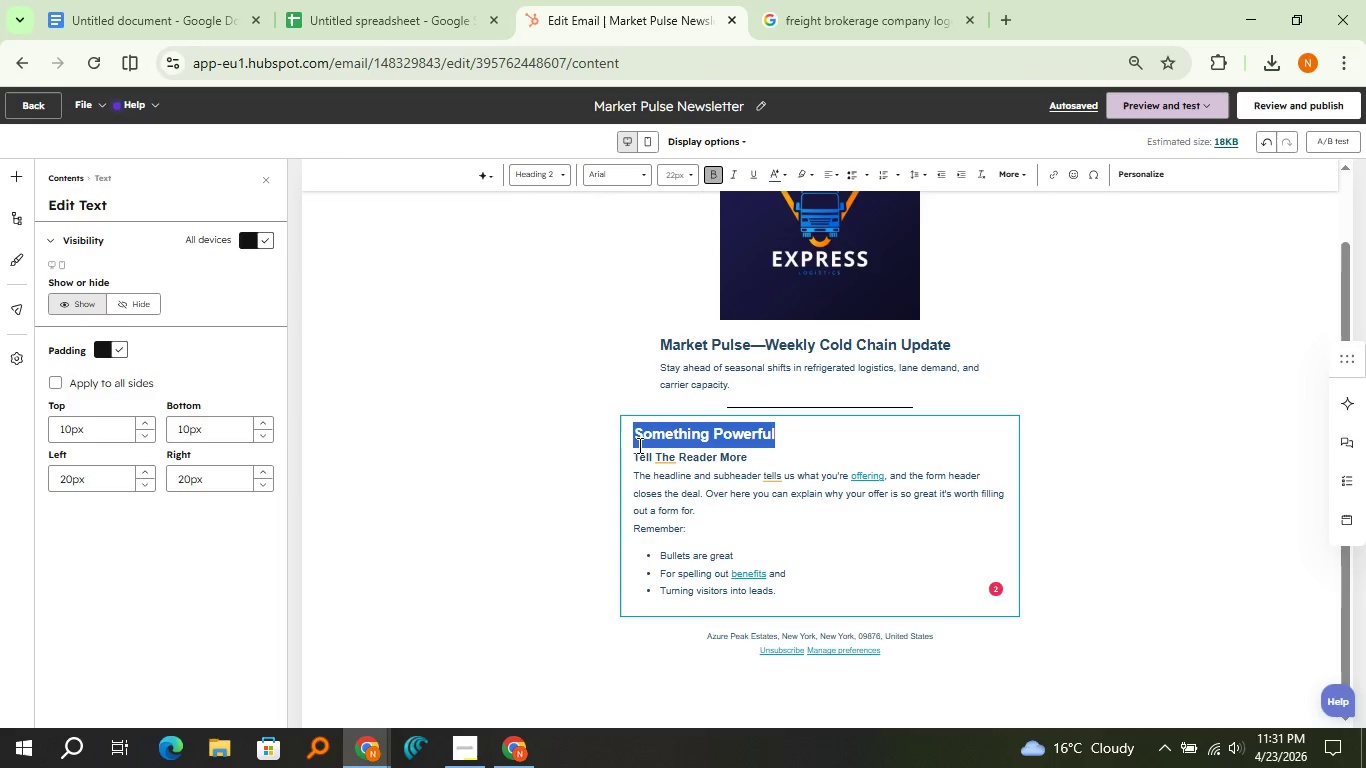 
type(Lane Of )
 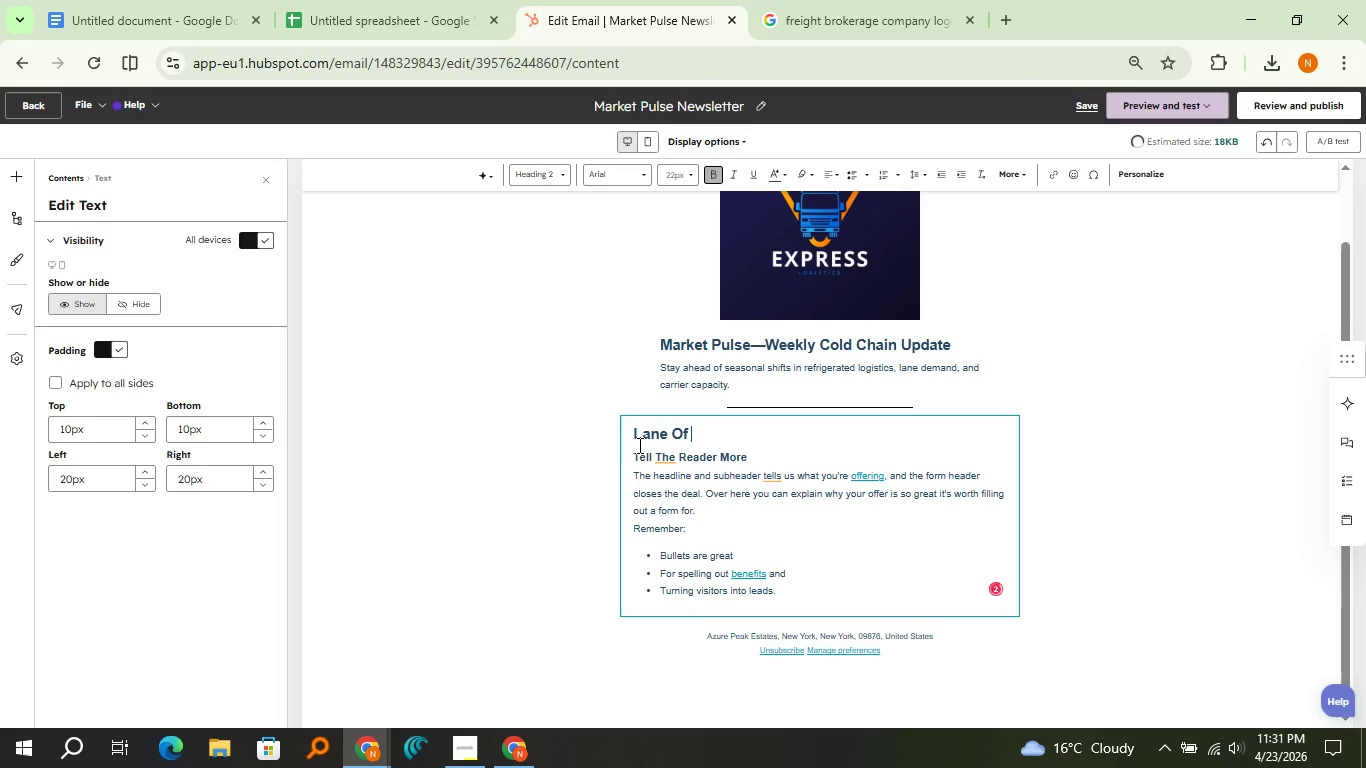 
wait(5.06)
 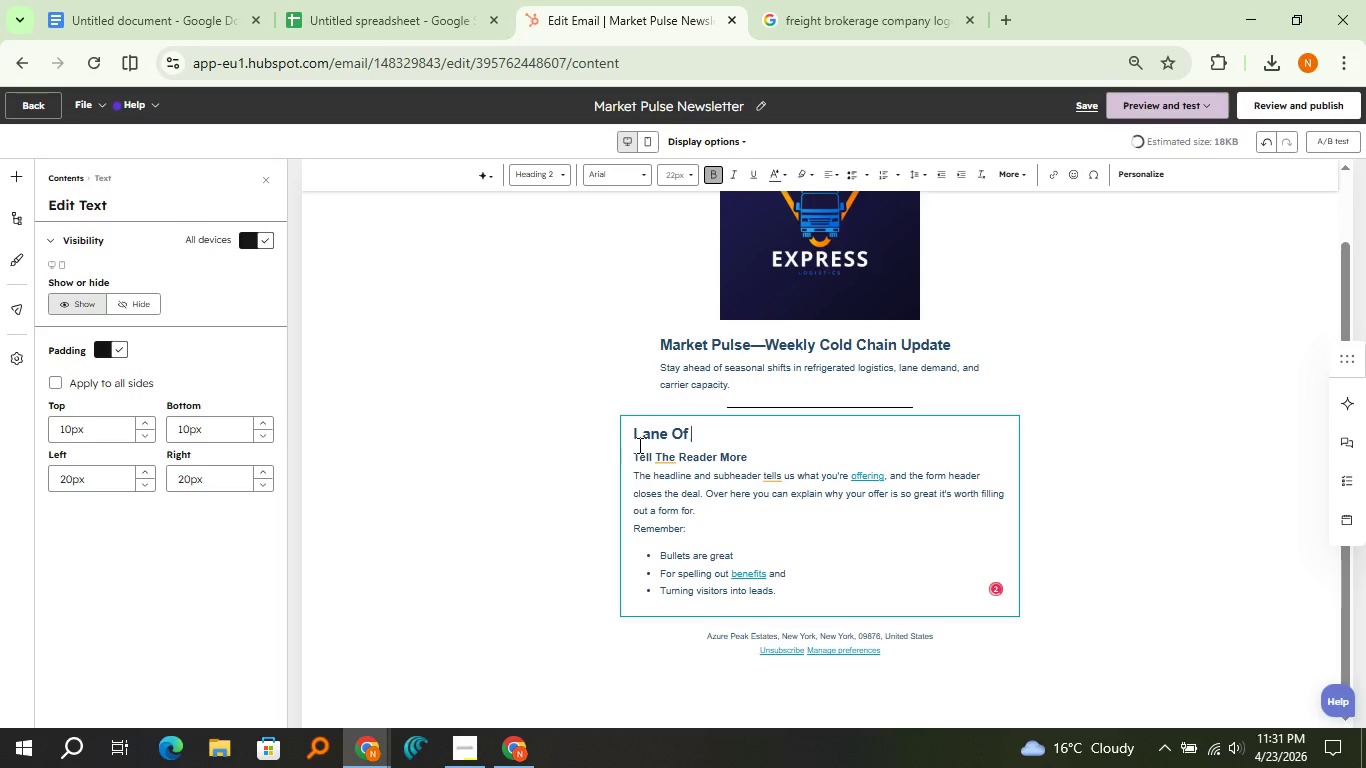 
key(Backspace)
key(Backspace)
key(Backspace)
key(Backspace)
key(Backspace)
key(Backspace)
key(Backspace)
type(ANE OF THE WEEK)
 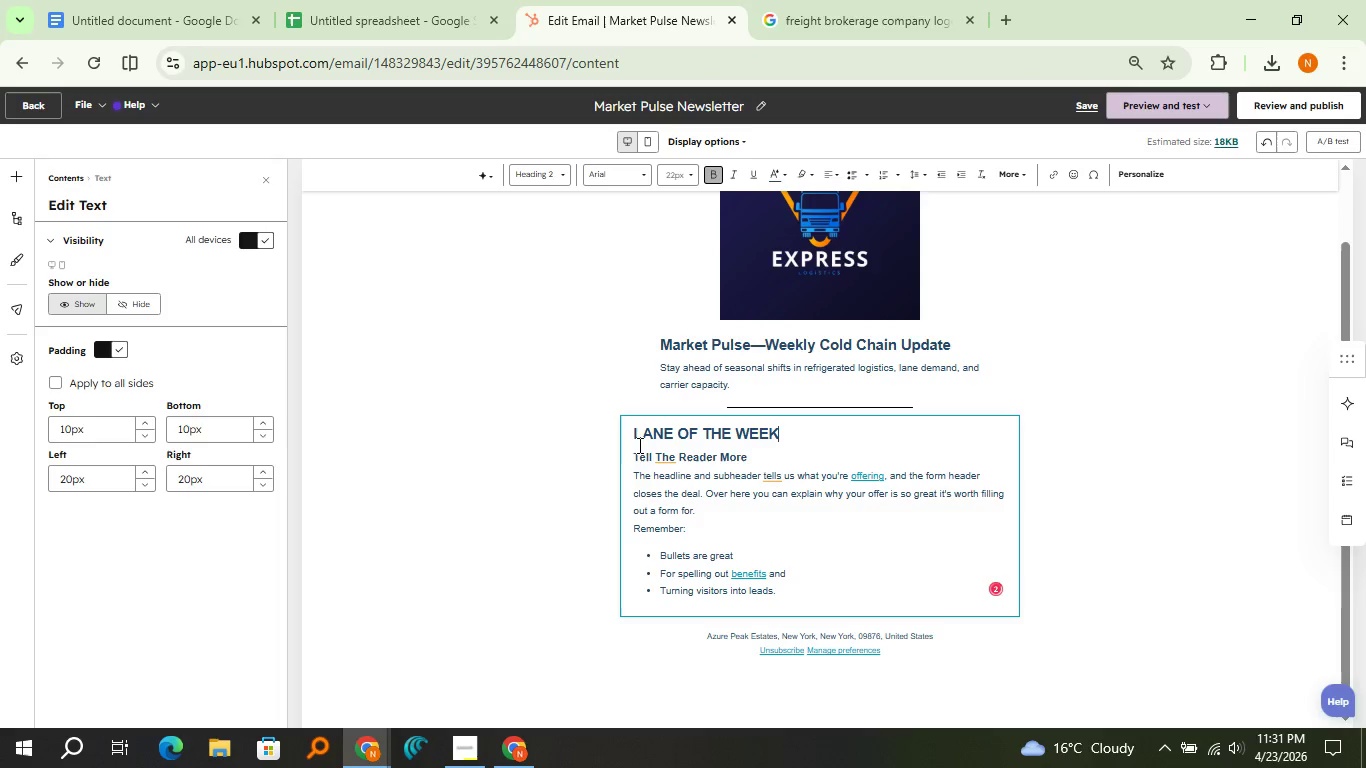 
left_click_drag(start_coordinate=[634, 454], to_coordinate=[774, 594])
 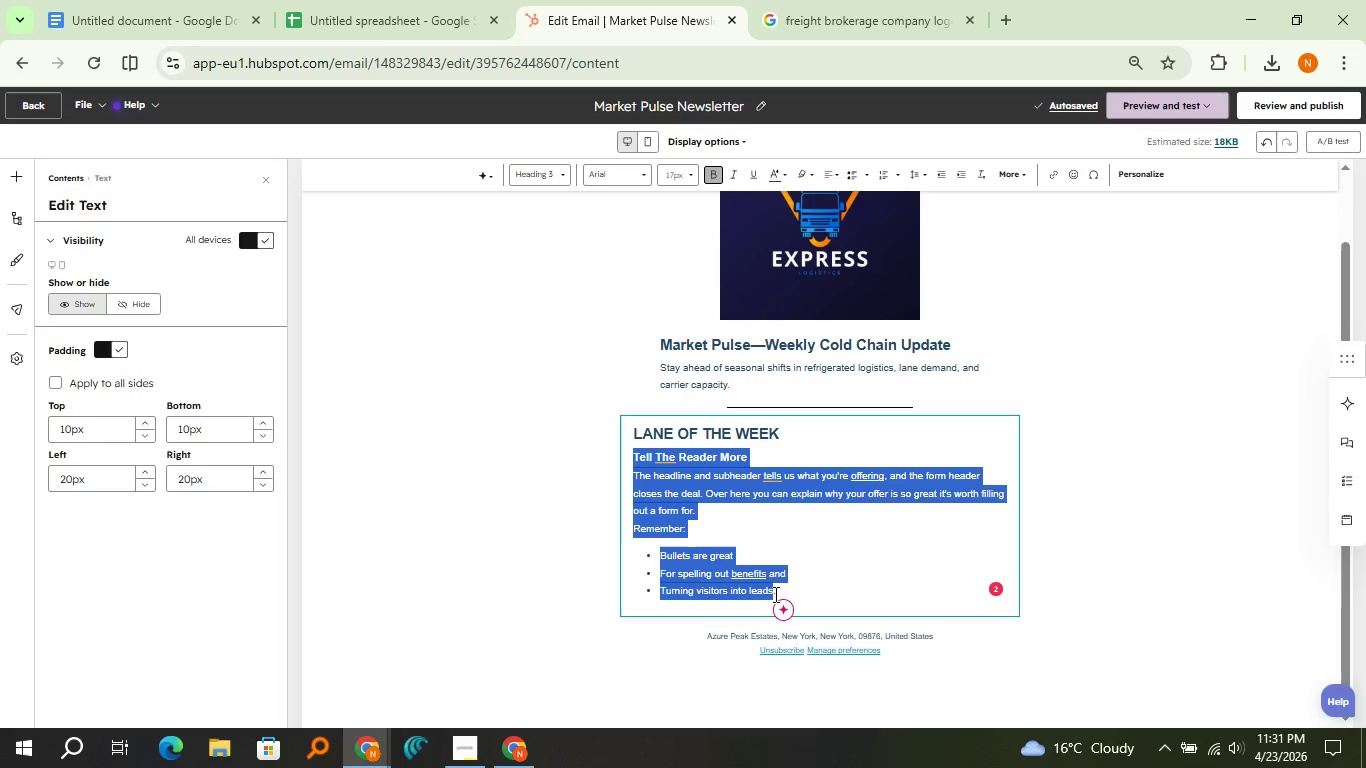 
key(Backspace)
key(Backspace)
type(Lane of teh Week )
key(Backspace)
type(:)
key(Backspace)
type( [Delete])
key(Backspace)
type(: Northeast Corridor)
 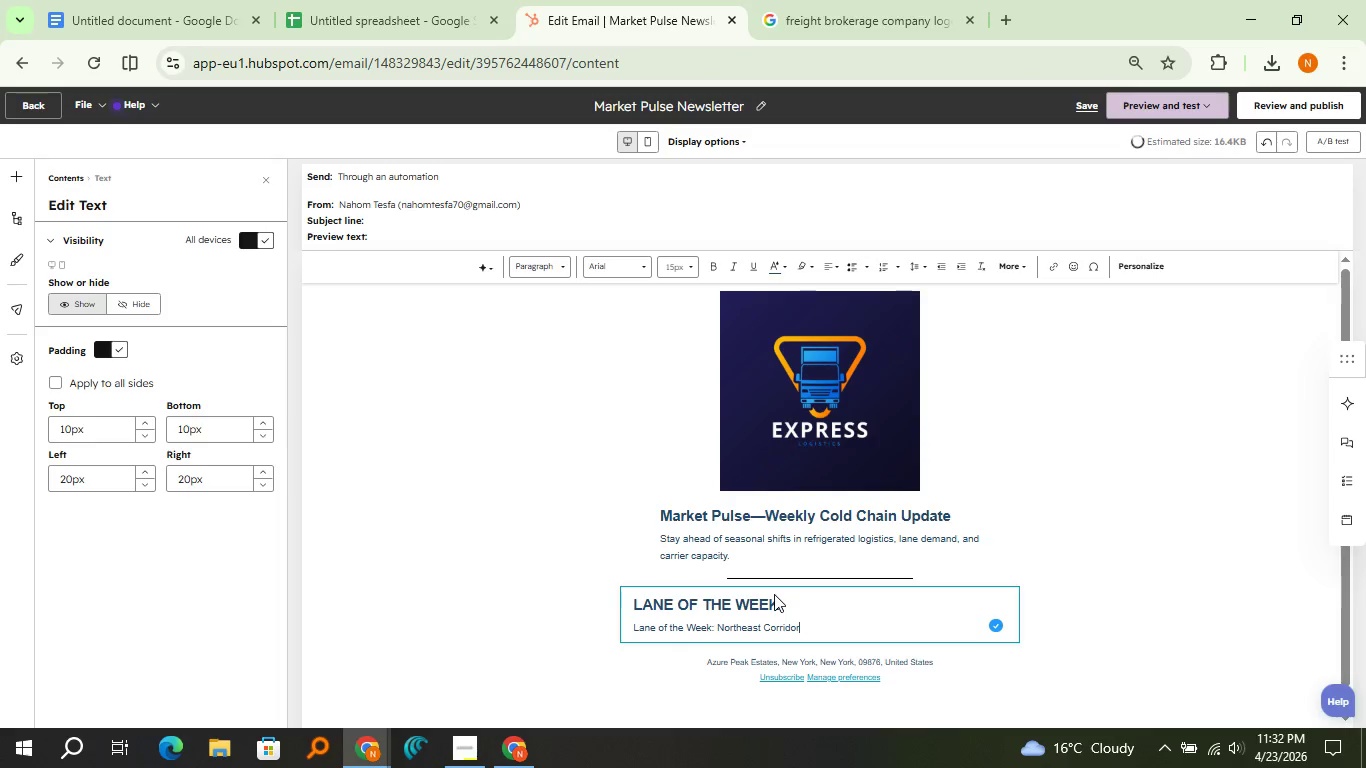 
key(Enter)
 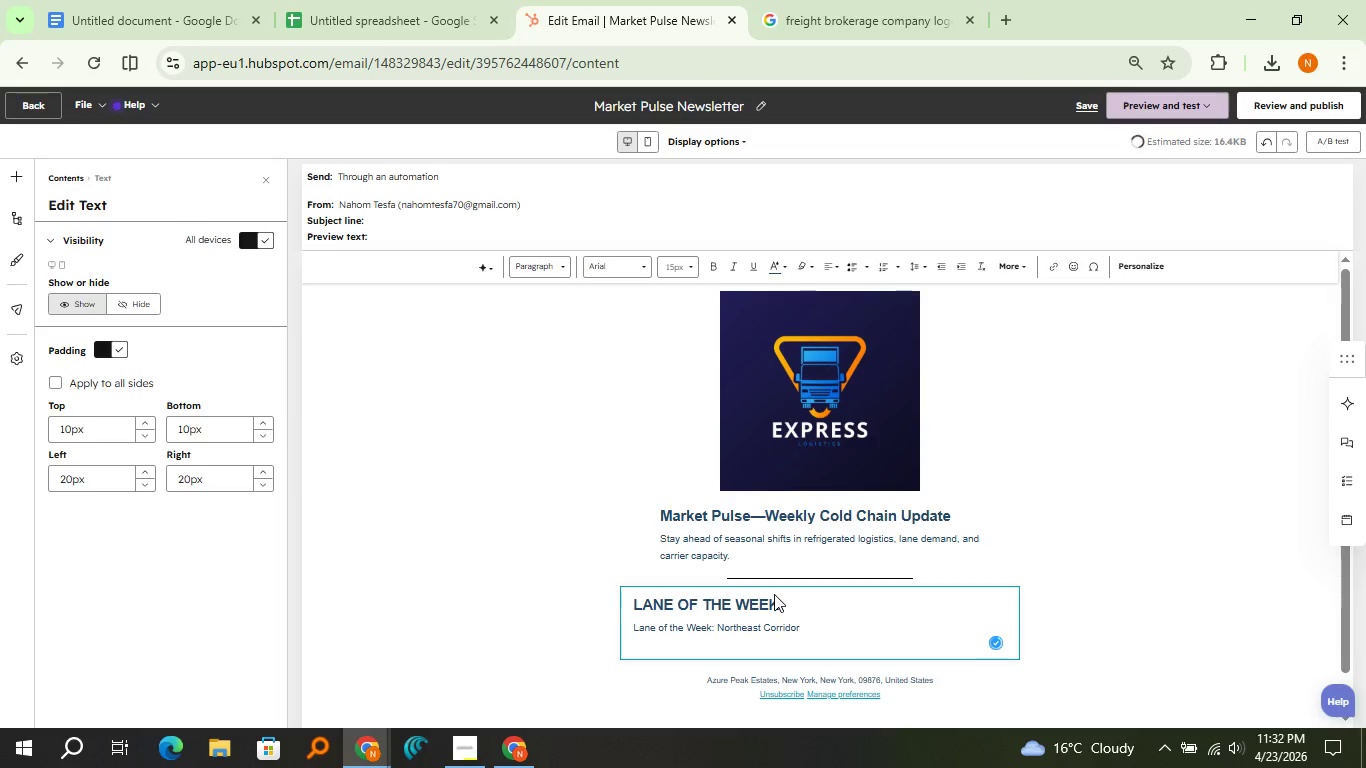 
type(Hign Demand due)
 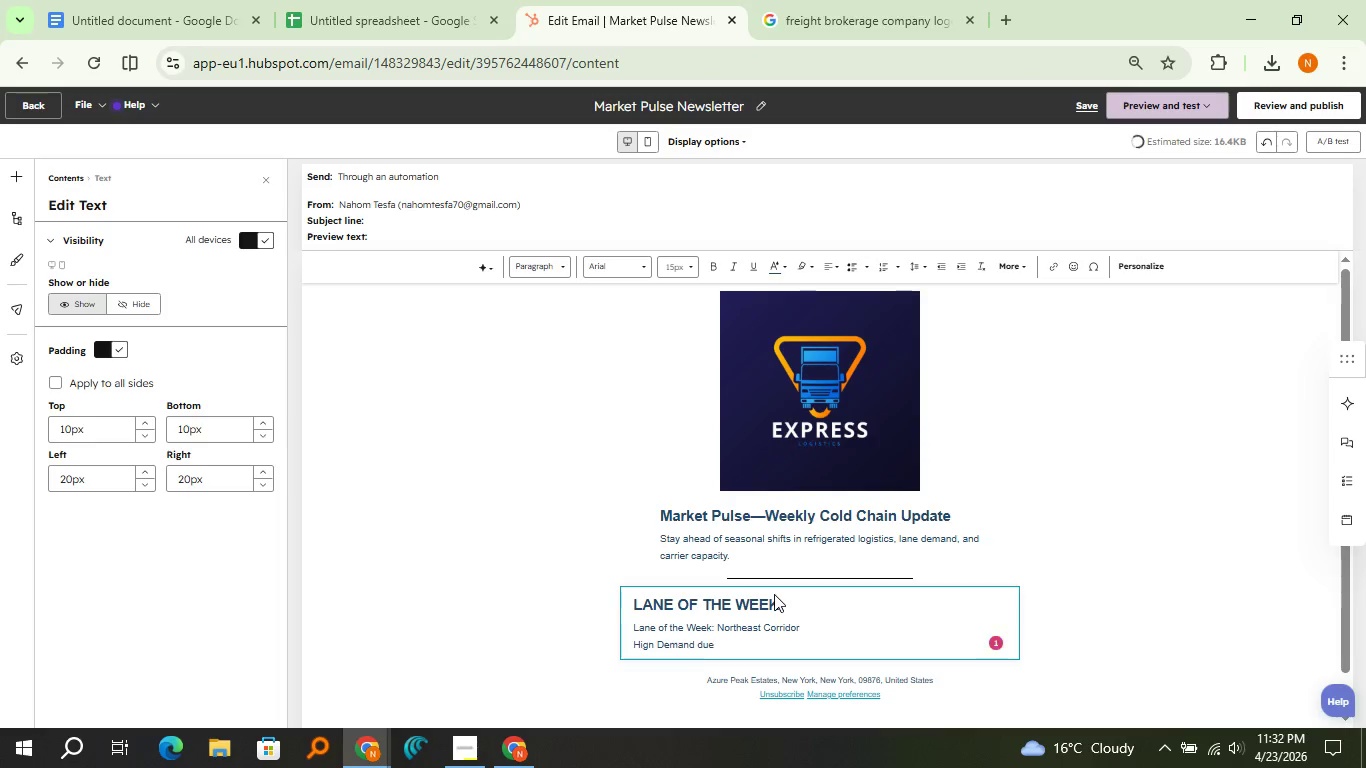 
hold_key(key=ArrowLeft, duration=0.66)
 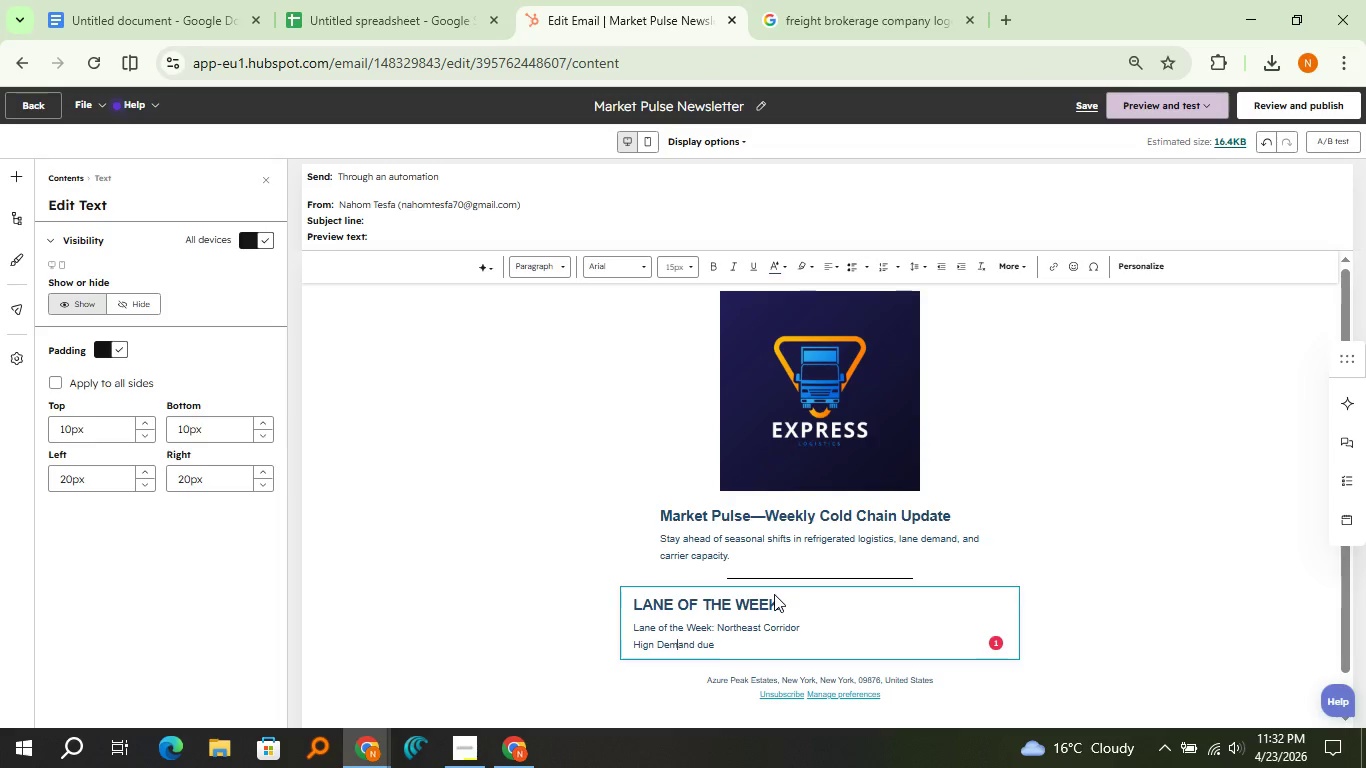 
key(ArrowLeft)
 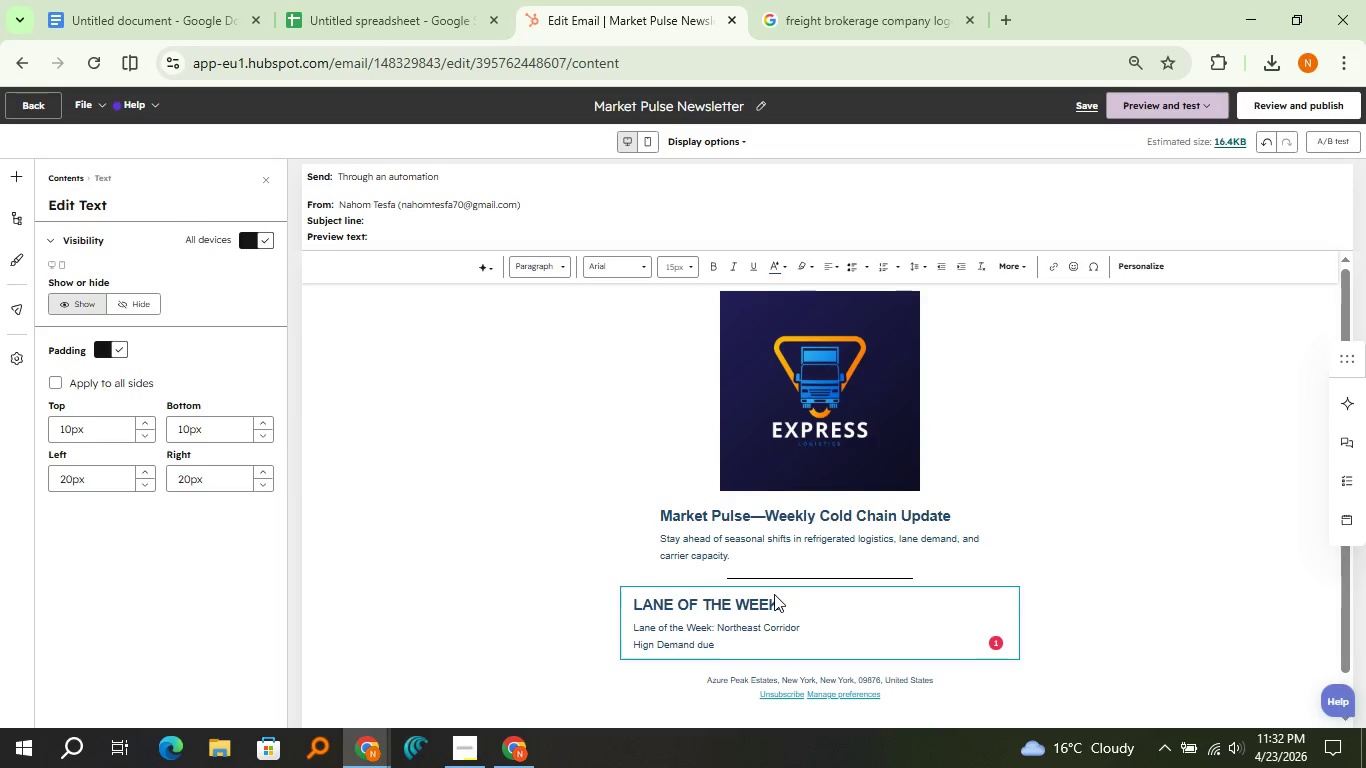 
key(ArrowLeft)
 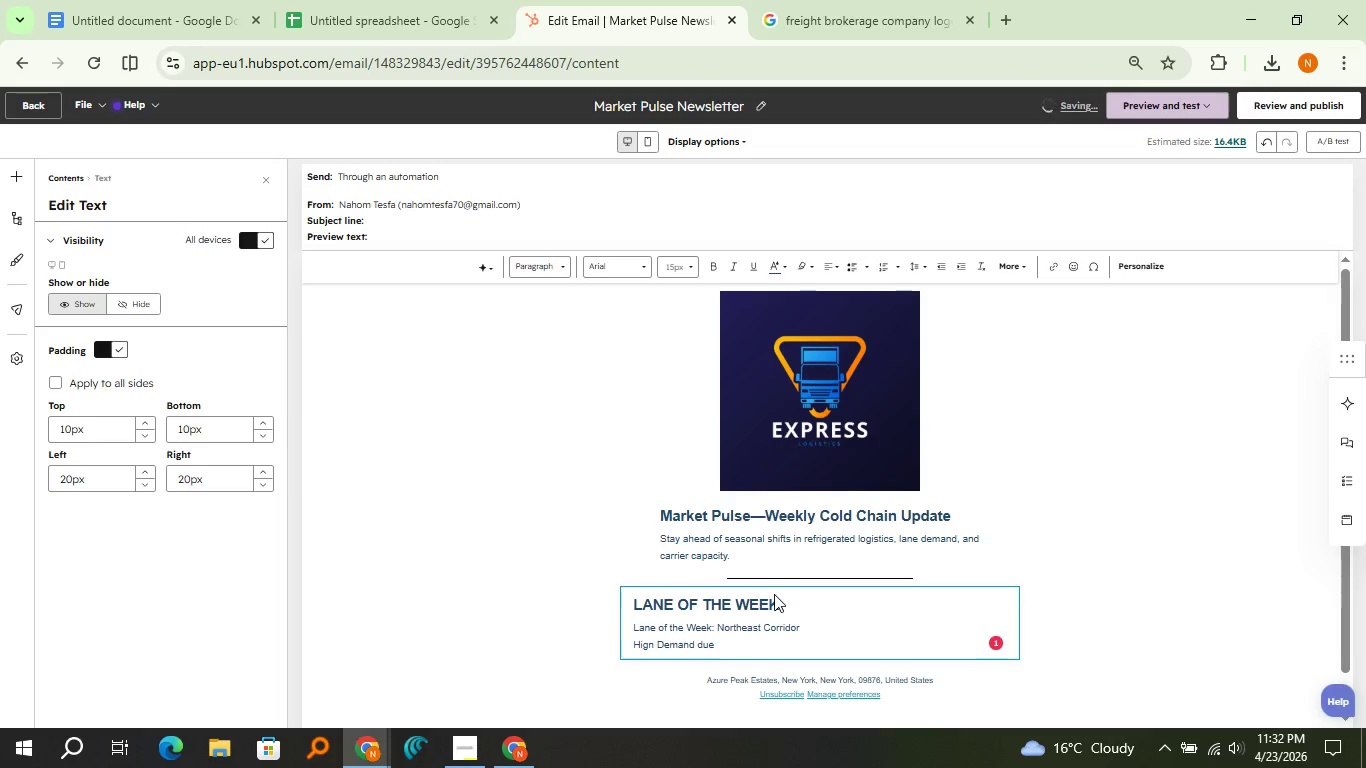 
key(Backspace)
type(d to )
 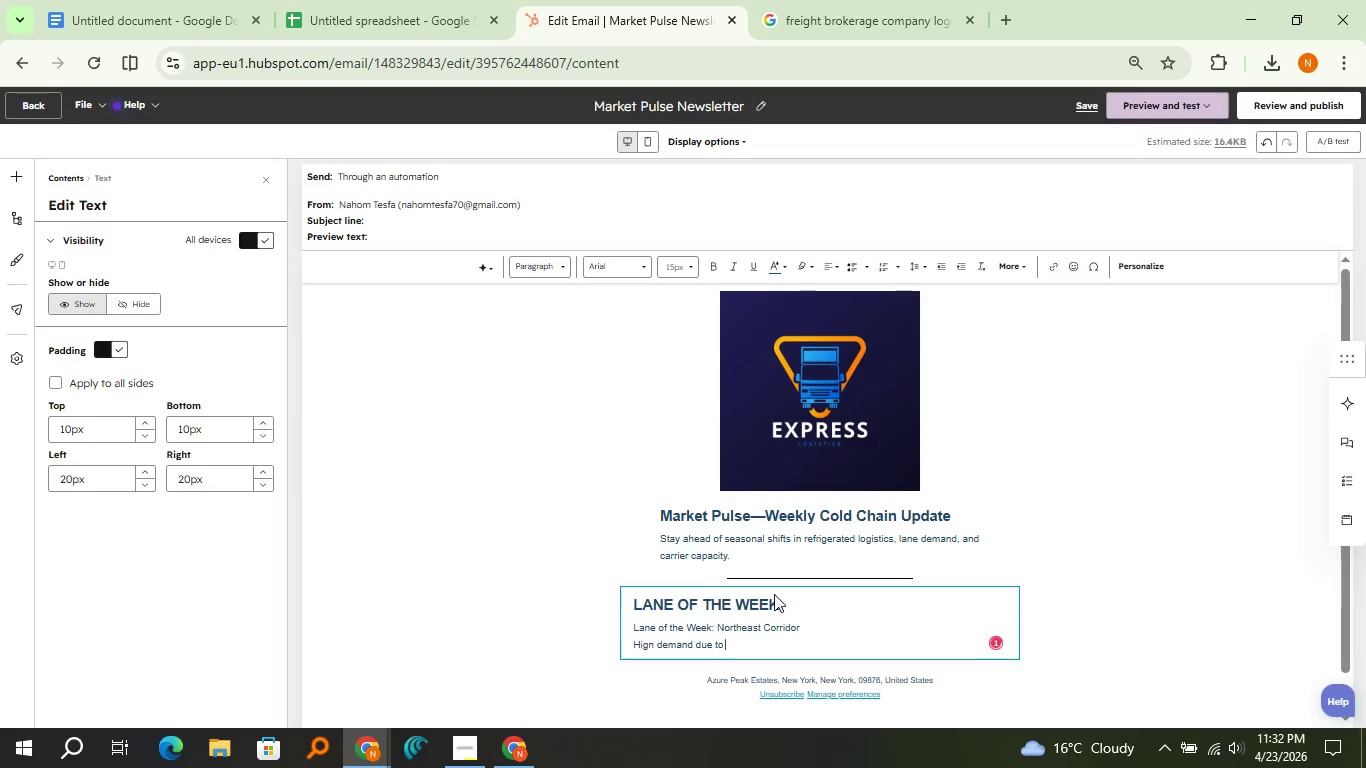 
hold_key(key=ArrowRight, duration=0.89)
 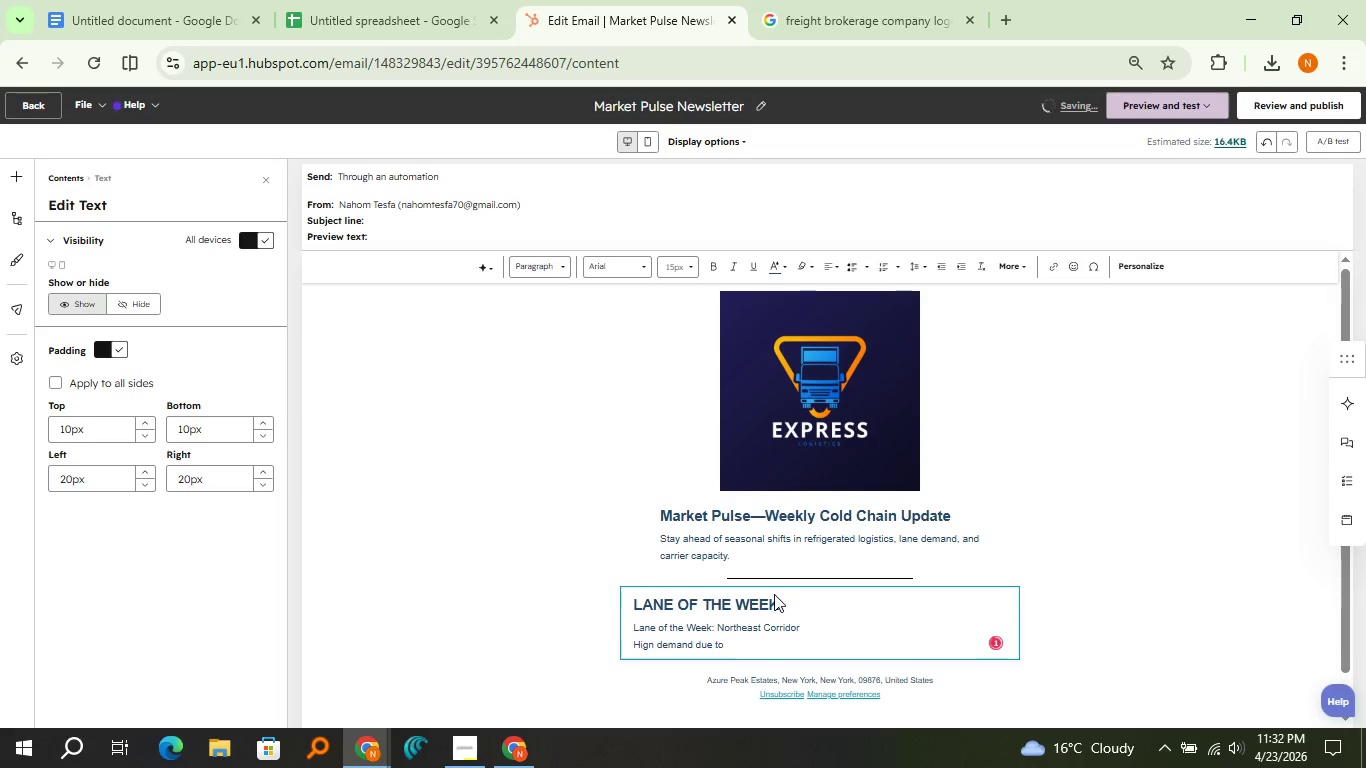 
wait(8.8)
 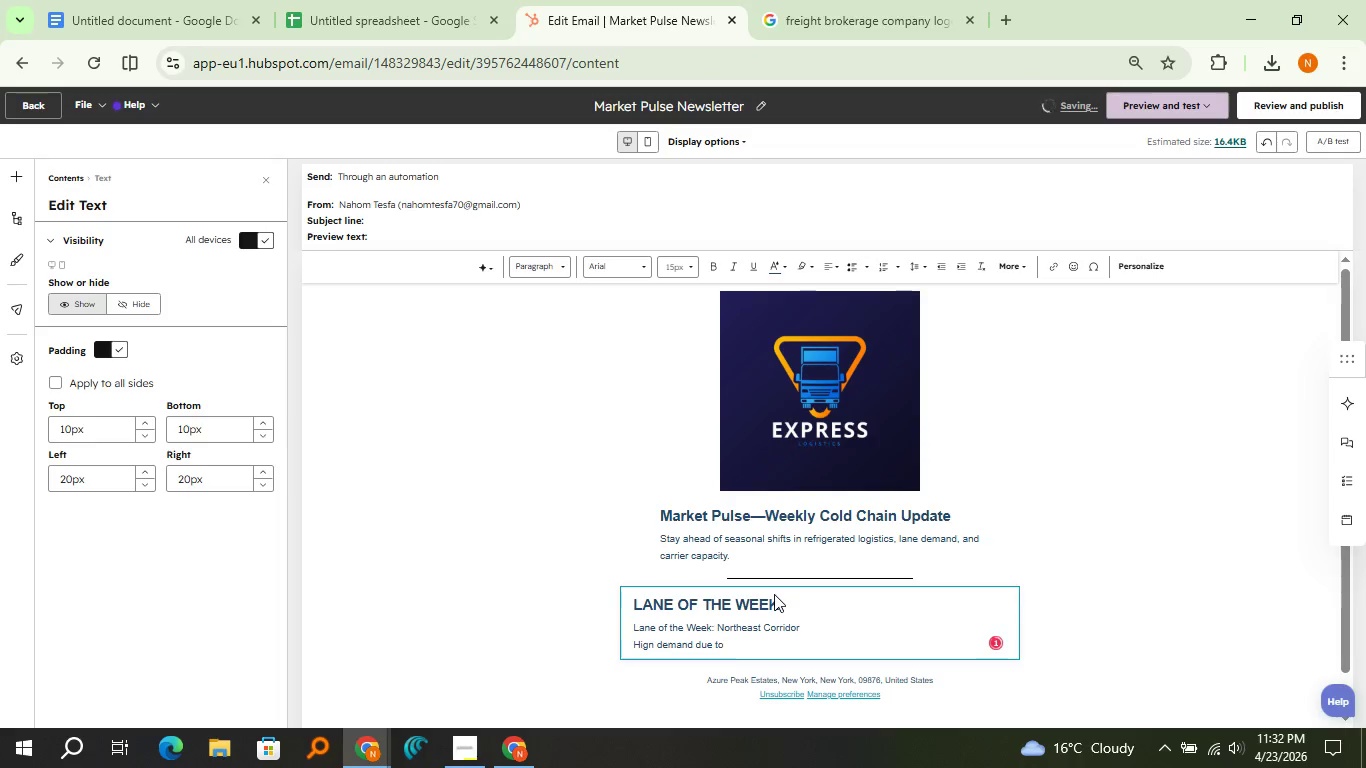 
left_click([1001, 645])
 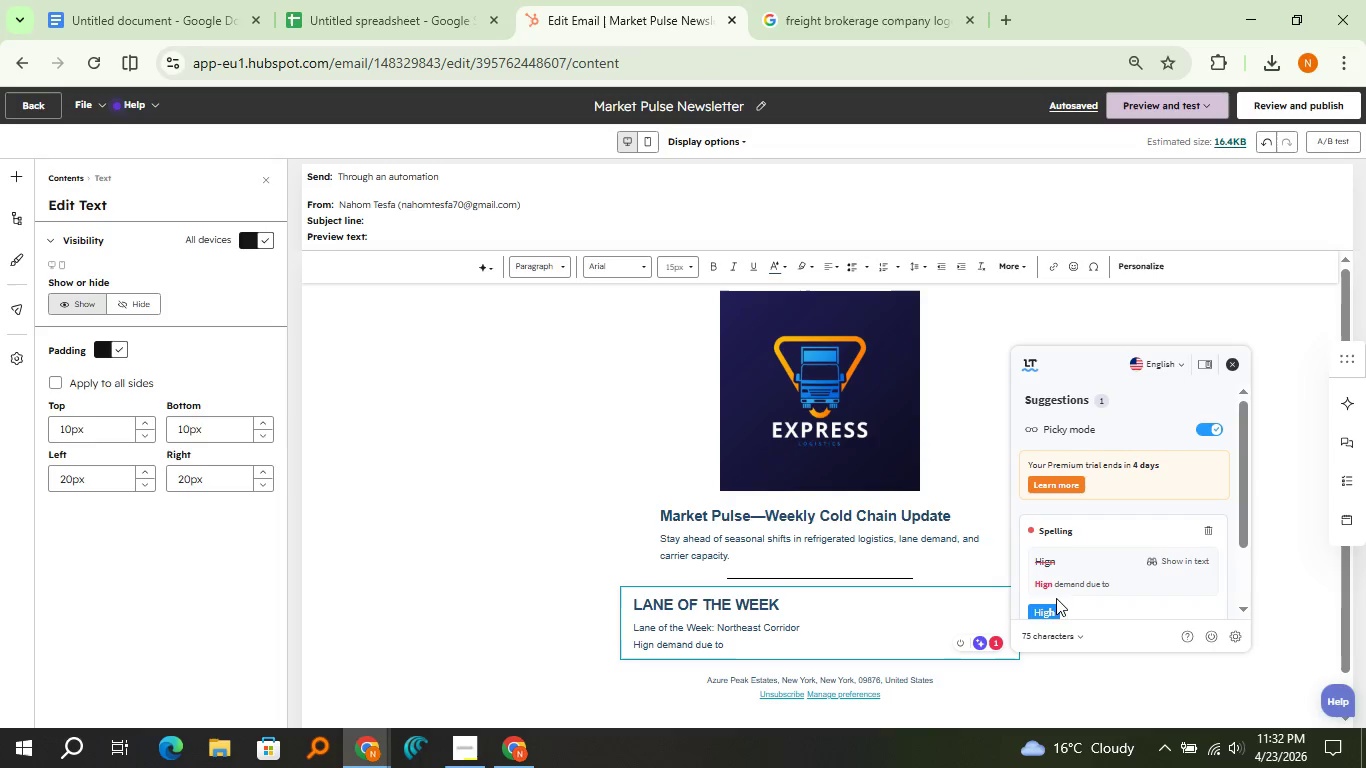 
left_click([1051, 613])
 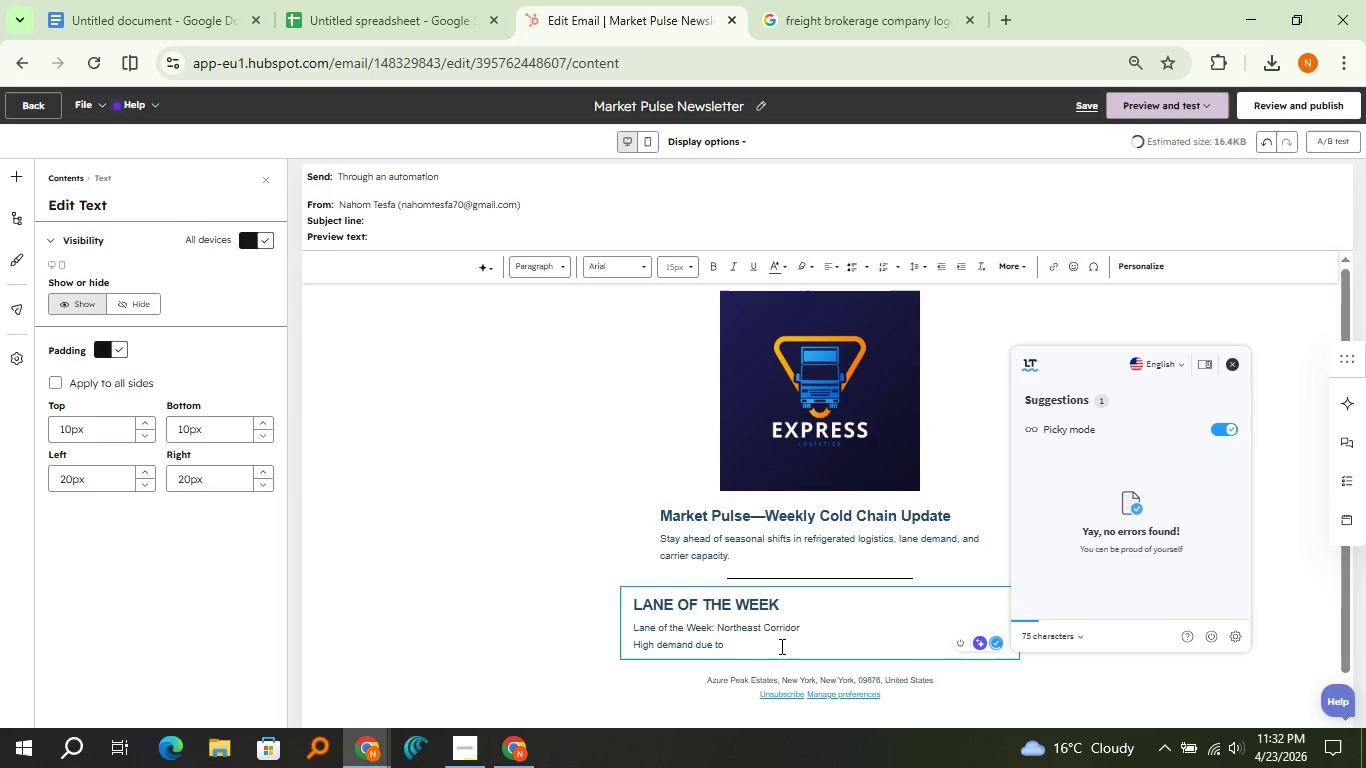 
left_click([780, 646])
 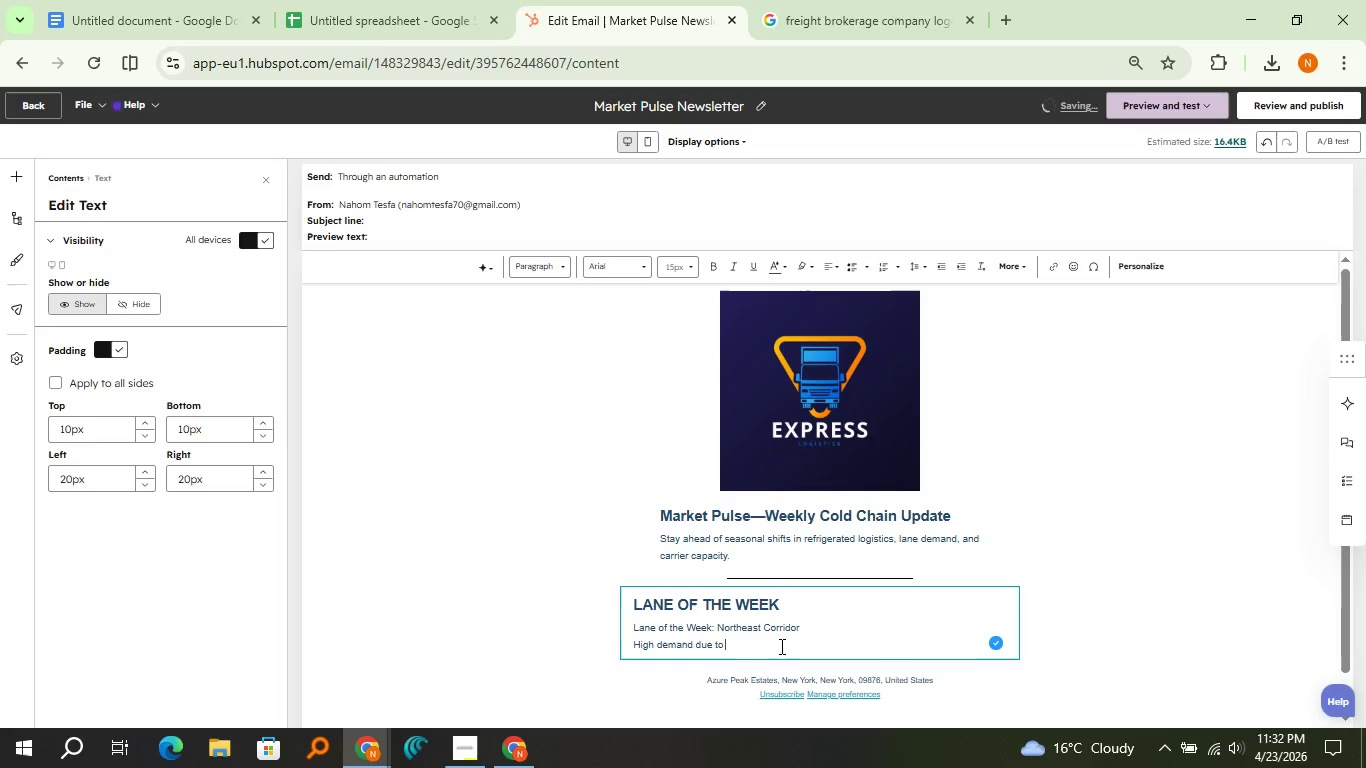 
type(seasonal produce movement.)
 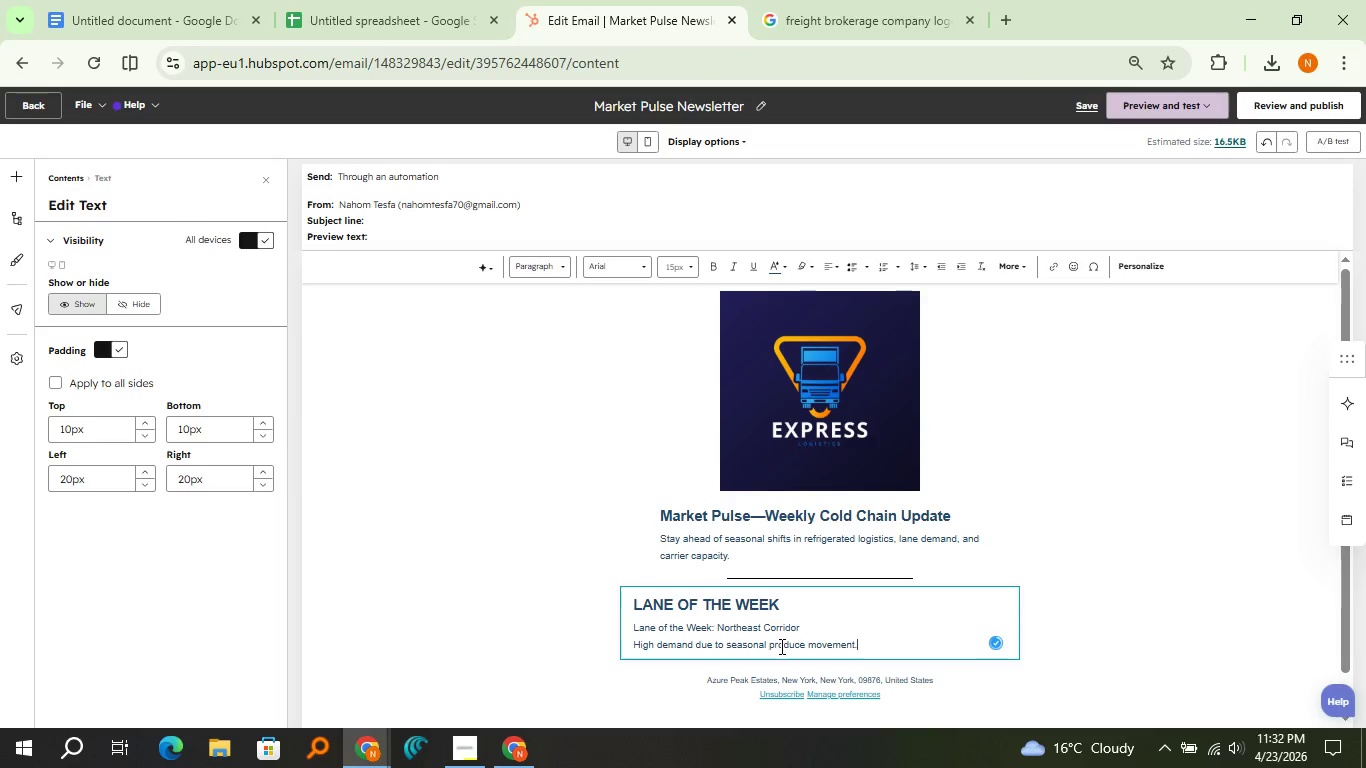 
key(Enter)
 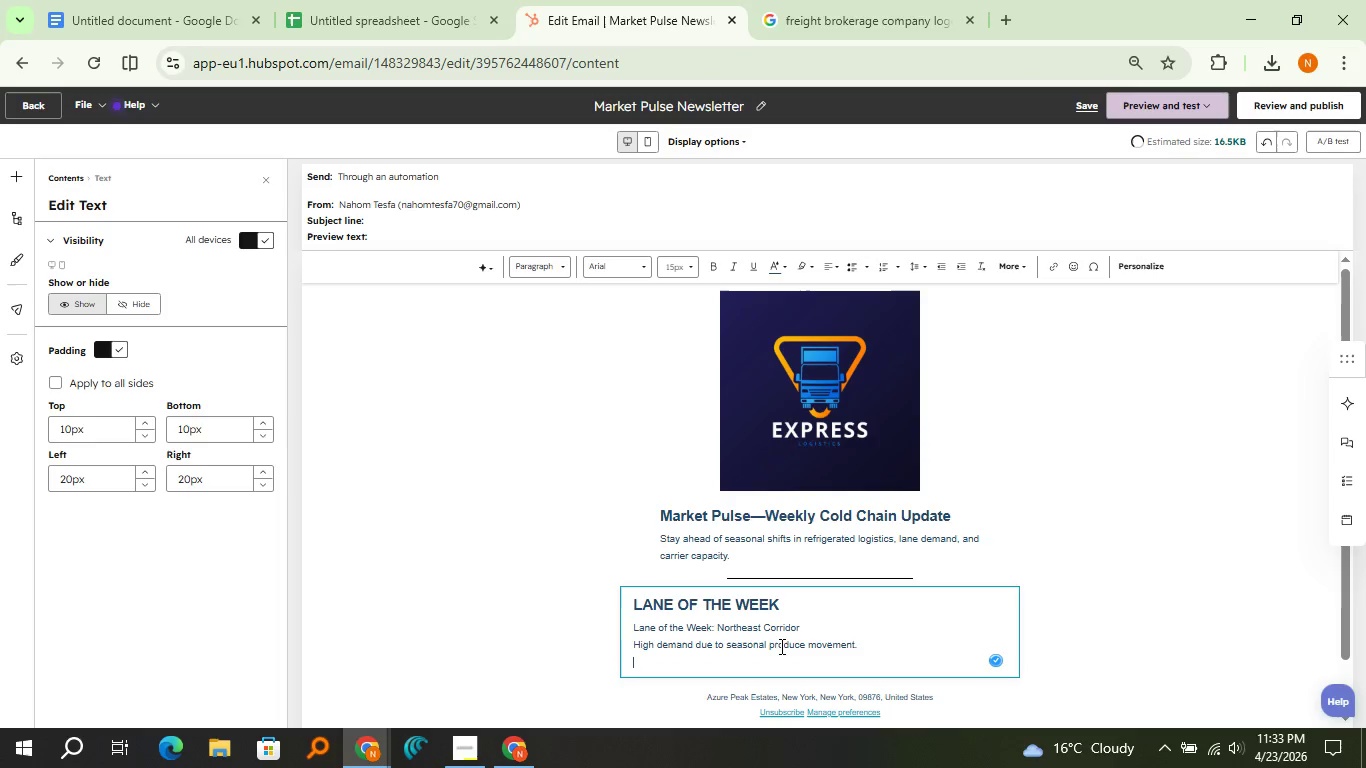 
type(Expect tighter carrier availability,)
key(Backspace)
type(.)
 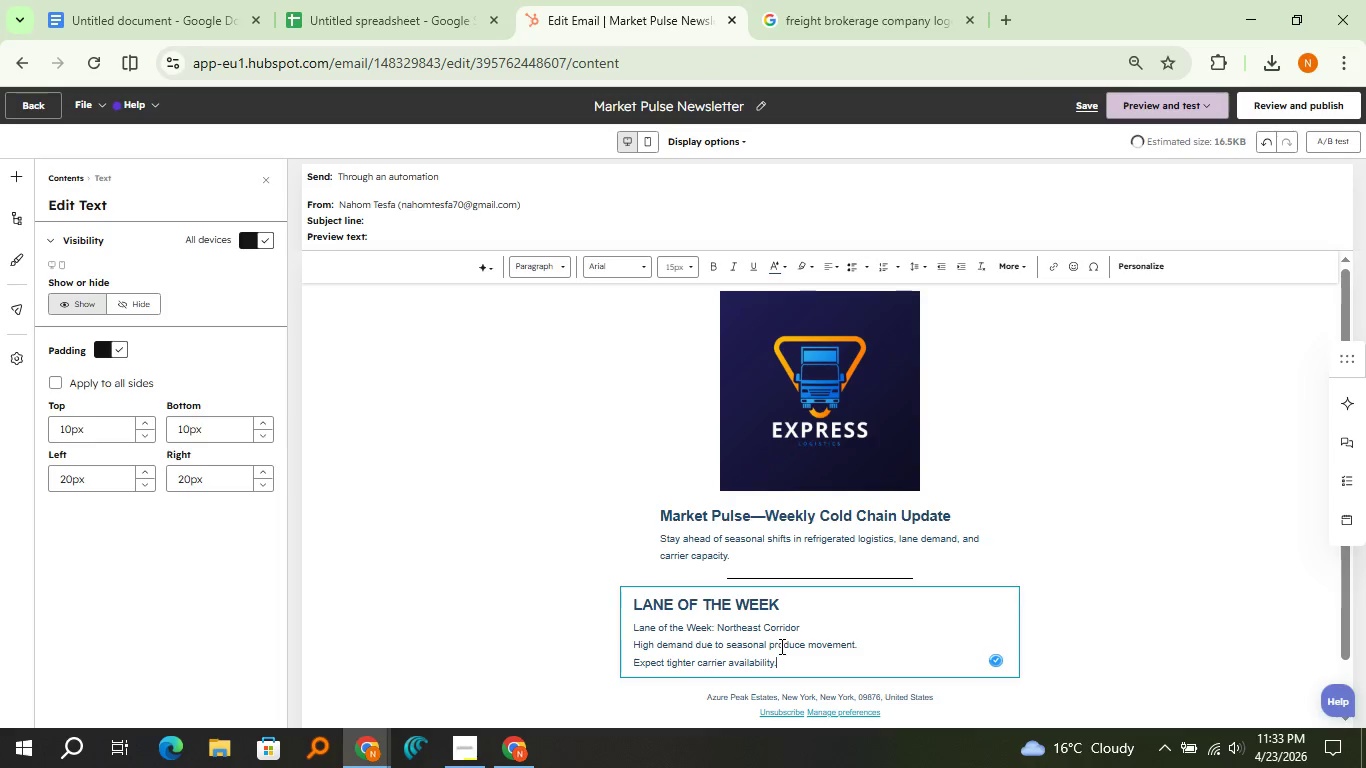 
wait(9.95)
 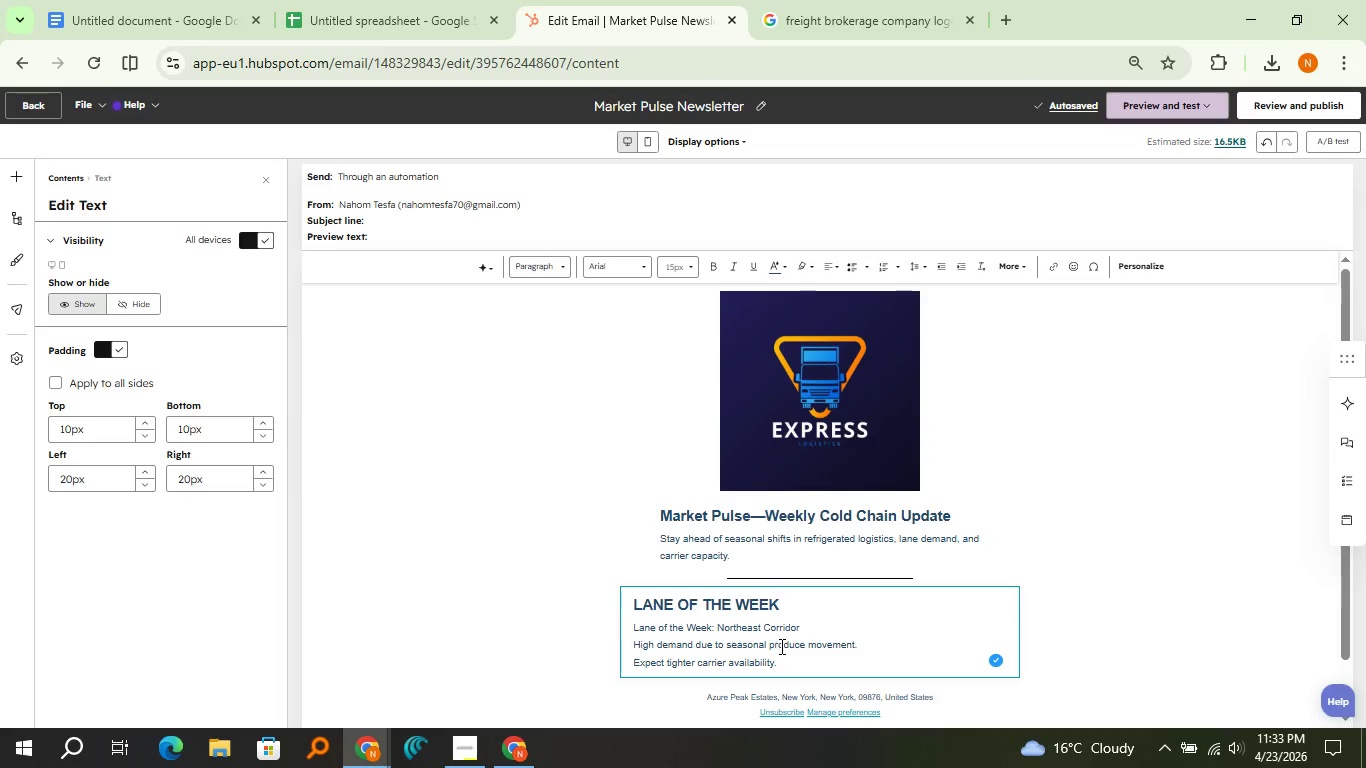 
scroll: coordinate [649, 442], scroll_direction: down, amount: 1.0
 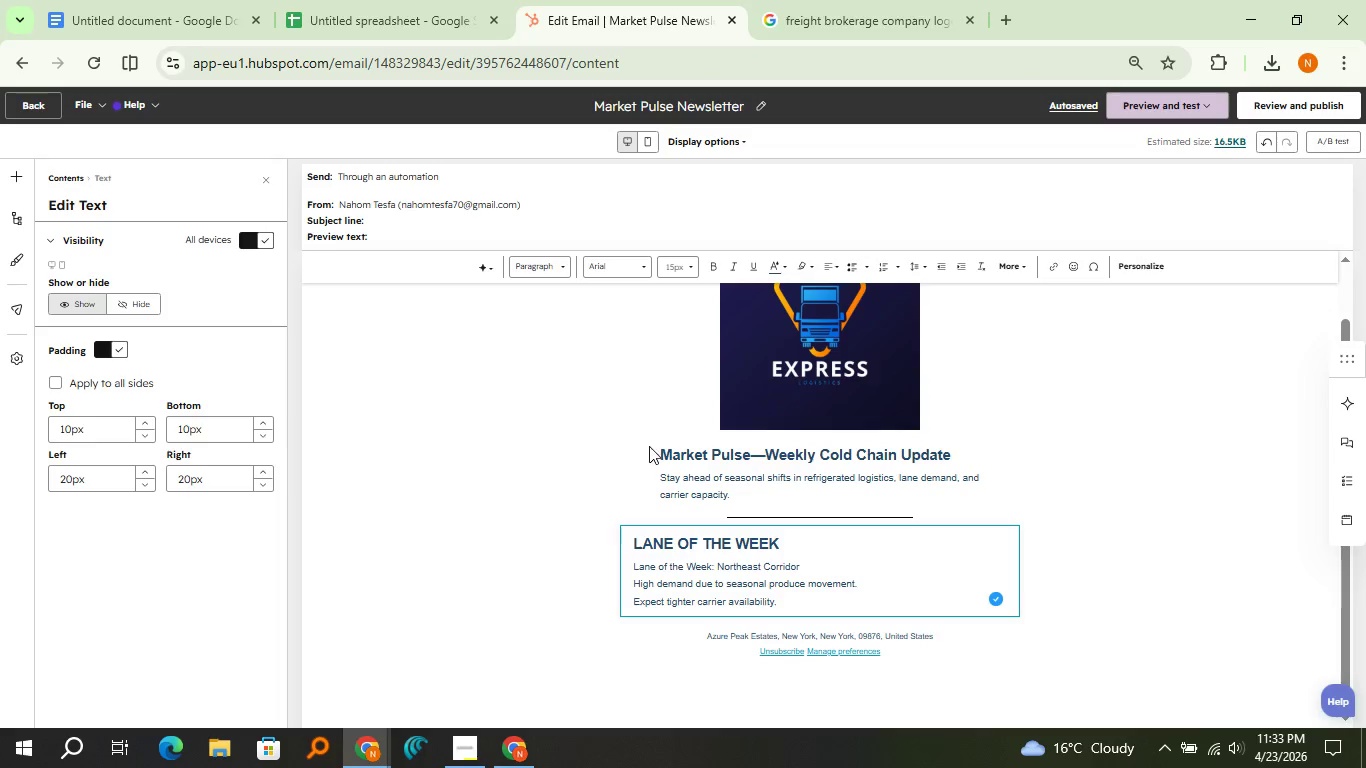 
left_click([649, 446])
 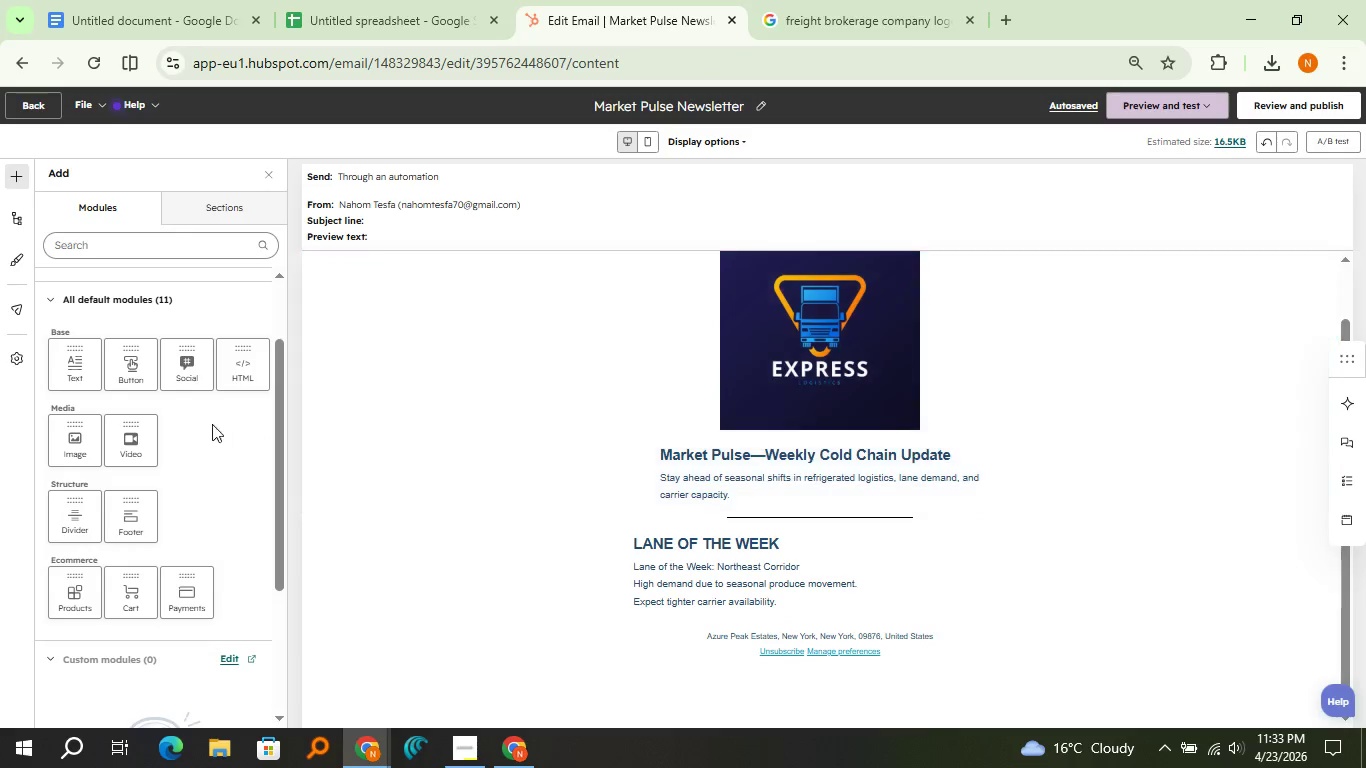 
scroll: coordinate [141, 449], scroll_direction: up, amount: 4.0
 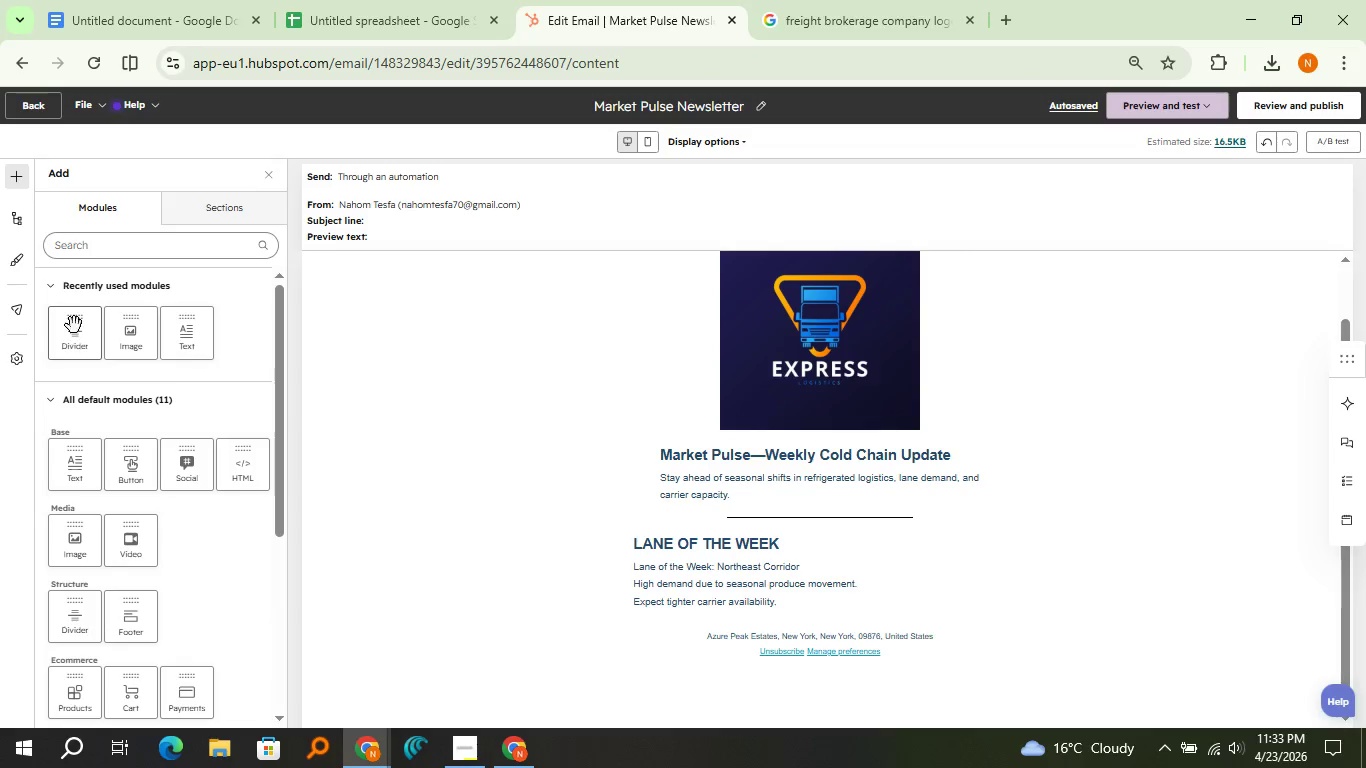 
left_click_drag(start_coordinate=[74, 325], to_coordinate=[567, 601])
 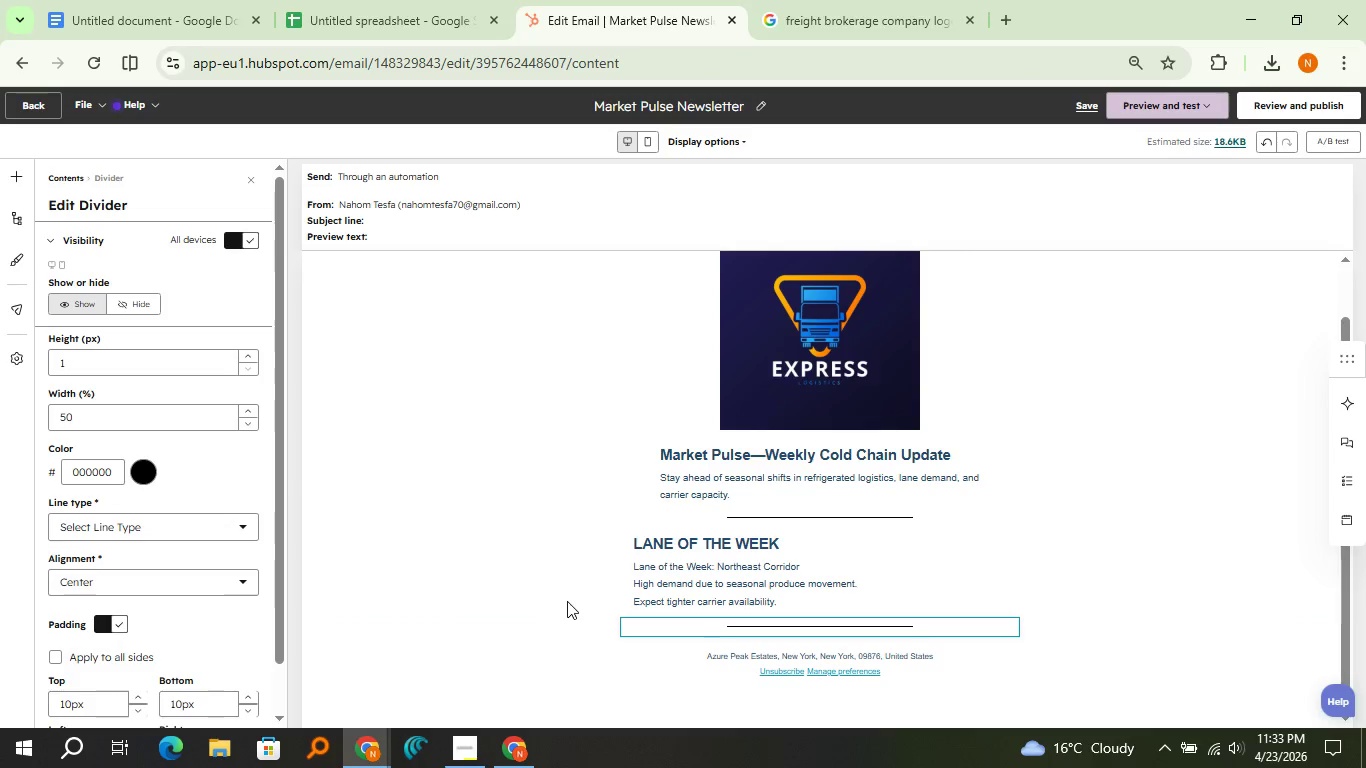 
left_click([647, 582])
 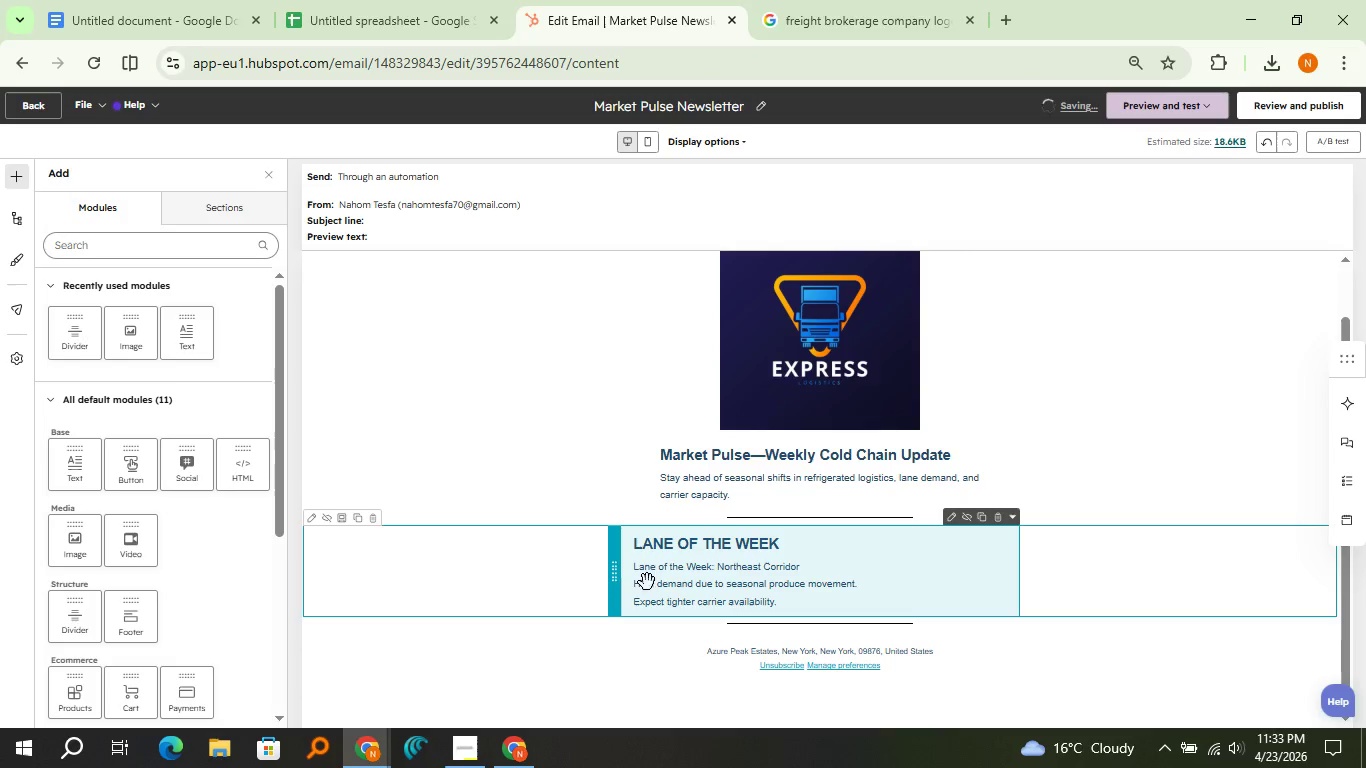 
left_click([645, 550])
 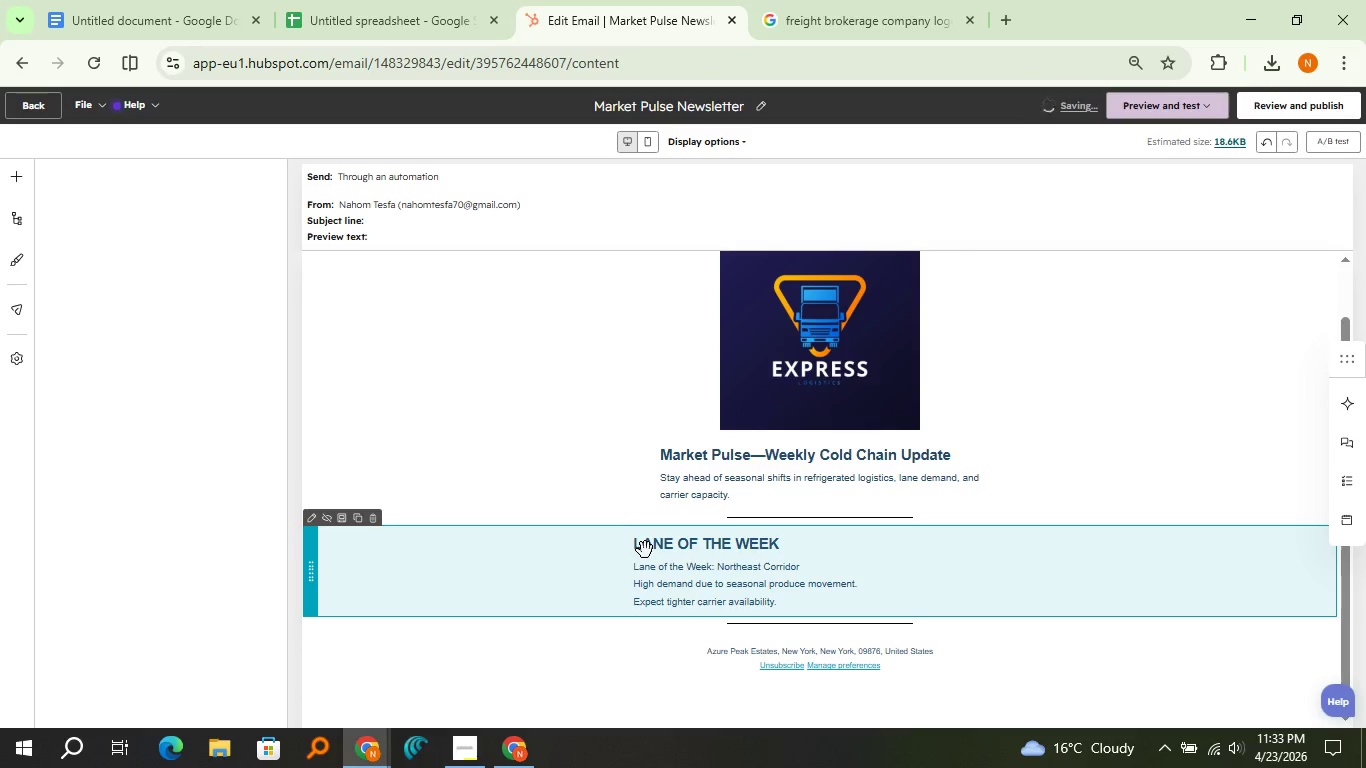 
left_click([645, 550])
 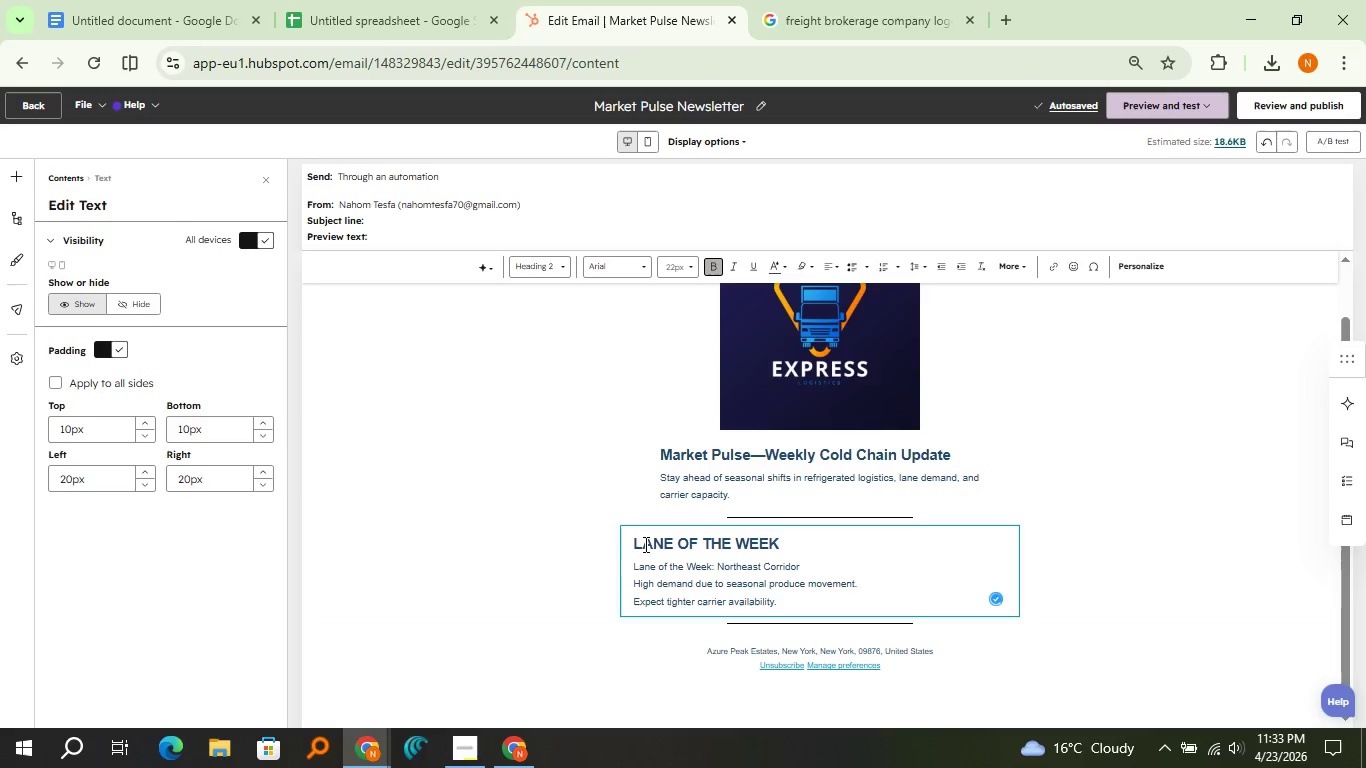 
double_click([644, 544])
 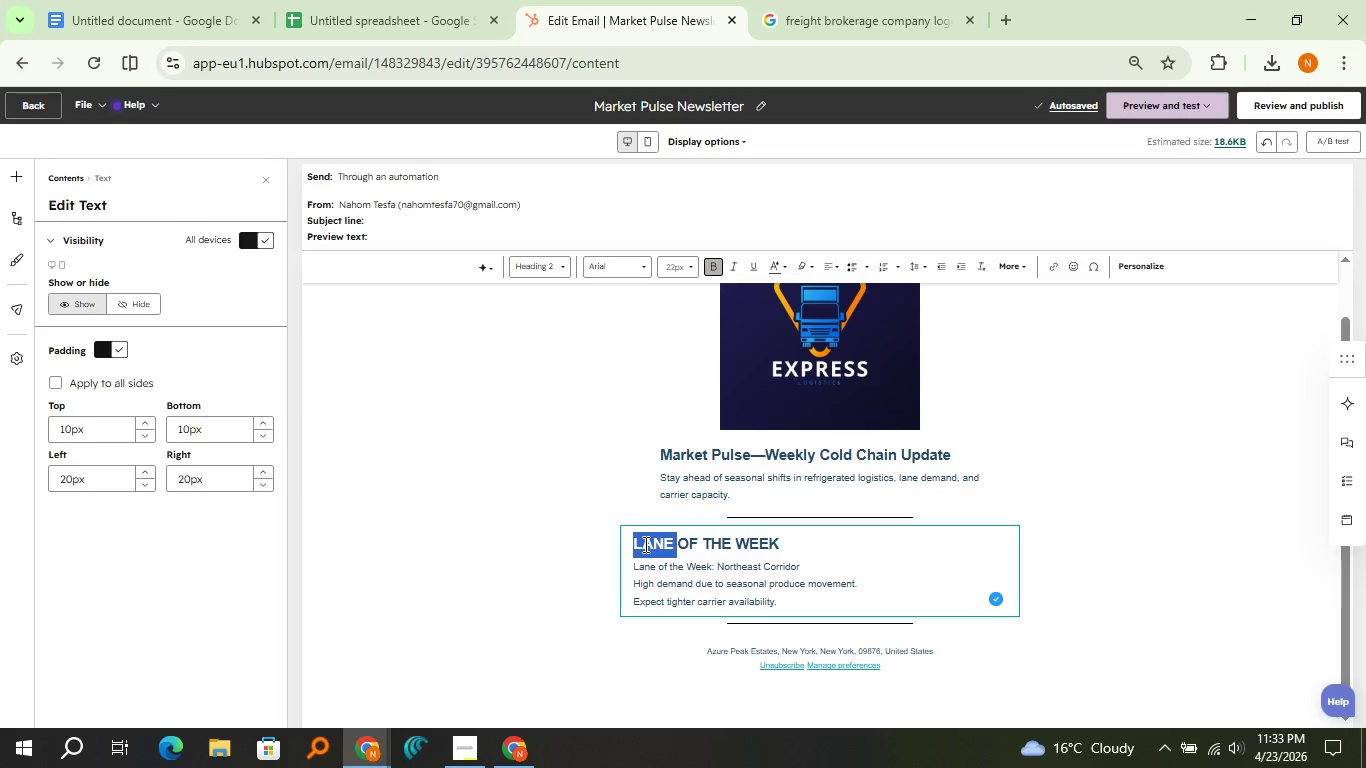 
triple_click([644, 544])
 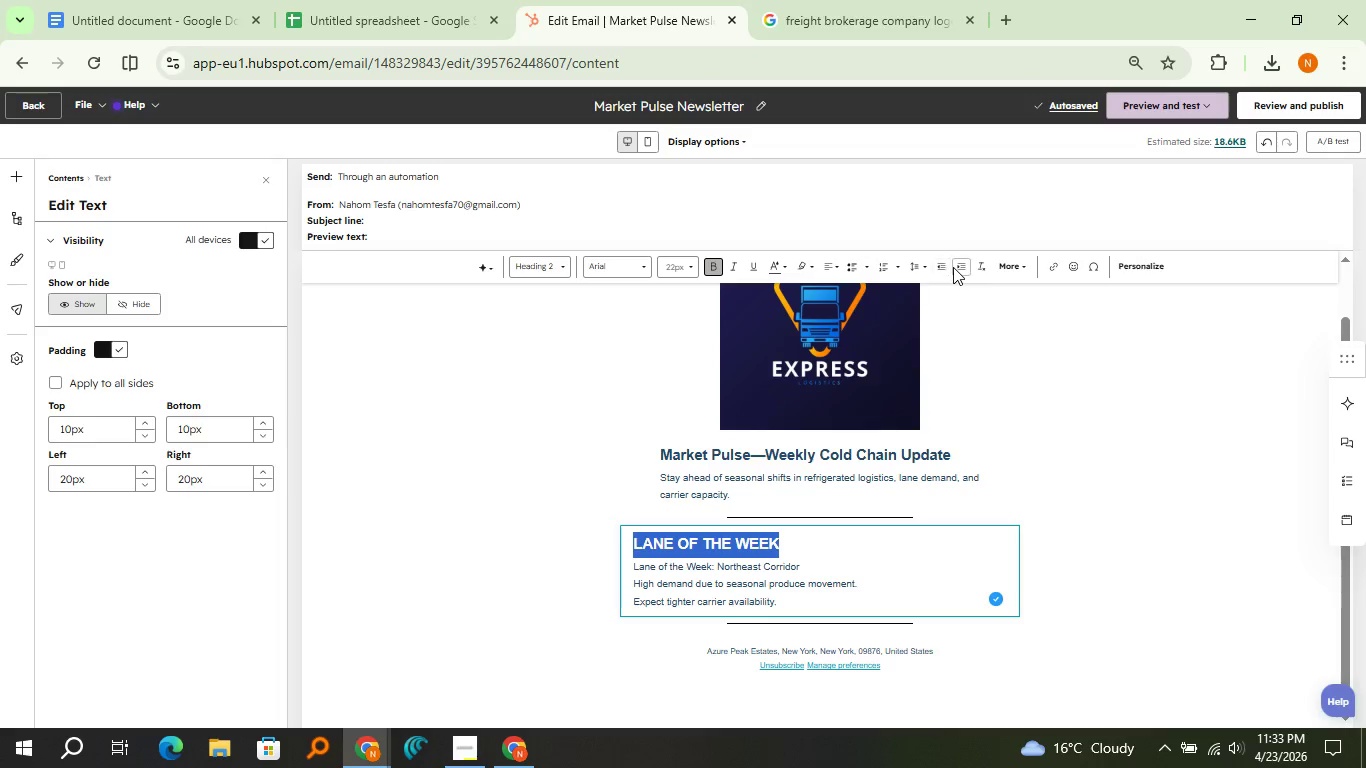 
left_click([954, 267])
 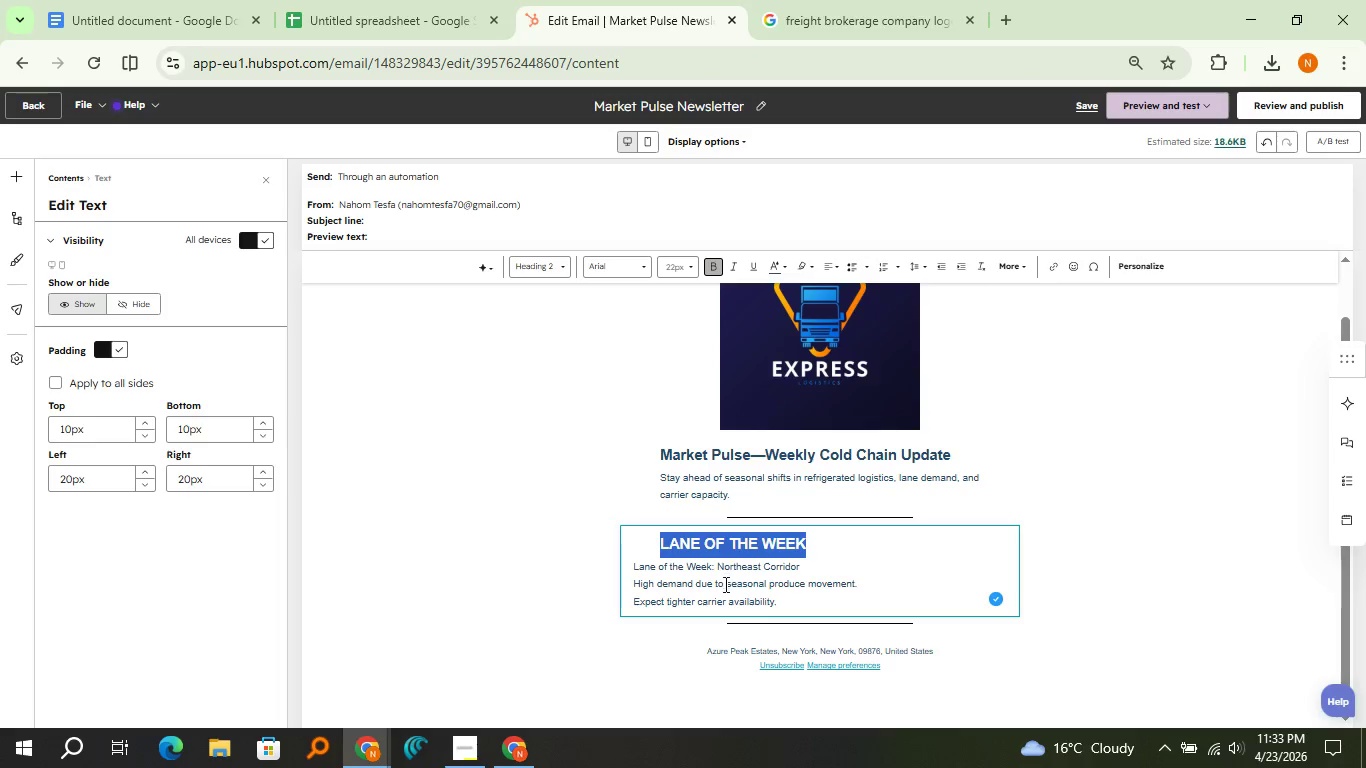 
double_click([724, 584])
 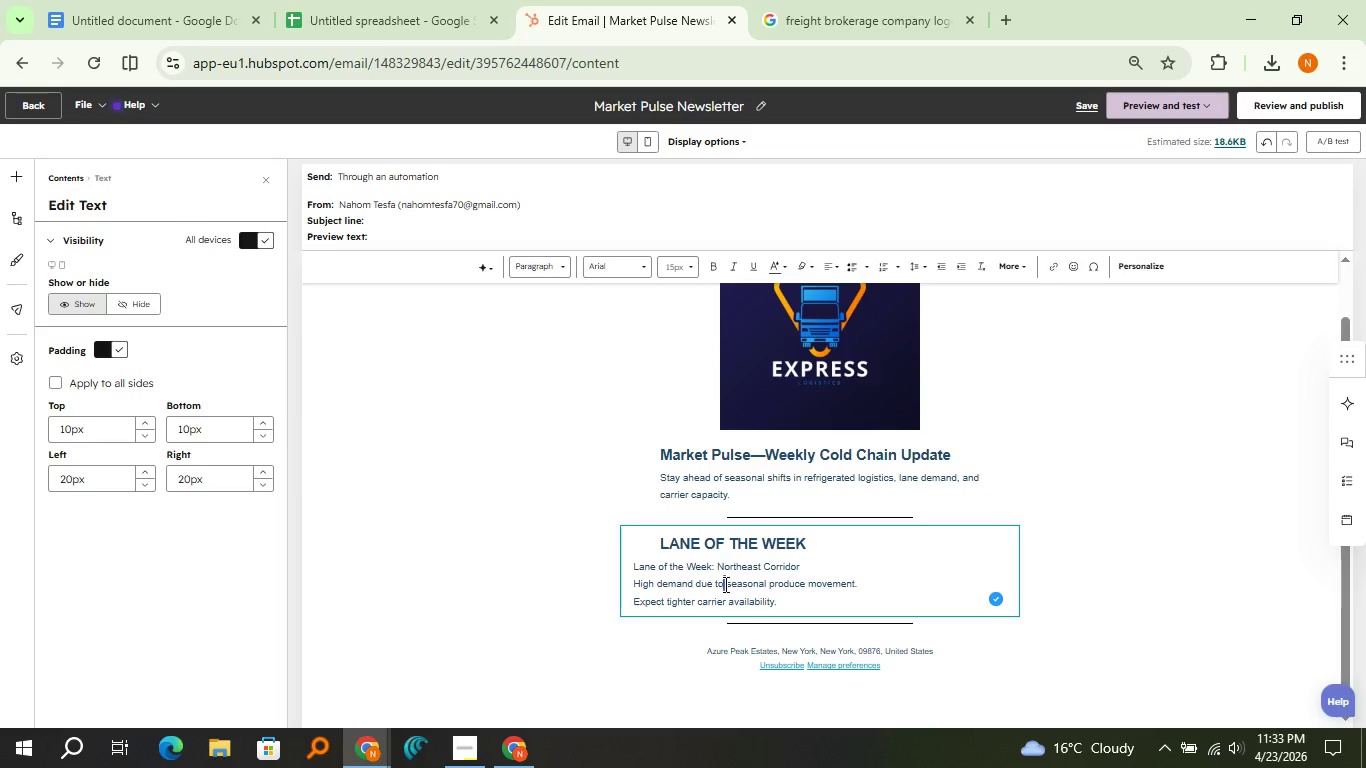 
triple_click([724, 584])
 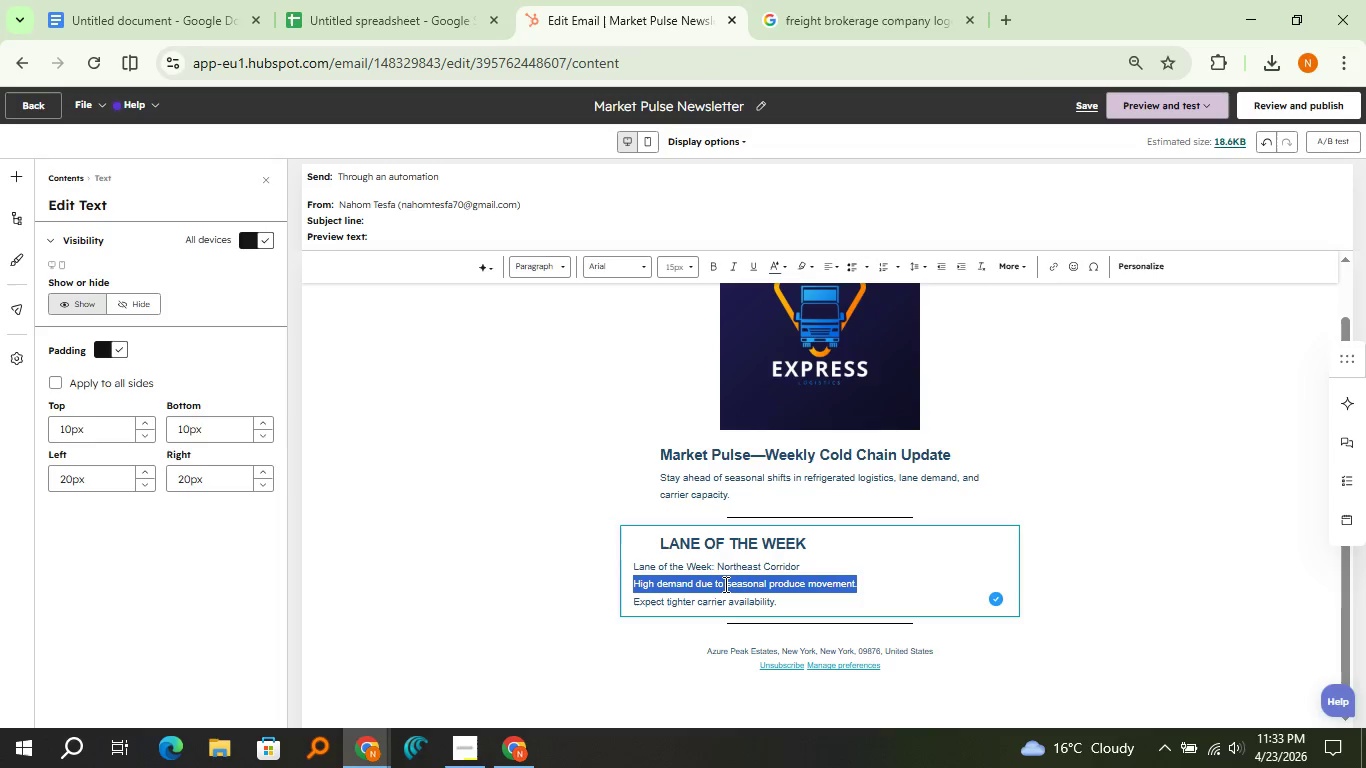 
triple_click([724, 584])
 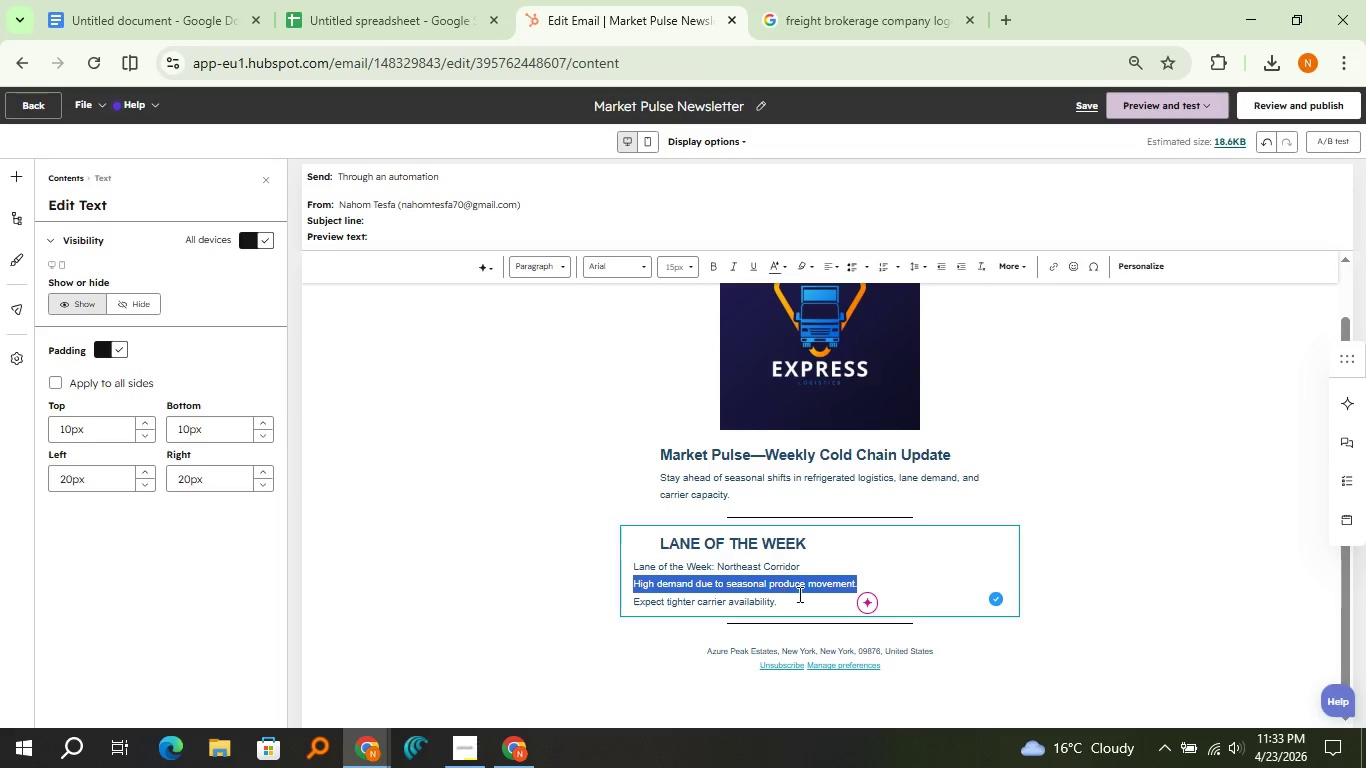 
left_click_drag(start_coordinate=[800, 596], to_coordinate=[629, 574])
 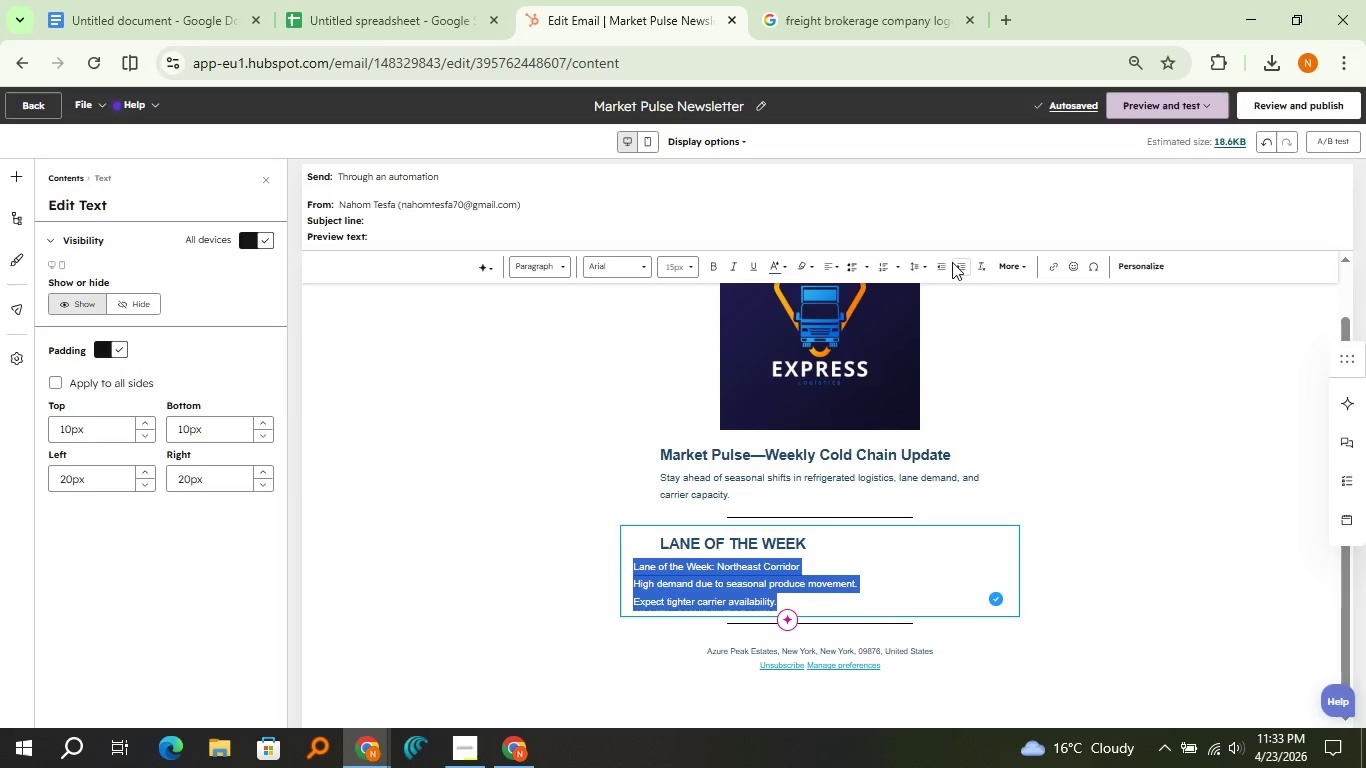 
left_click([957, 264])
 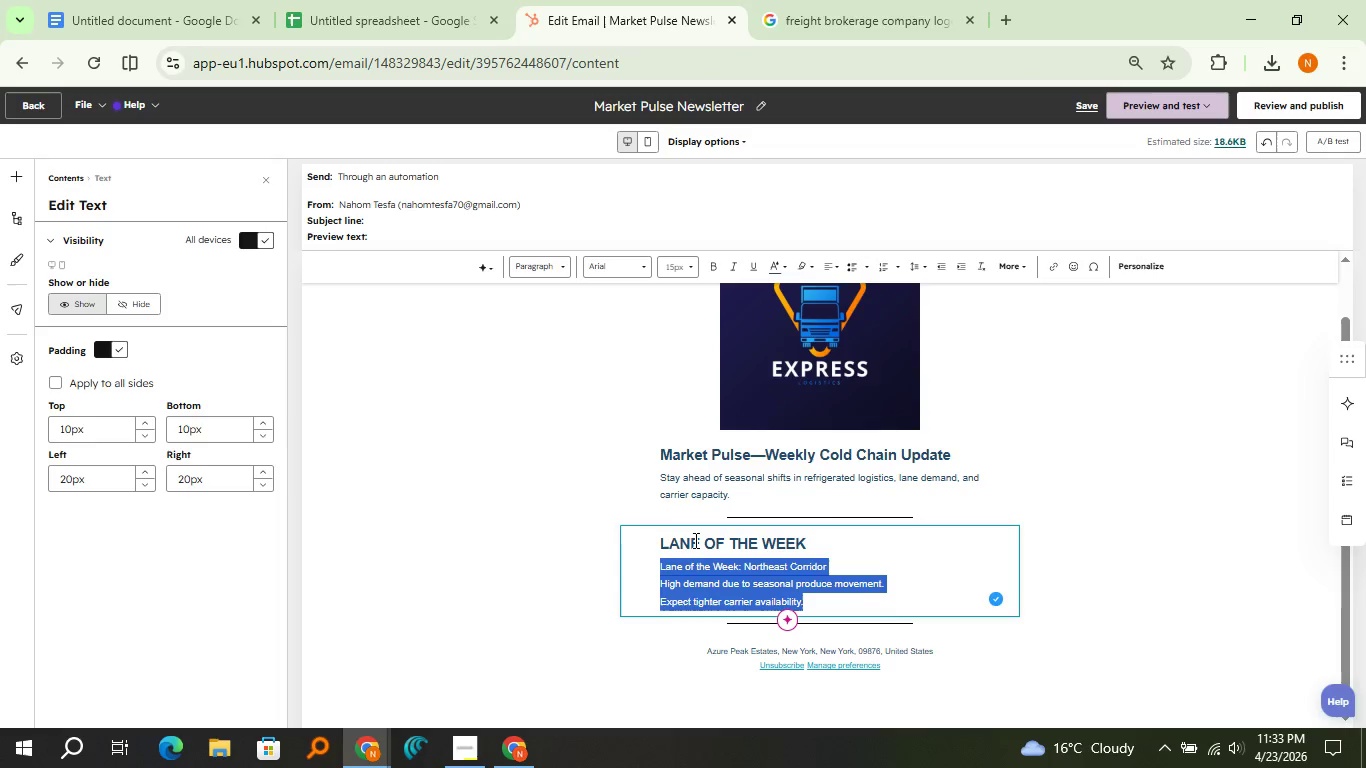 
left_click_drag(start_coordinate=[647, 544], to_coordinate=[806, 542])
 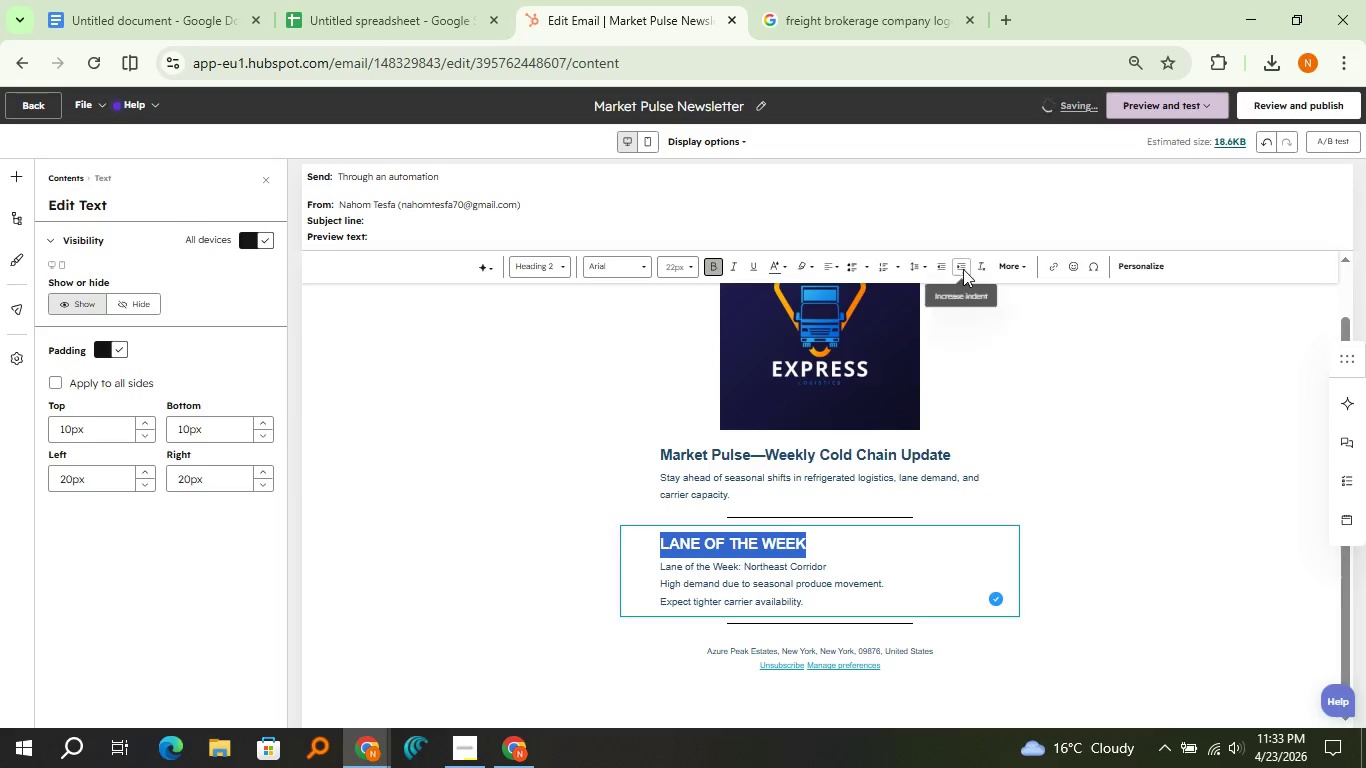 
left_click([963, 269])
 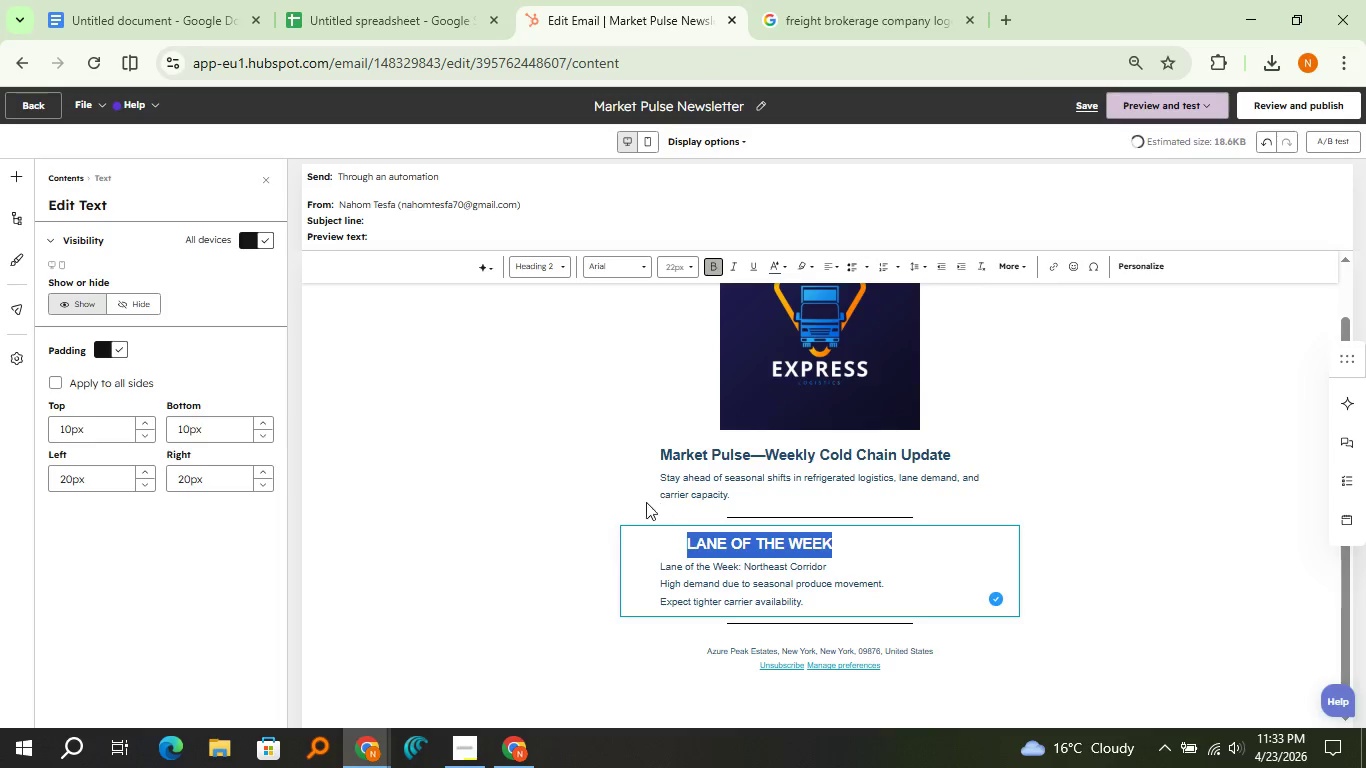 
left_click([613, 495])
 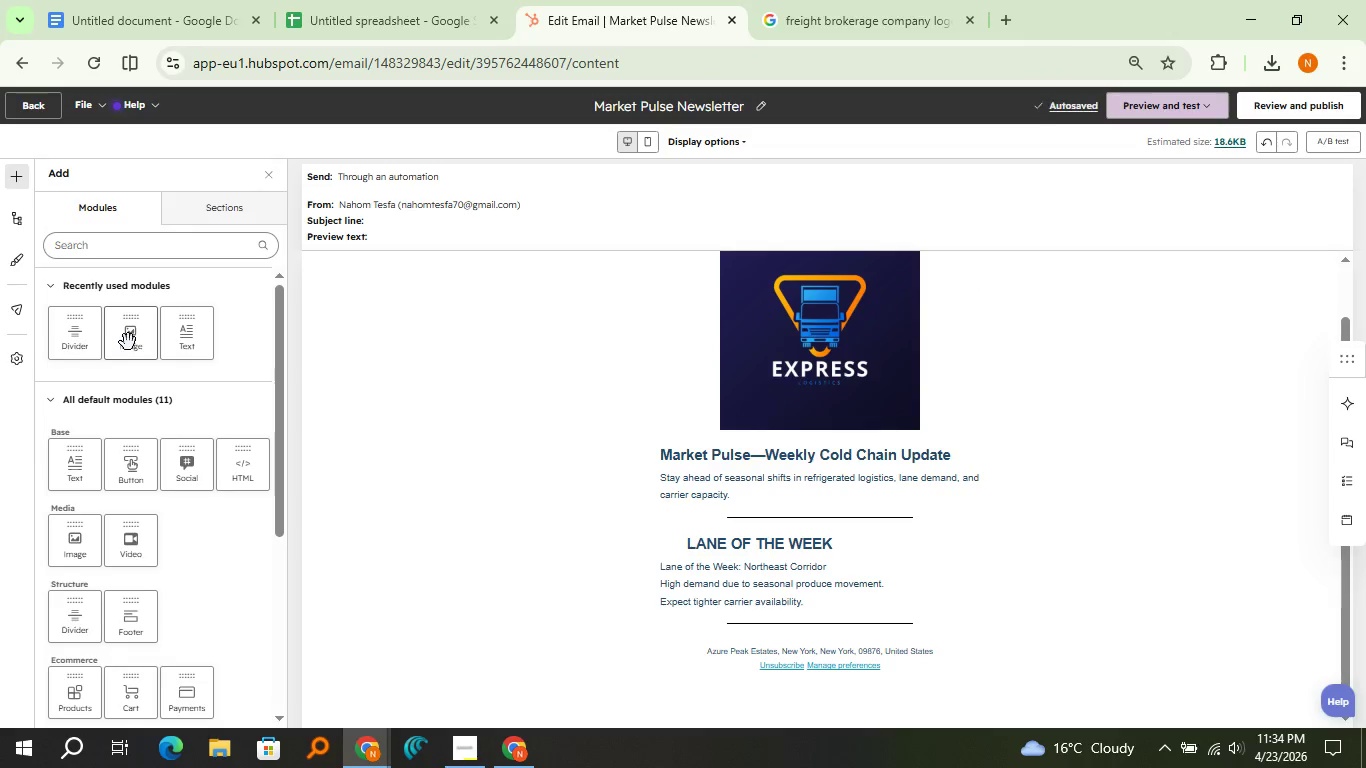 
left_click_drag(start_coordinate=[176, 341], to_coordinate=[741, 627])
 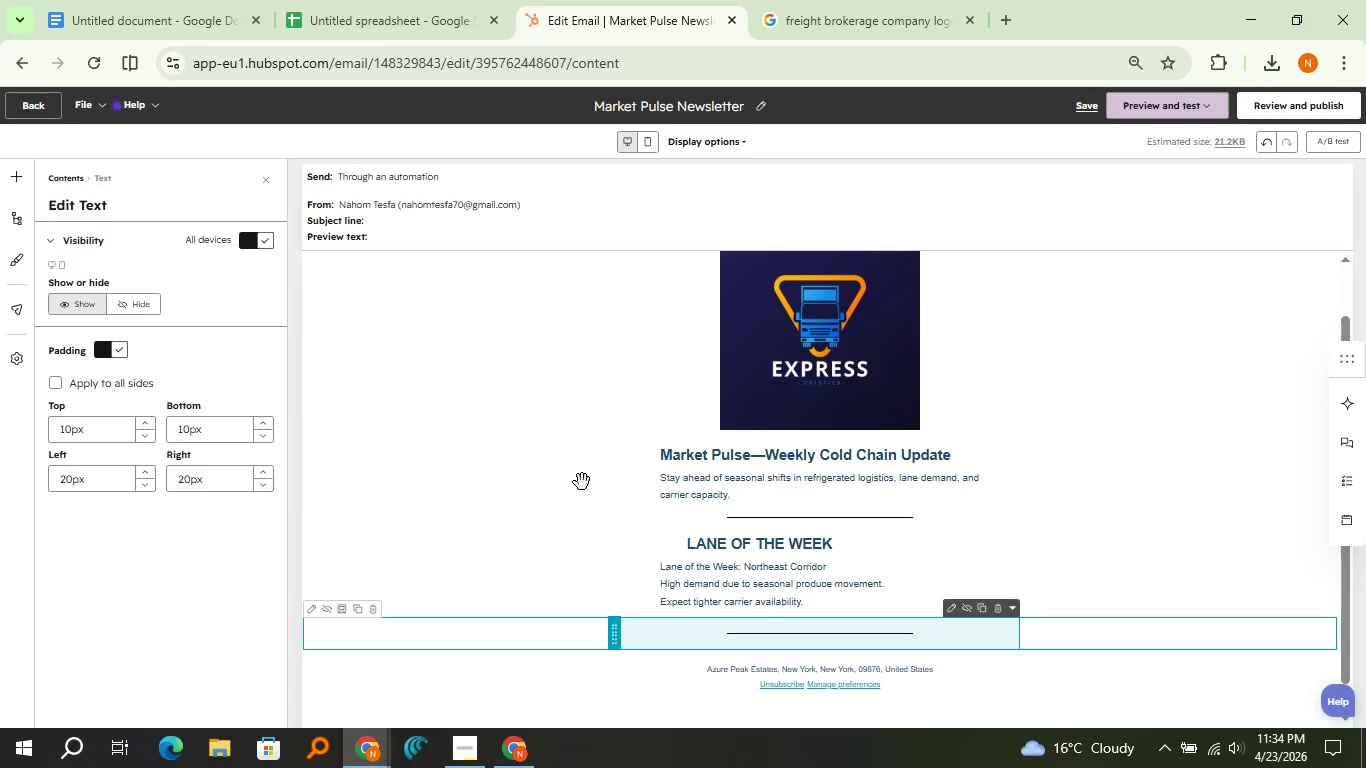 
scroll: coordinate [582, 482], scroll_direction: down, amount: 1.0
 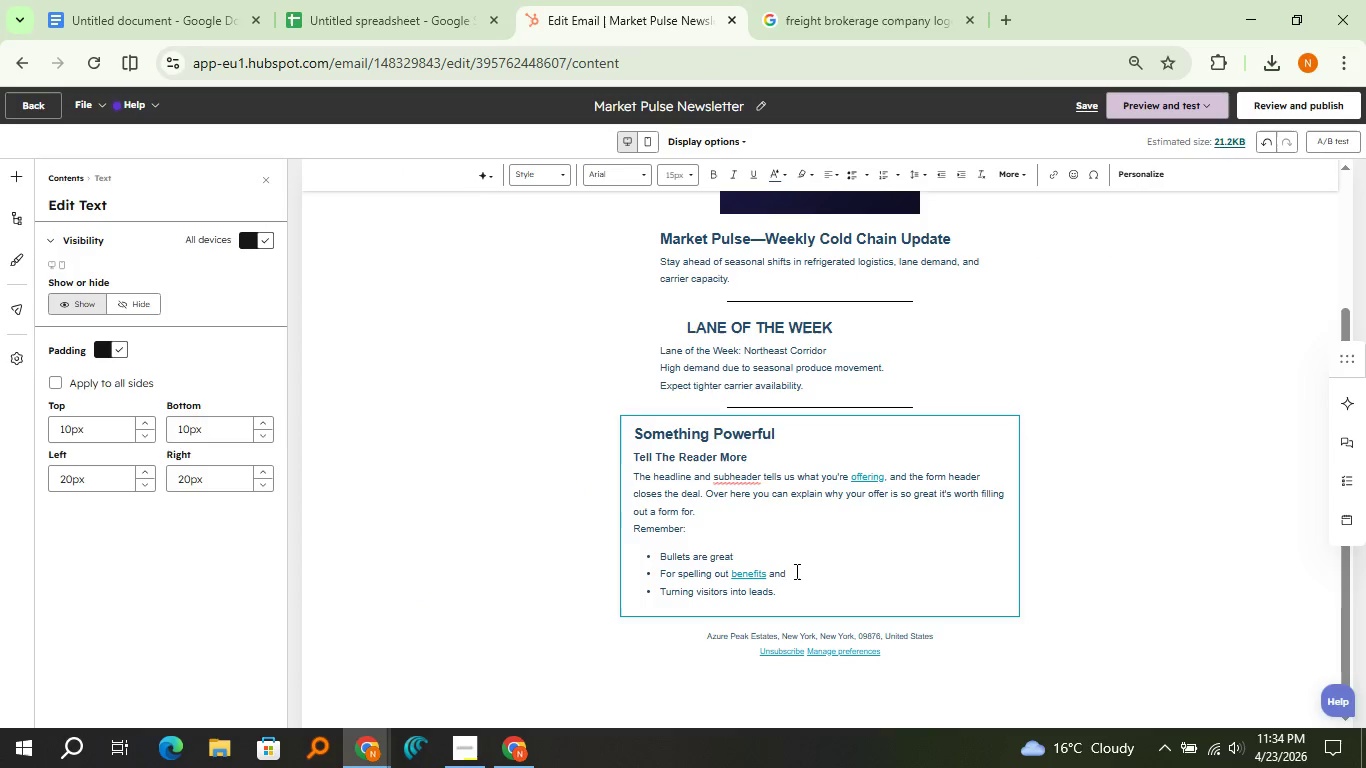 
left_click_drag(start_coordinate=[803, 598], to_coordinate=[656, 448])
 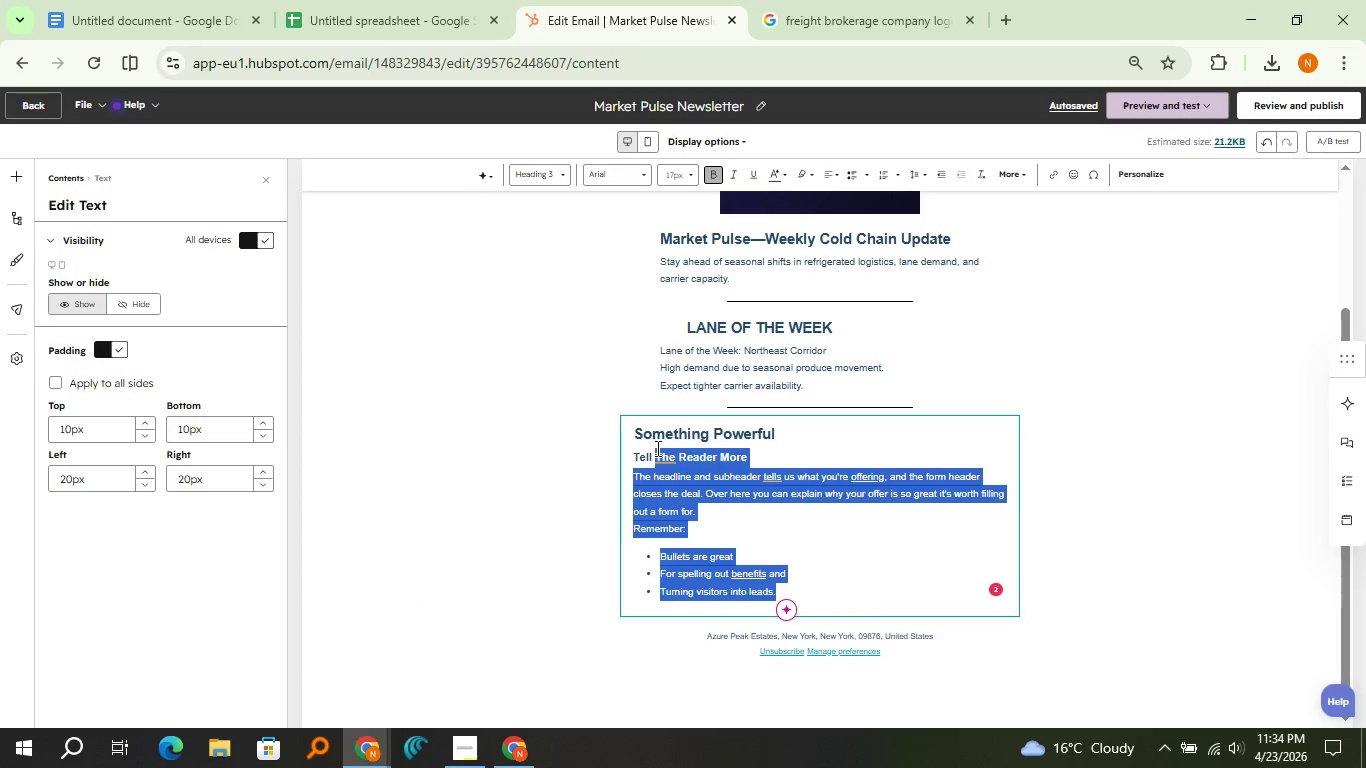 
wait(6.31)
 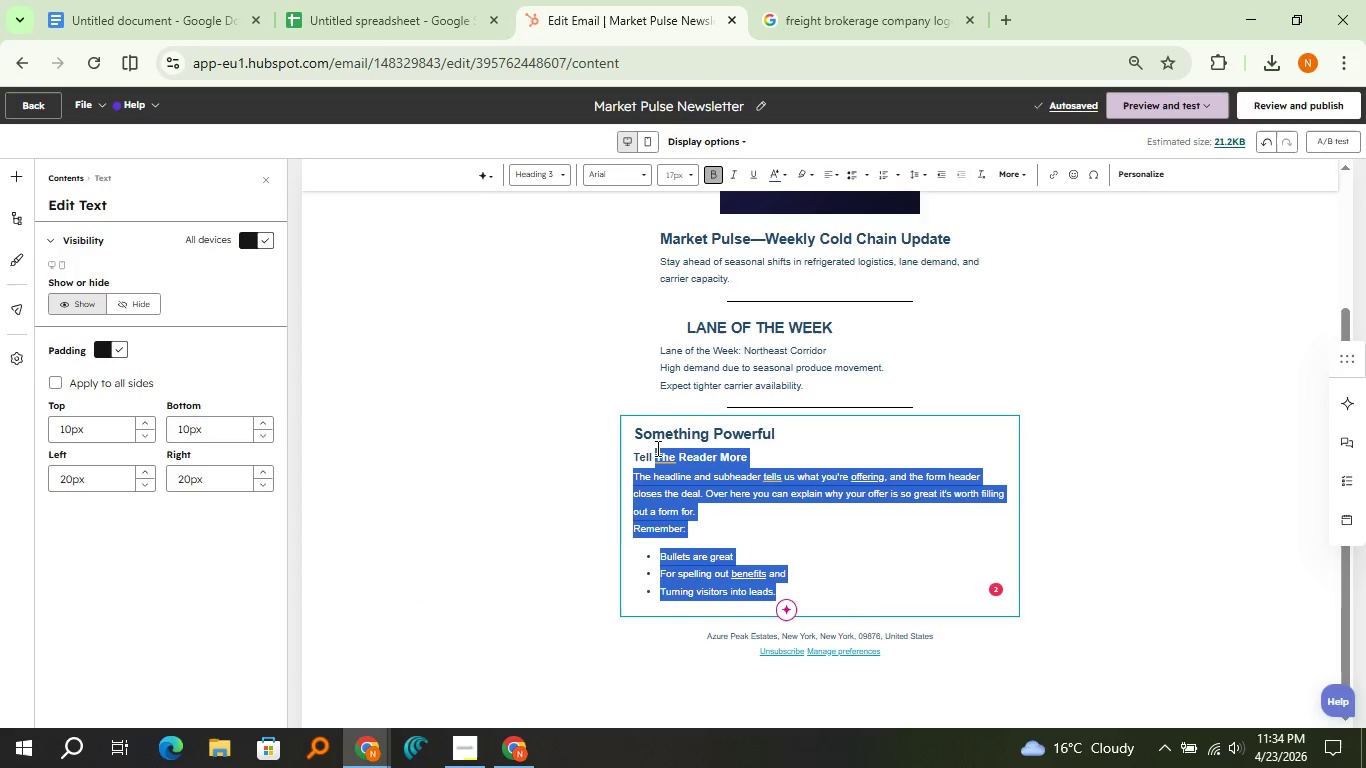 
left_click([827, 552])
 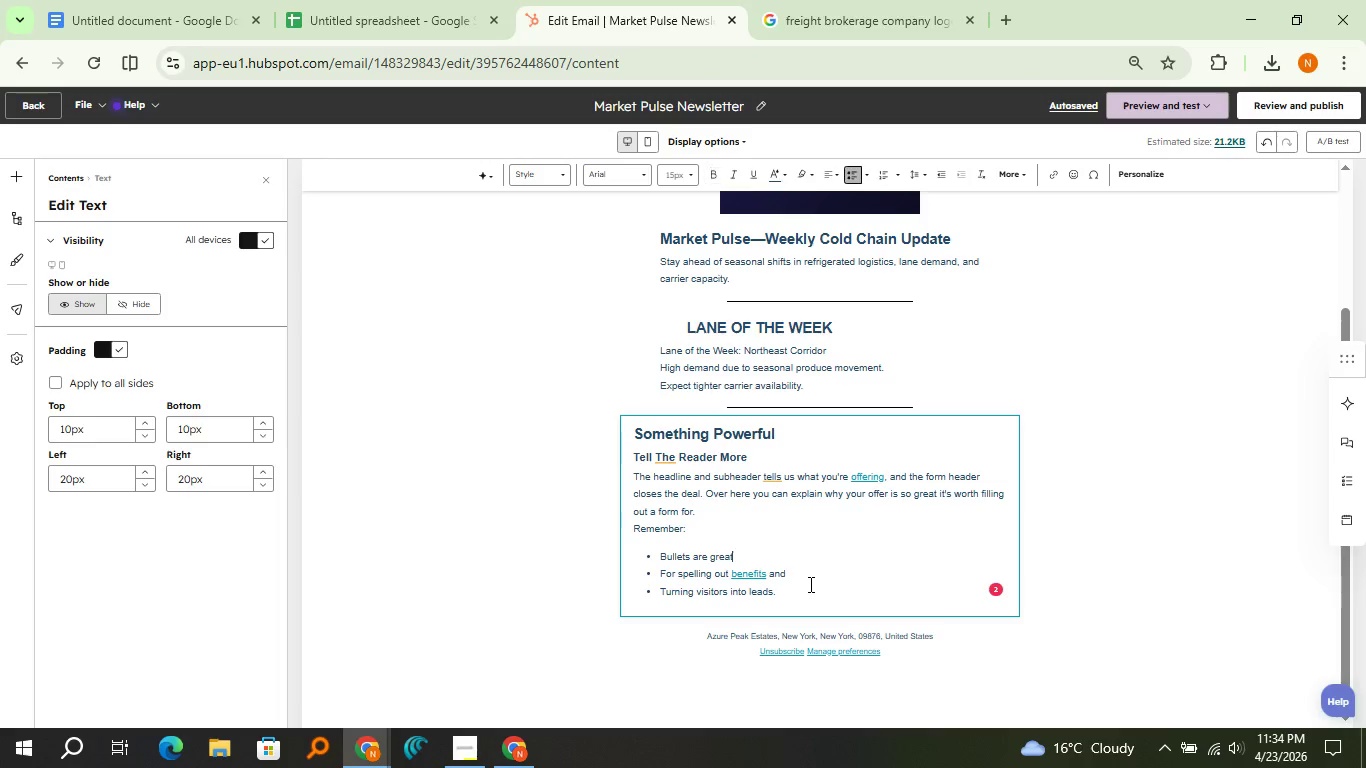 
left_click_drag(start_coordinate=[809, 584], to_coordinate=[637, 473])
 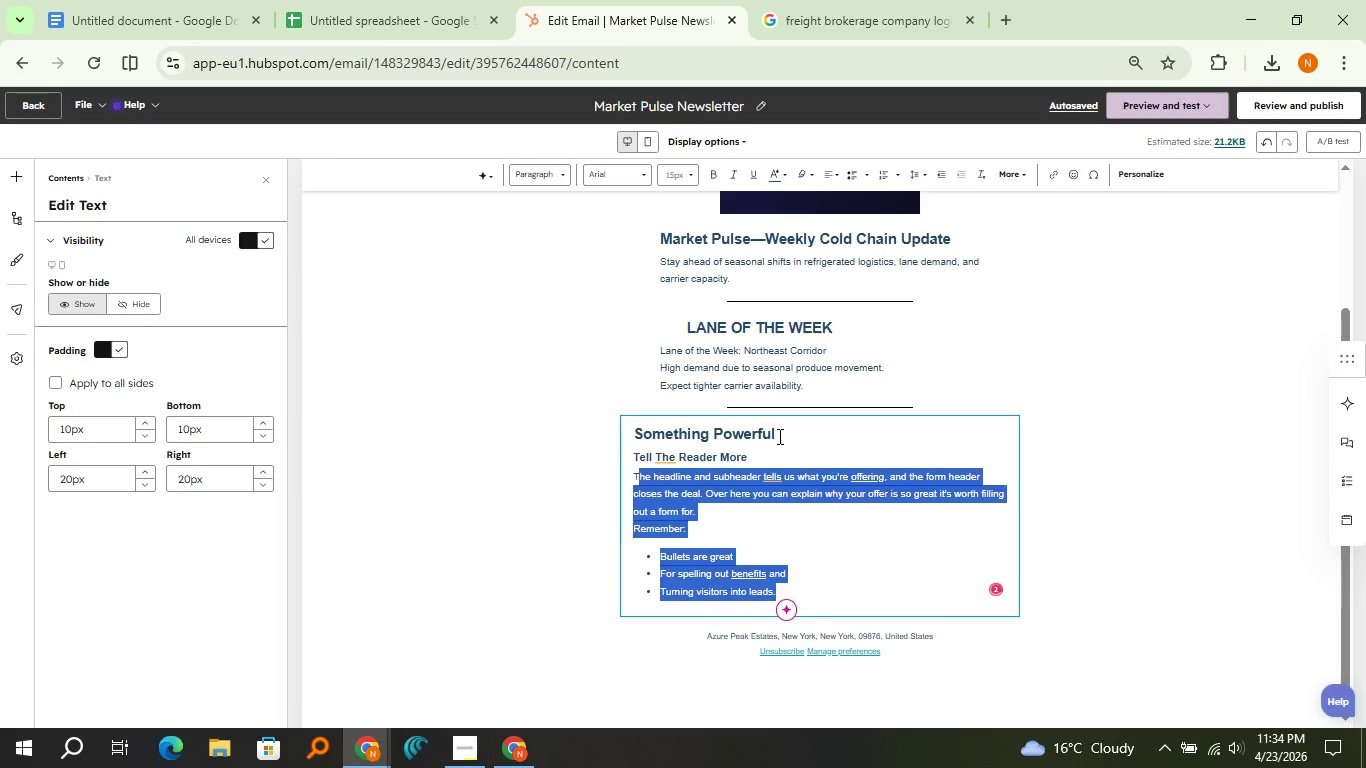 
left_click_drag(start_coordinate=[778, 436], to_coordinate=[633, 436])
 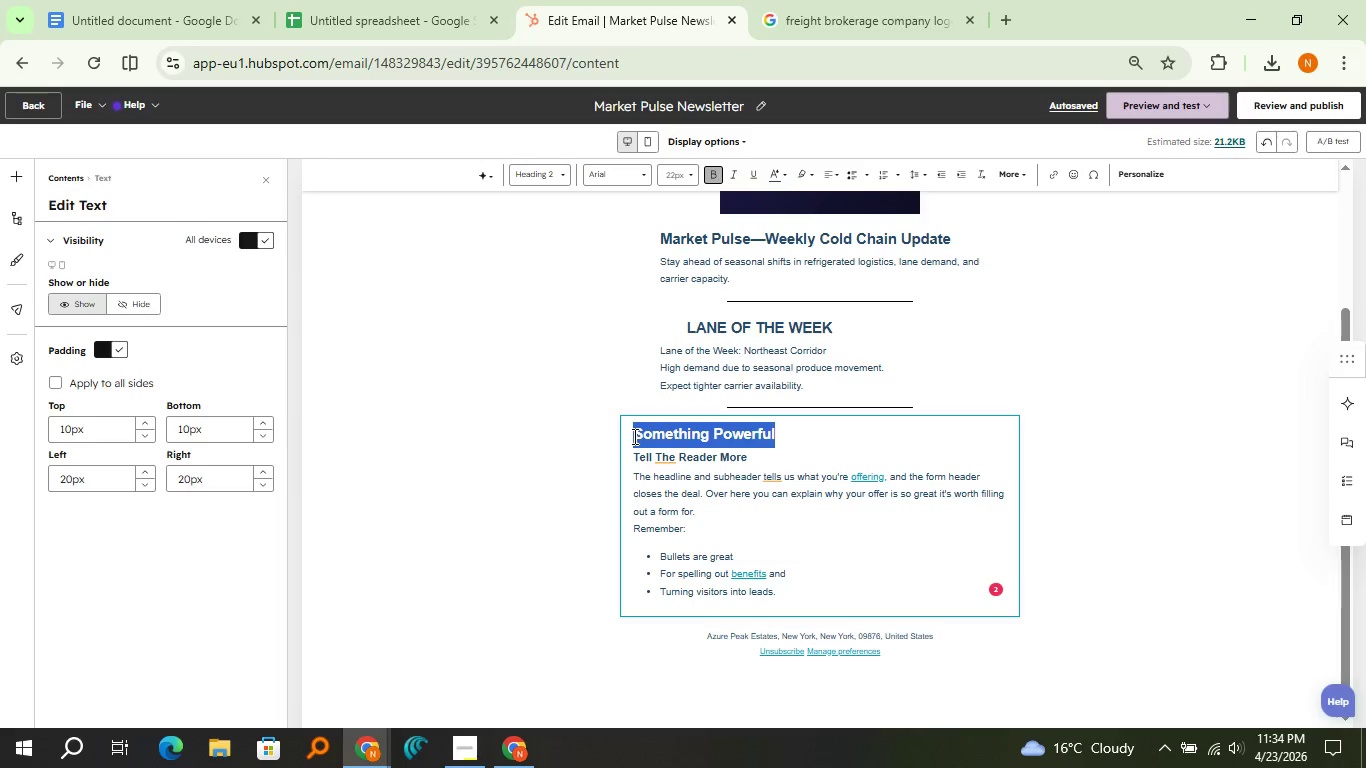 
type(Carrieer )
key(Backspace)
key(Backspace)
key(Backspace)
key(Backspace)
key(Backspace)
key(Backspace)
key(Backspace)
key(Backspace)
type(ARR)
key(Backspace)
key(Backspace)
key(Backspace)
type(arrier Capacity Status)
 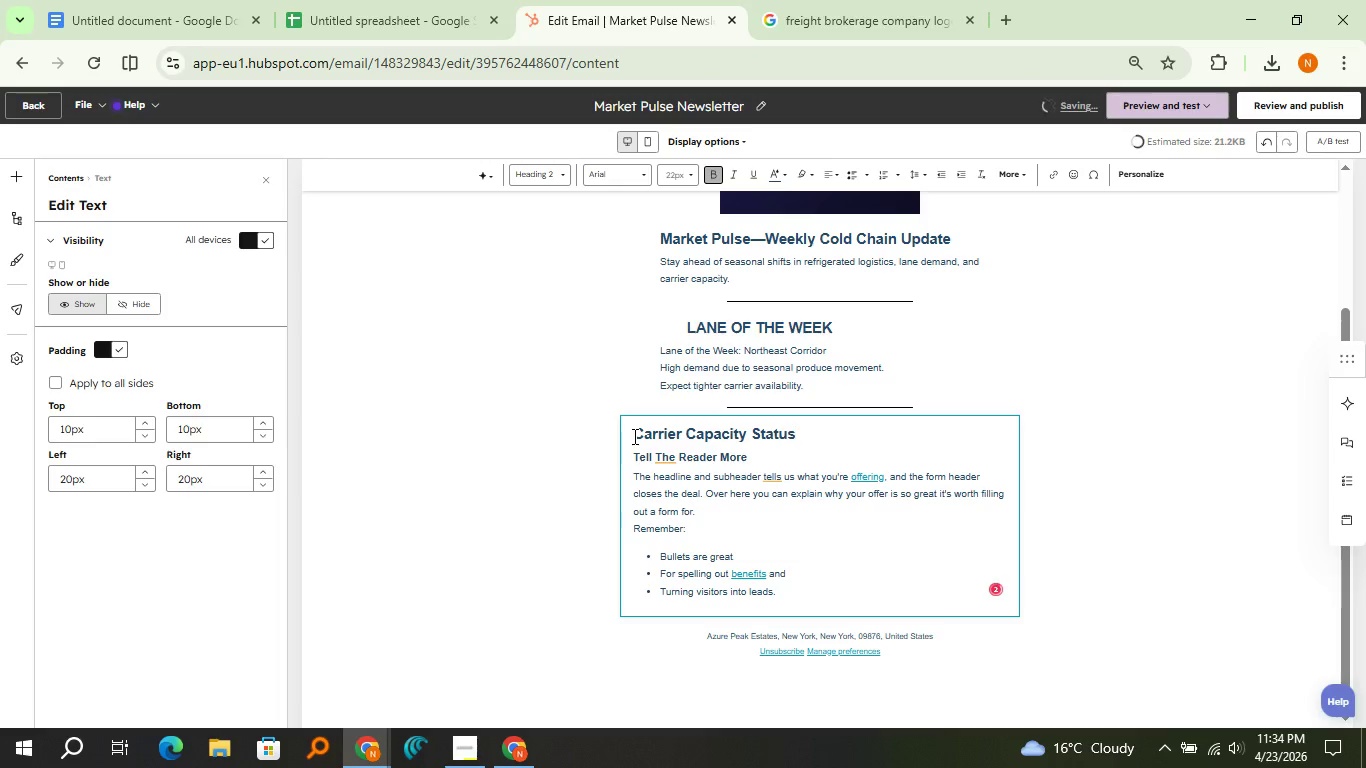 
left_click([834, 317])
 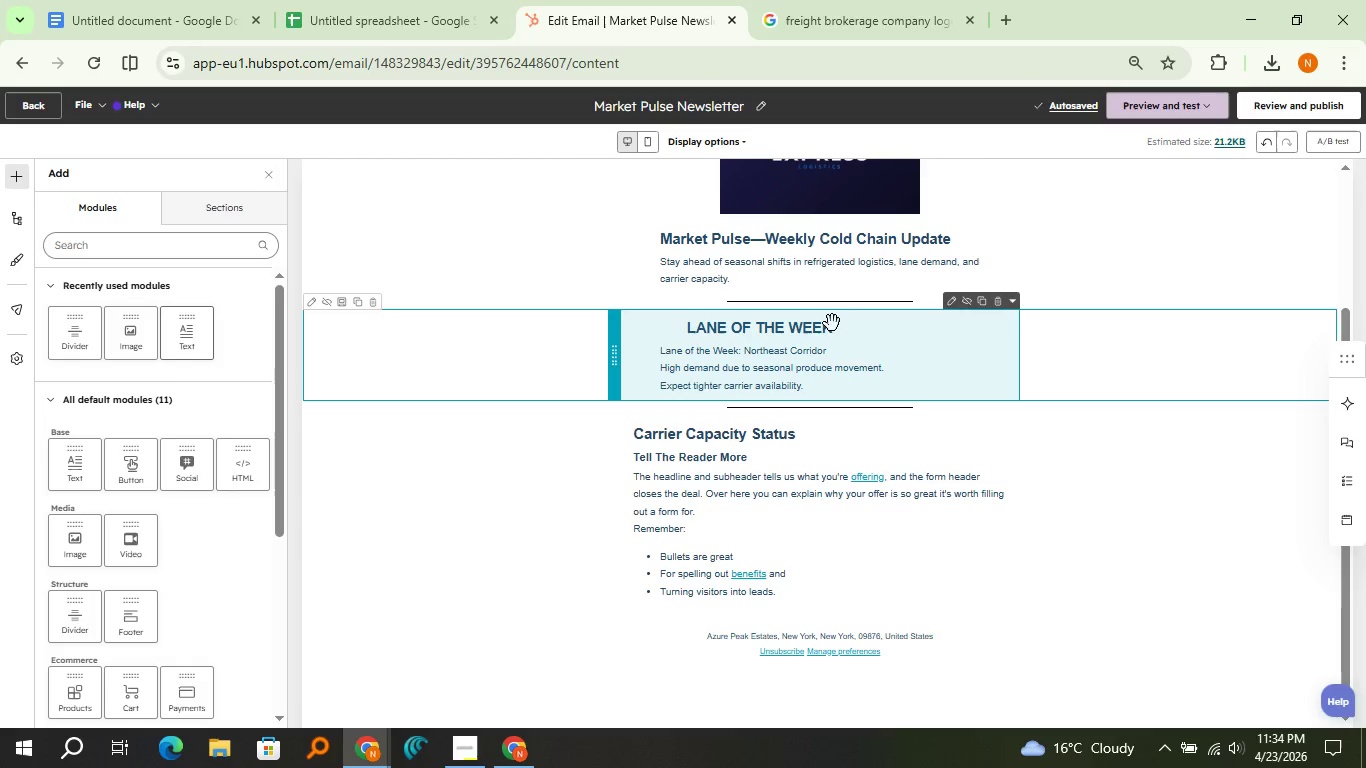 
left_click([833, 327])
 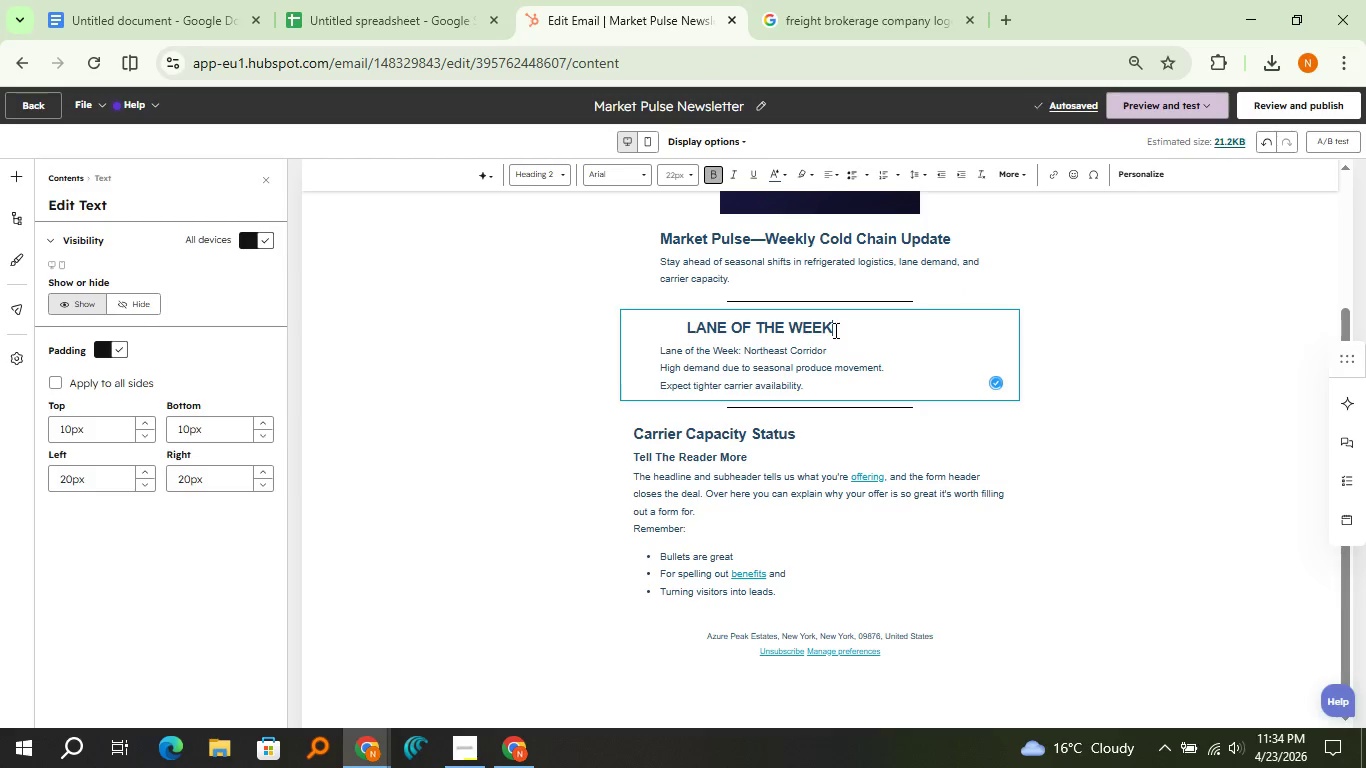 
key(Backspace)
key(Backspace)
key(Backspace)
key(Backspace)
key(Backspace)
key(Backspace)
key(Backspace)
key(Backspace)
key(Backspace)
key(Backspace)
key(Backspace)
key(Backspace)
key(Backspace)
key(Backspace)
key(Backspace)
type(A)
key(Backspace)
type(ane of the Wek)
 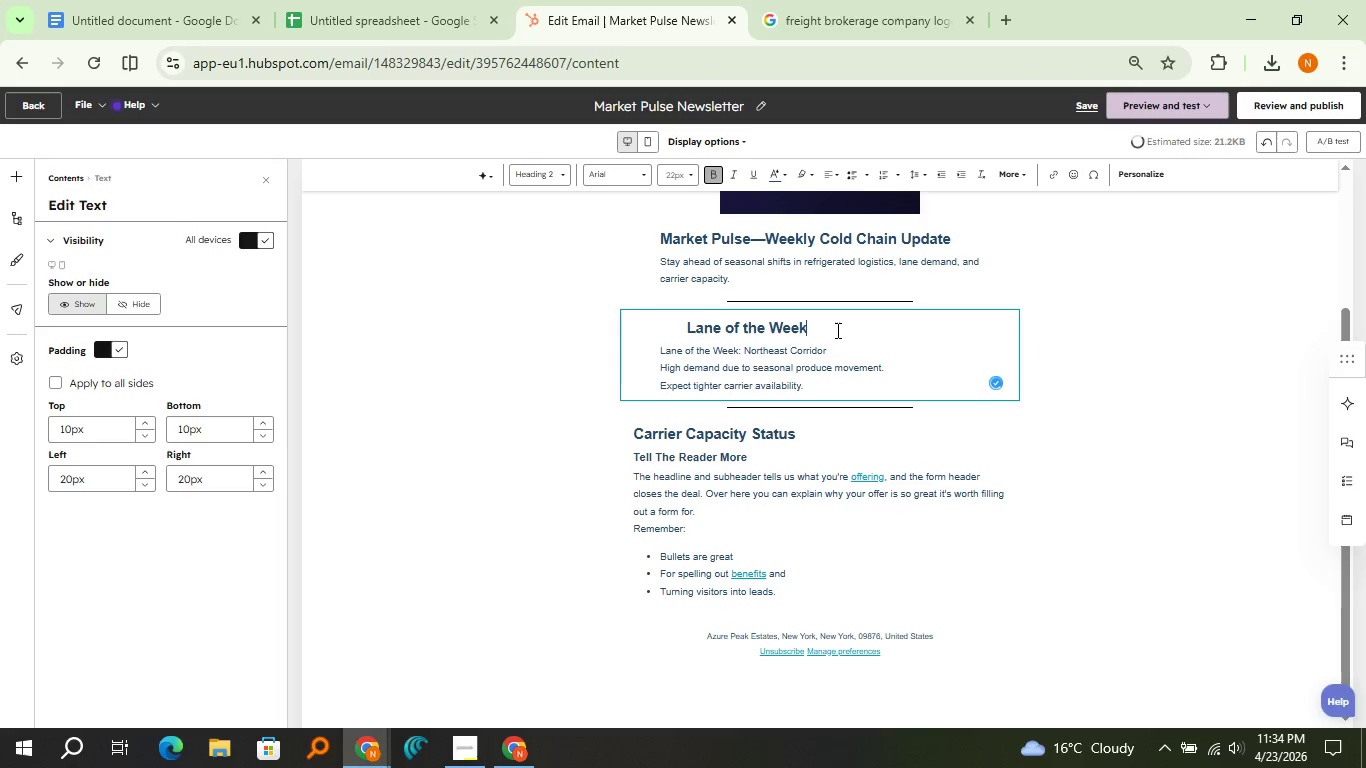 
 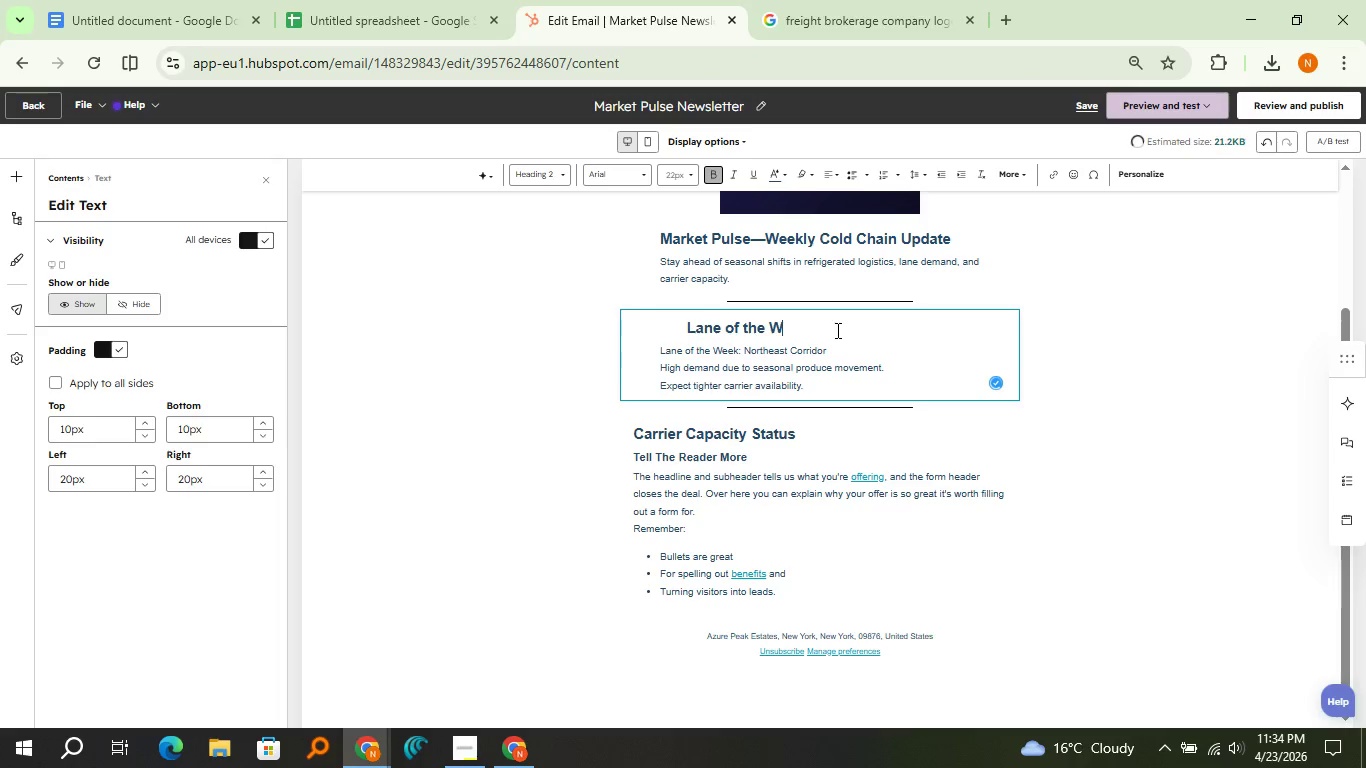 
hold_key(key=E, duration=26.38)
 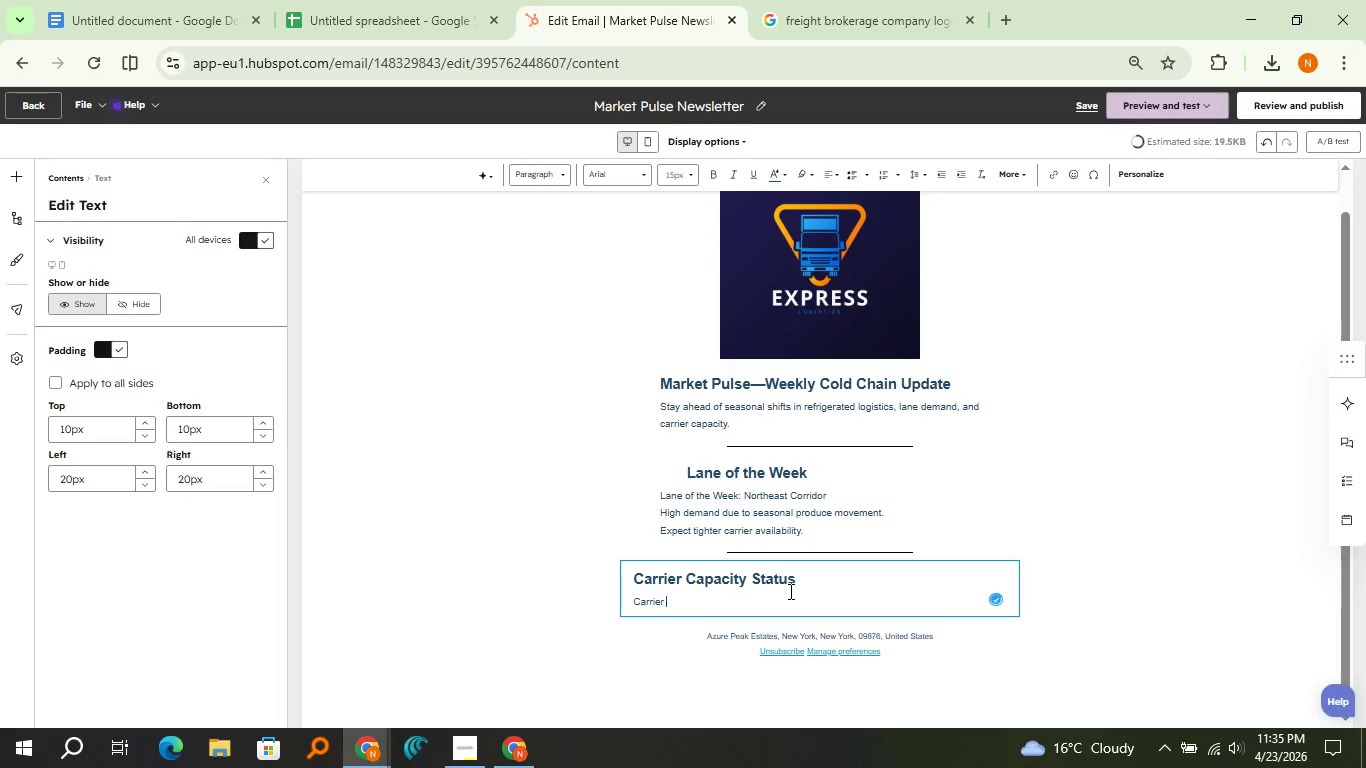 
left_click([862, 455])
 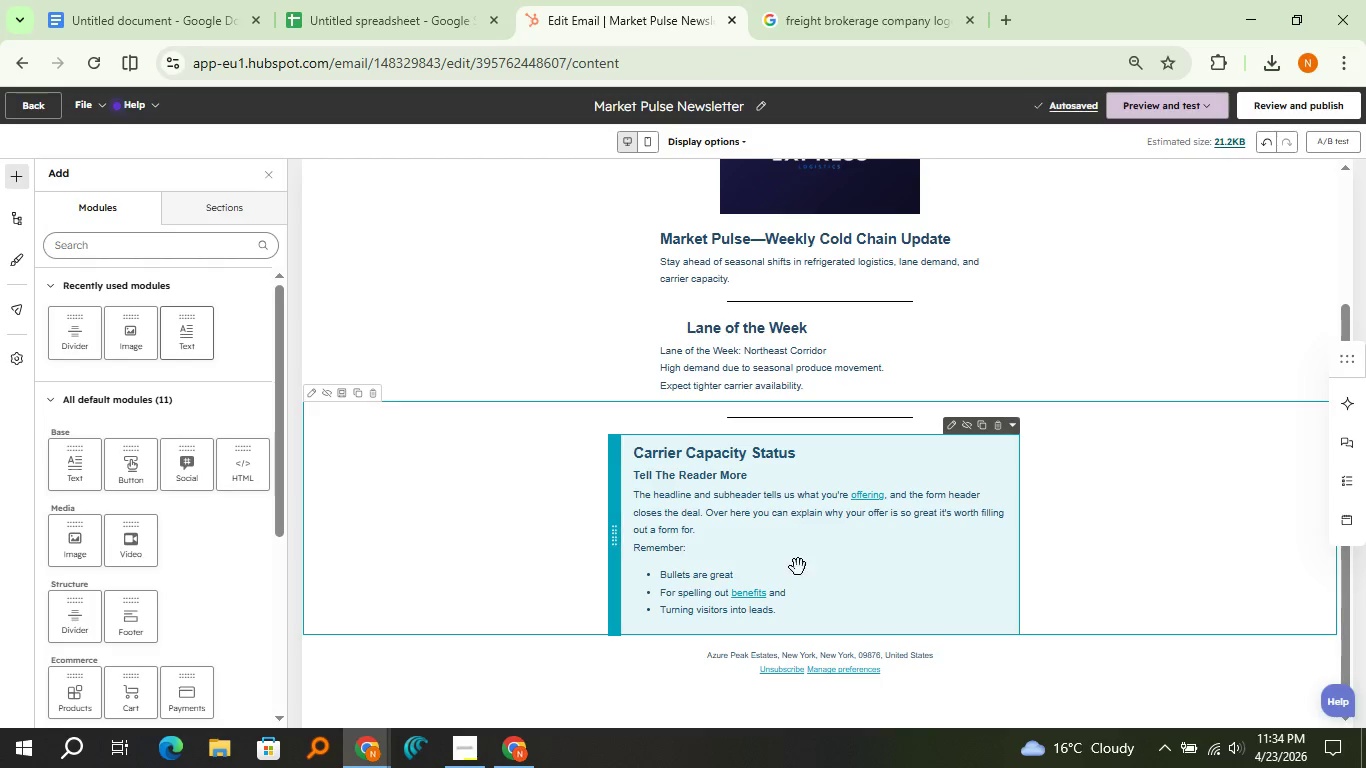 
left_click([813, 595])
 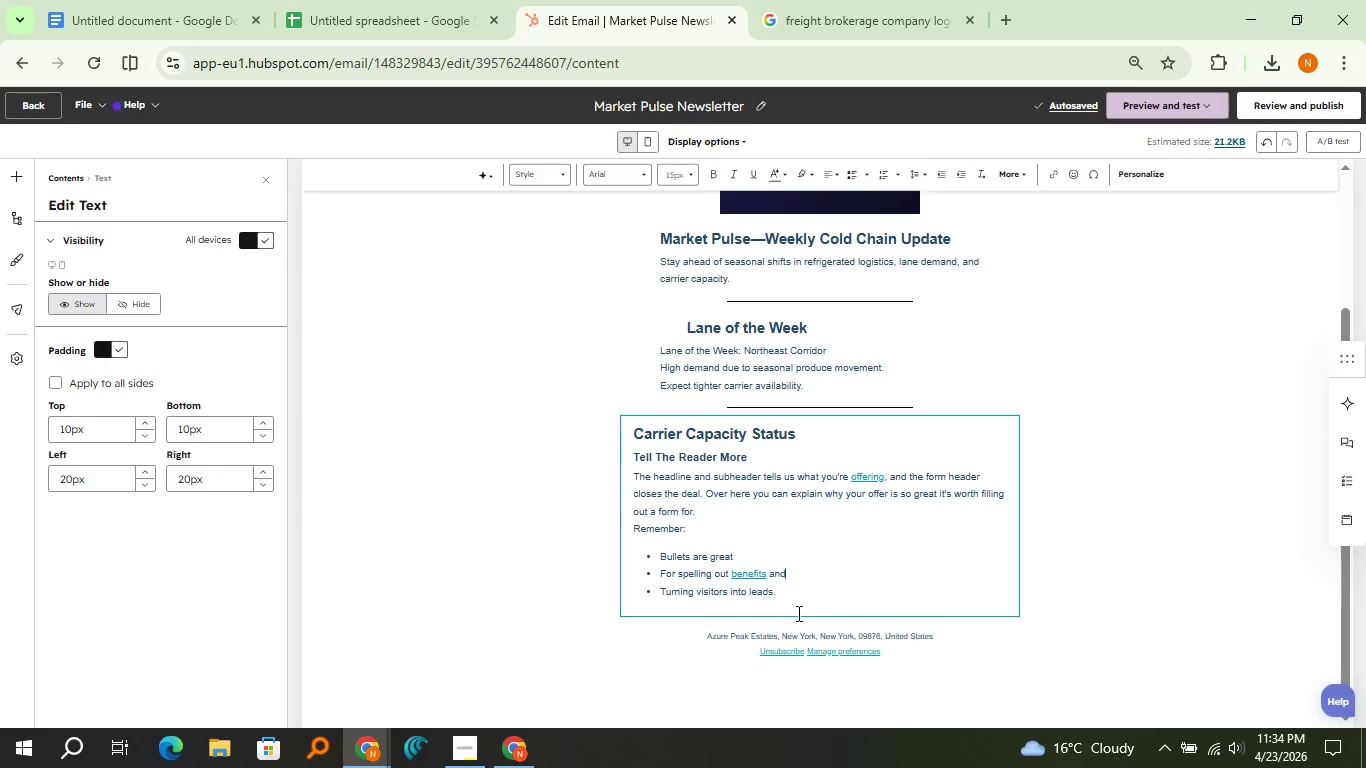 
left_click_drag(start_coordinate=[797, 613], to_coordinate=[650, 490])
 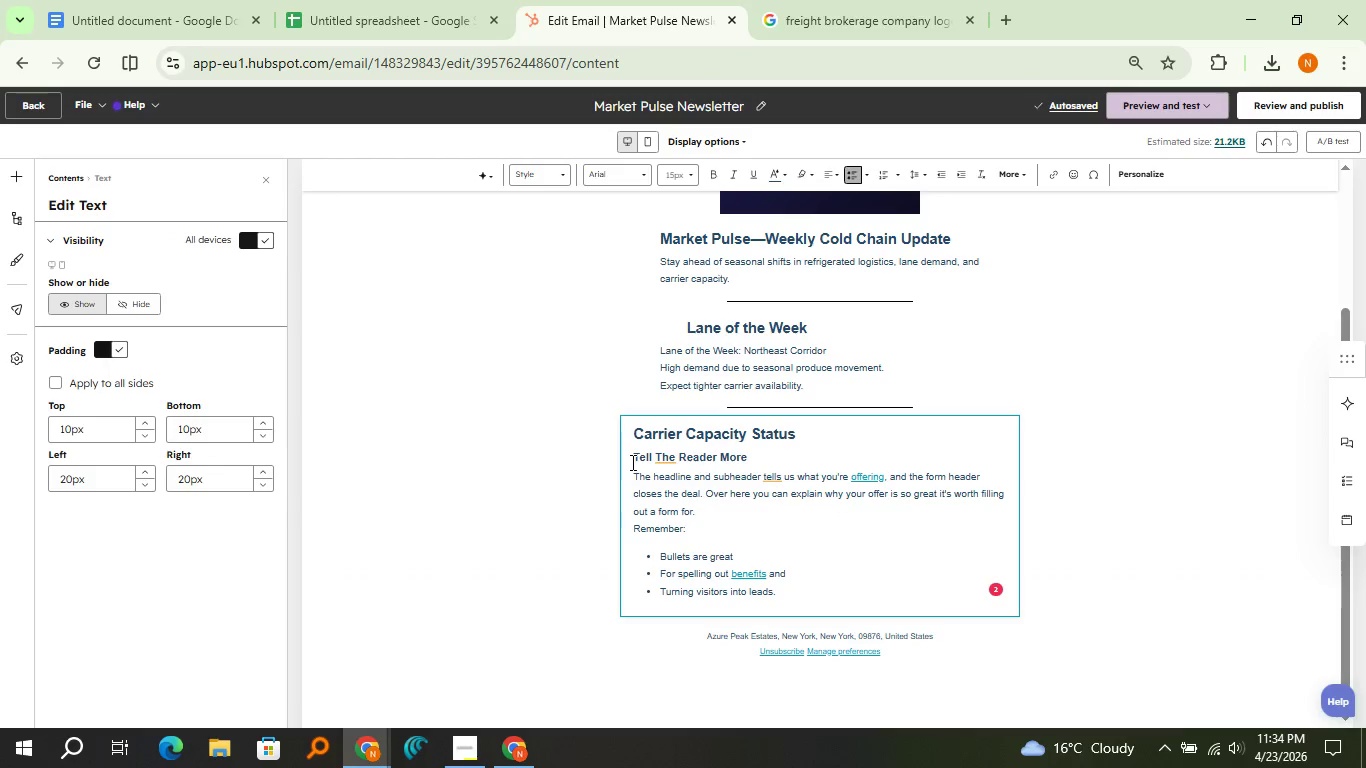 
left_click_drag(start_coordinate=[631, 462], to_coordinate=[738, 568])
 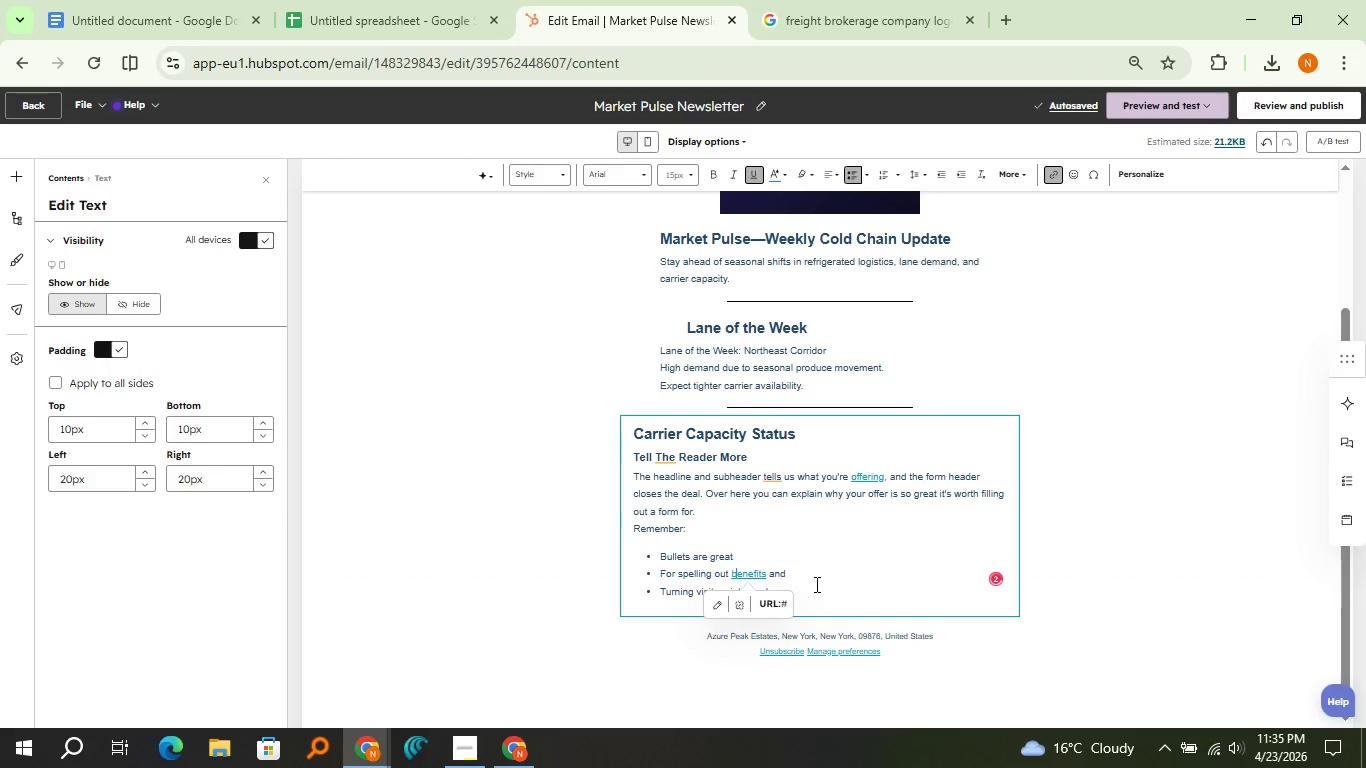 
left_click([816, 586])
 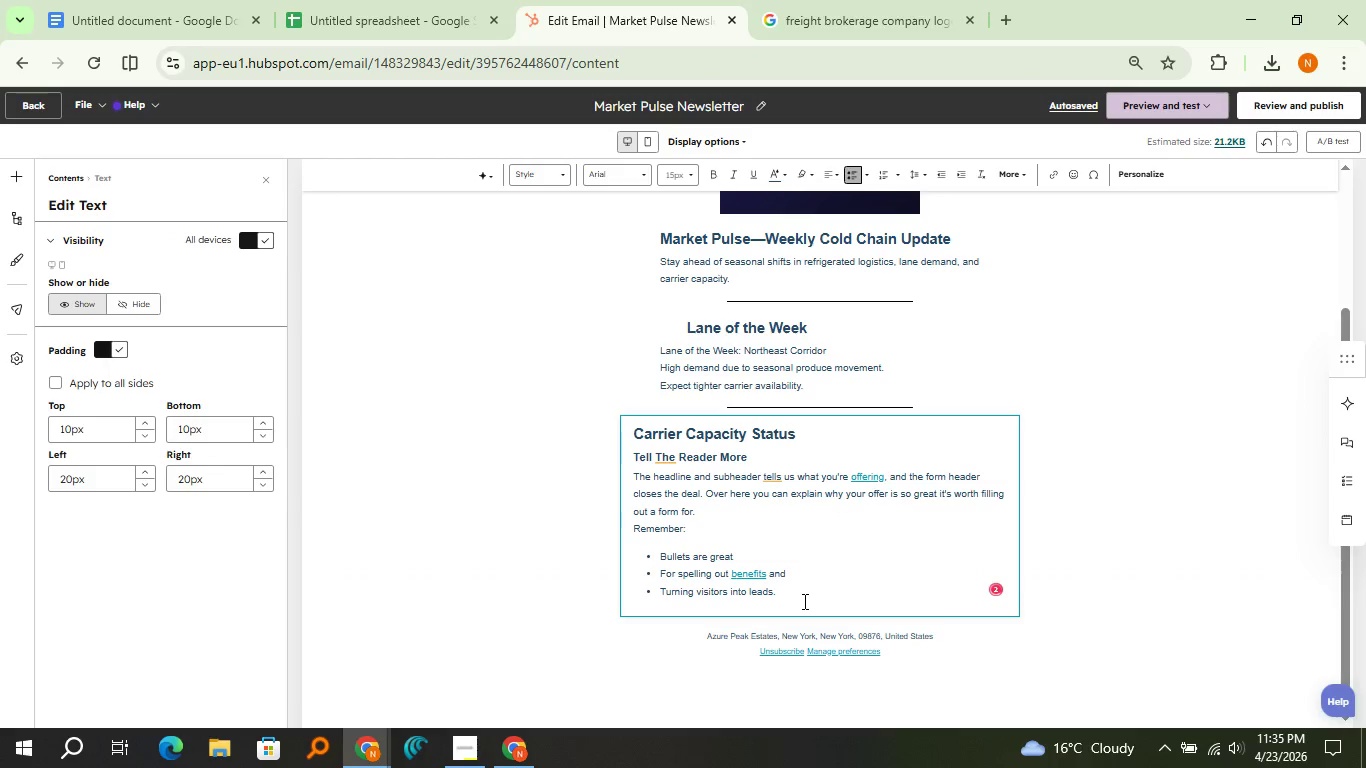 
left_click_drag(start_coordinate=[803, 601], to_coordinate=[723, 558])
 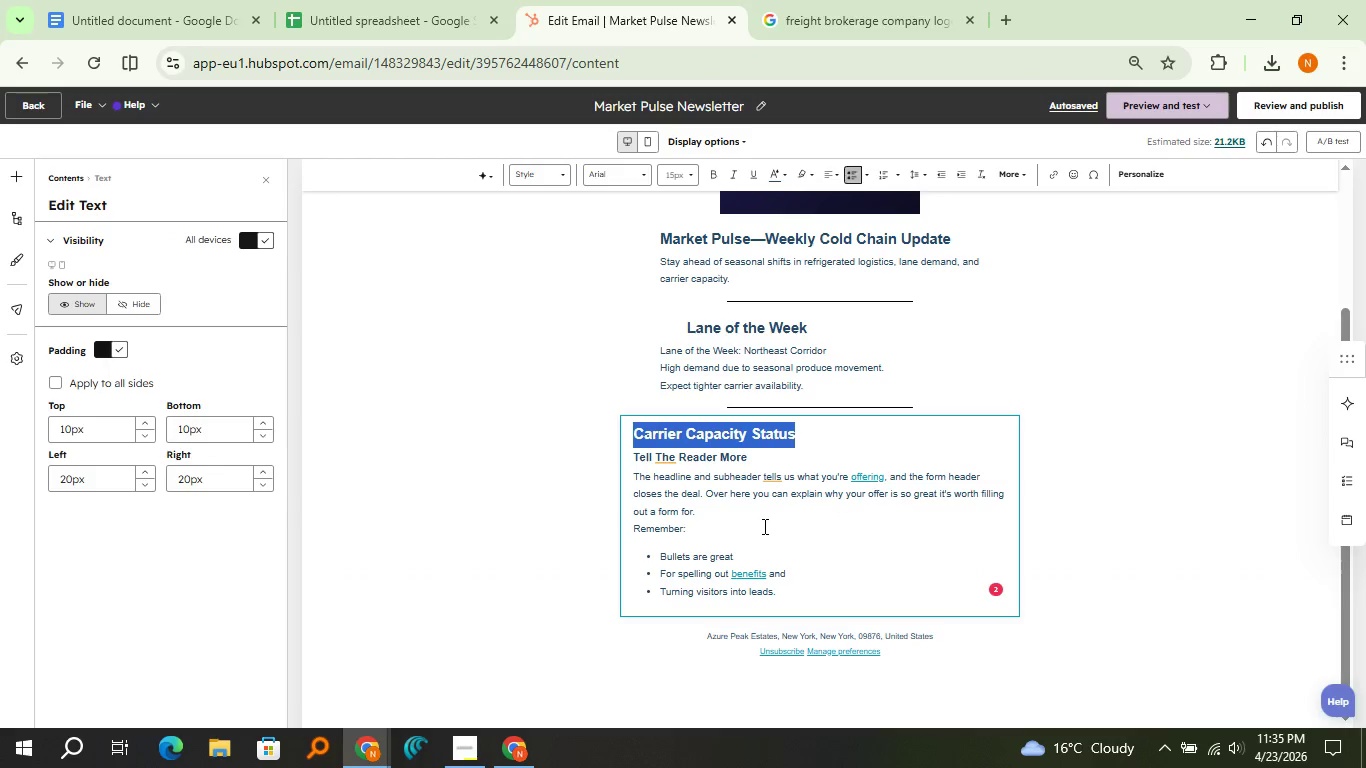 
double_click([763, 526])
 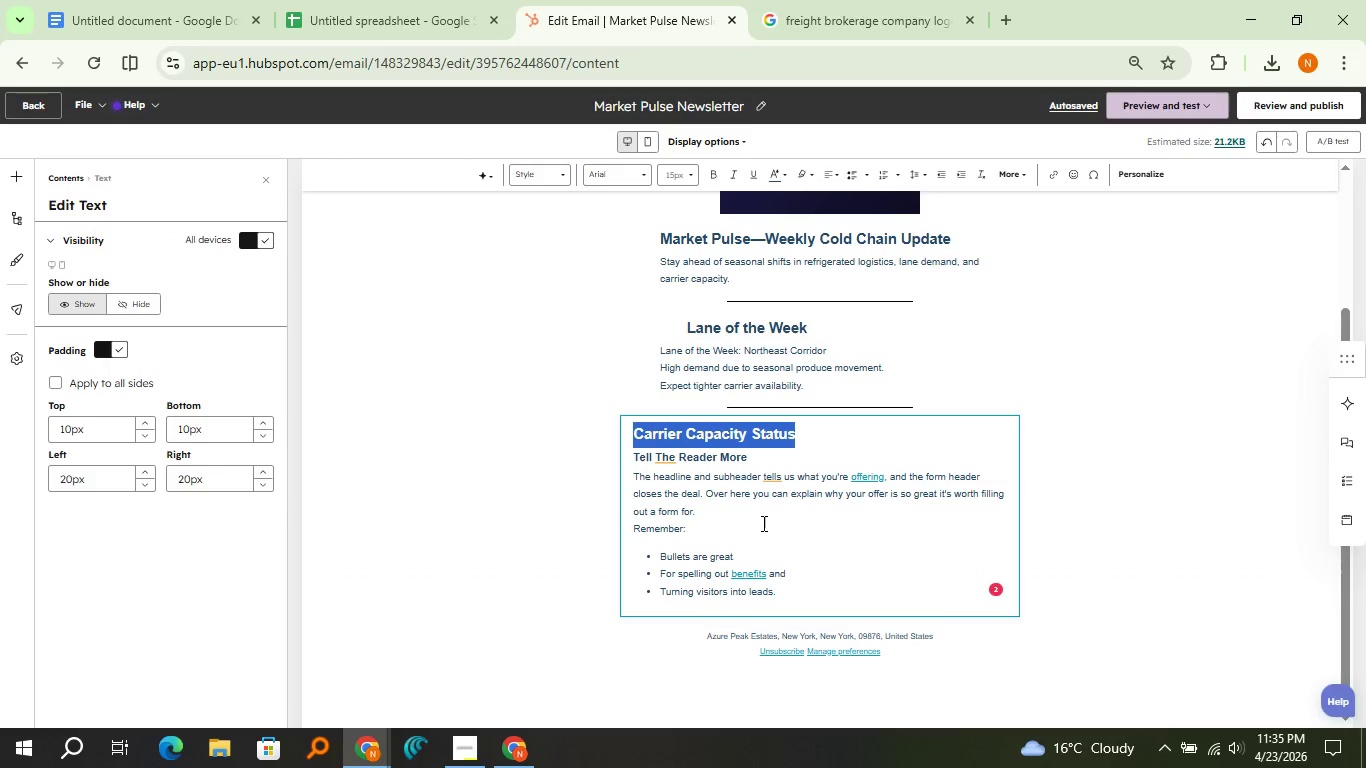 
left_click([761, 522])
 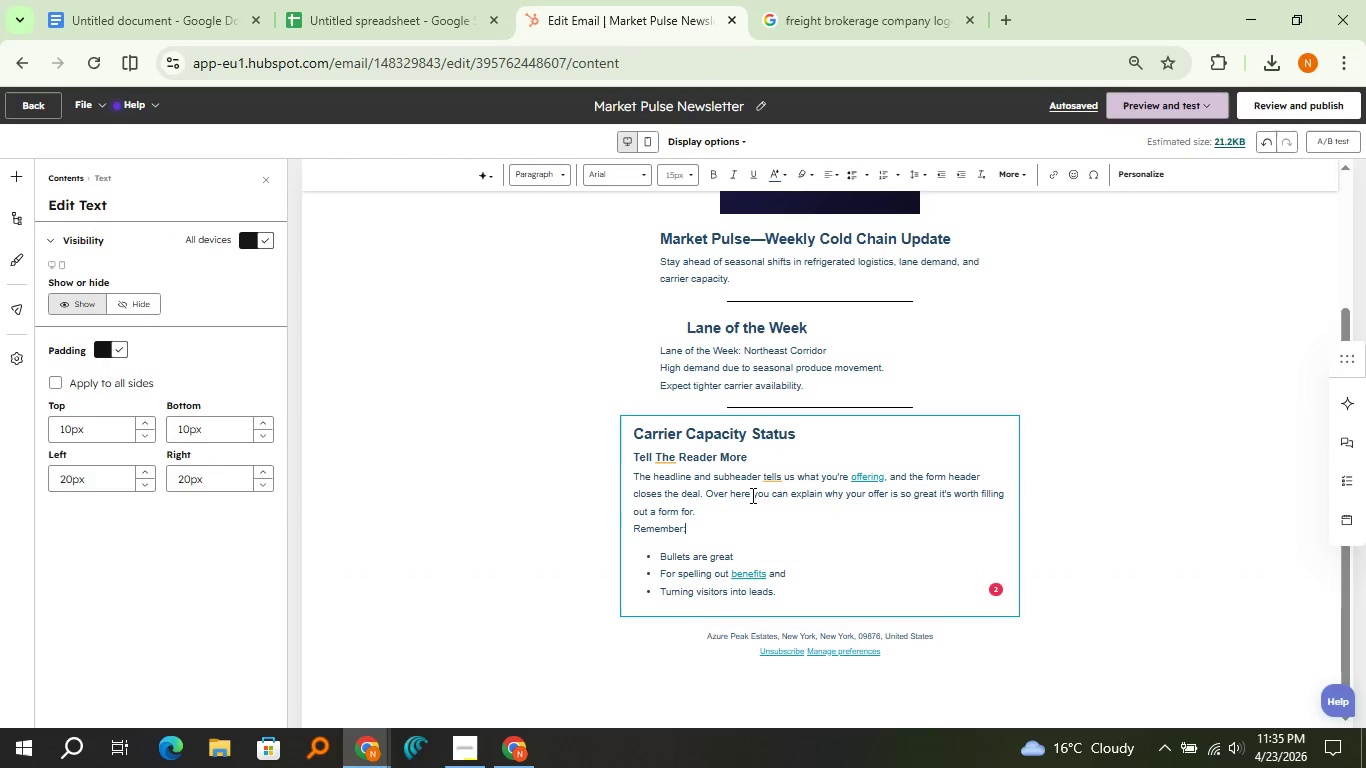 
double_click([751, 495])
 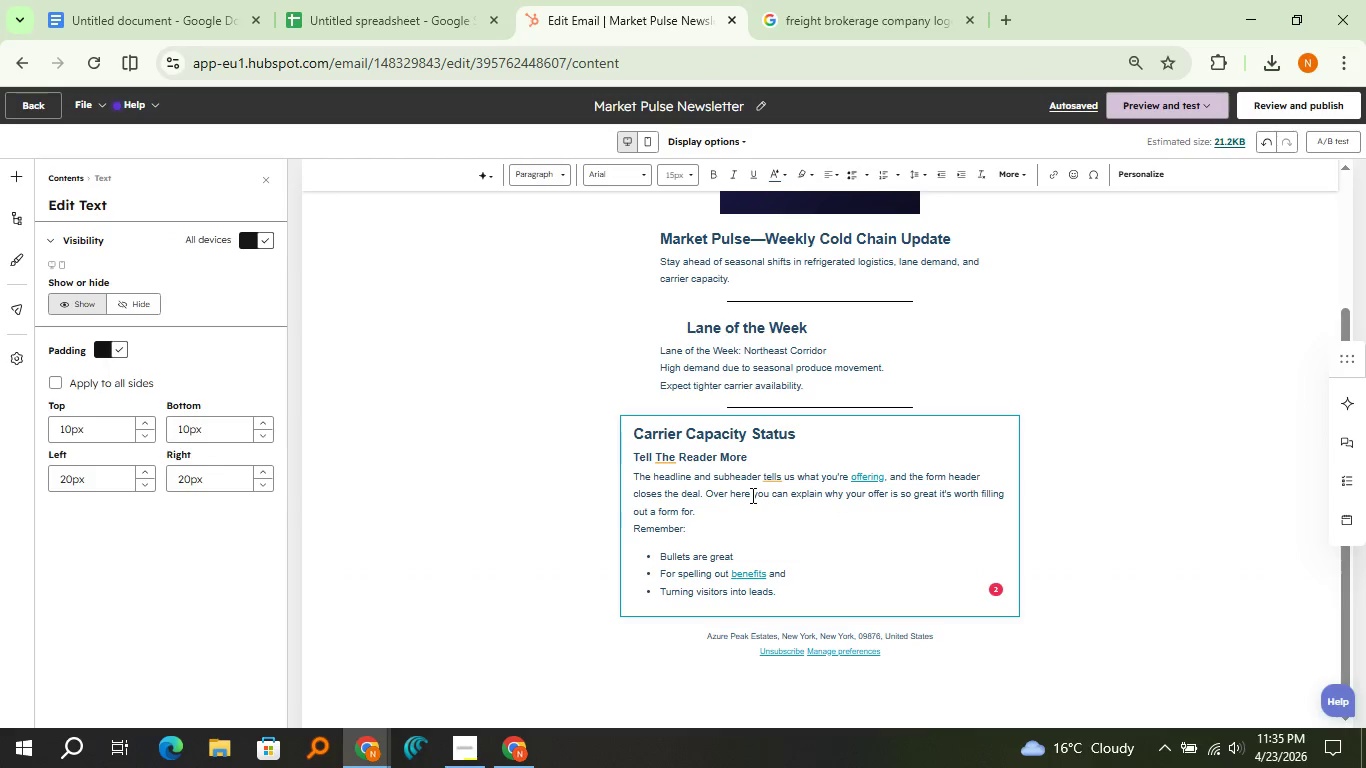 
triple_click([751, 495])
 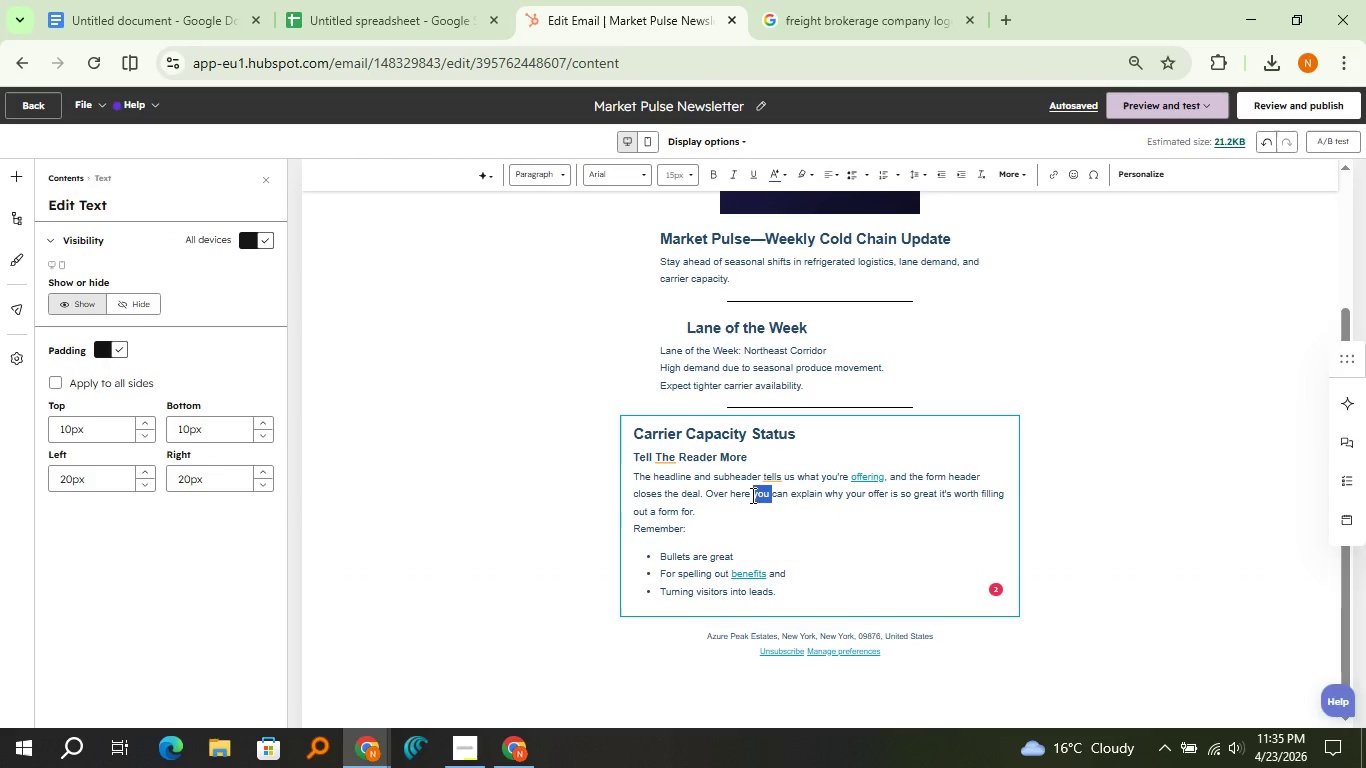 
key(Control+A)
 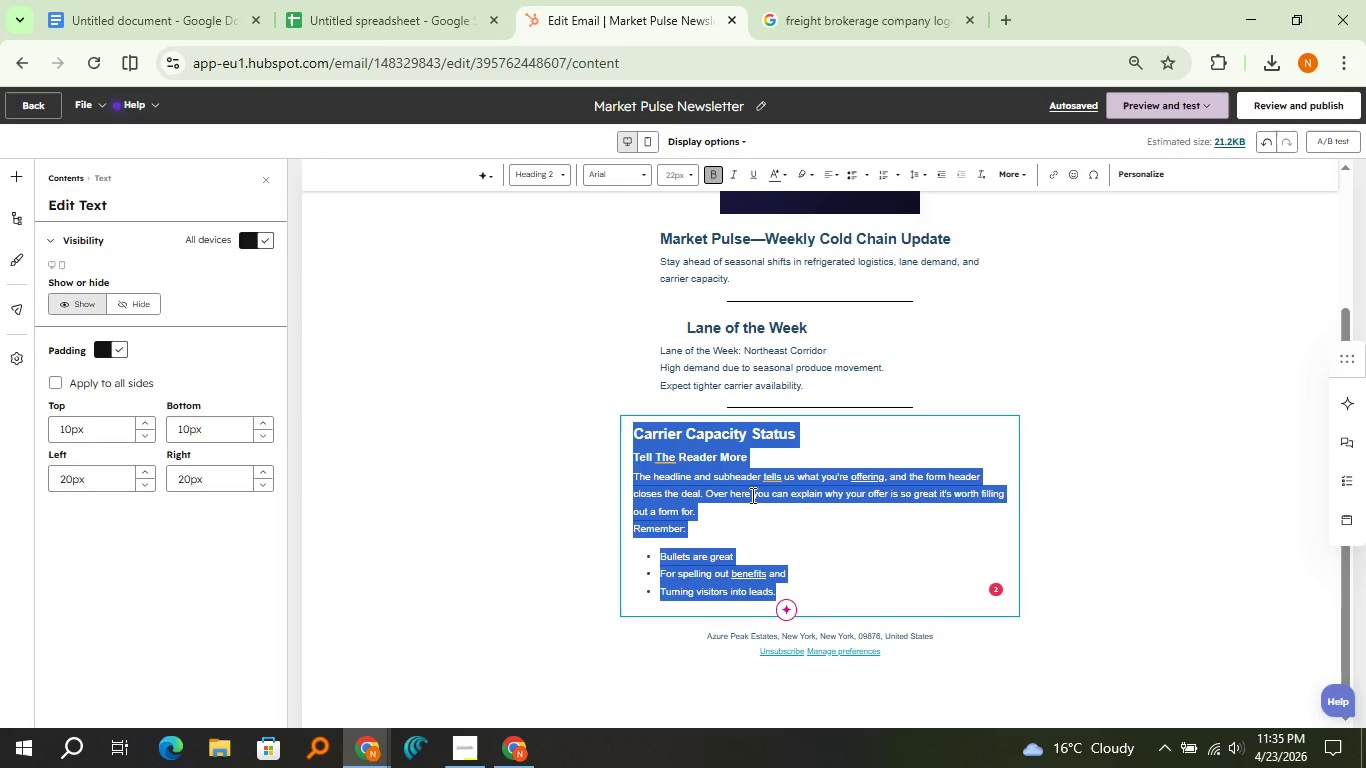 
left_click([751, 495])
 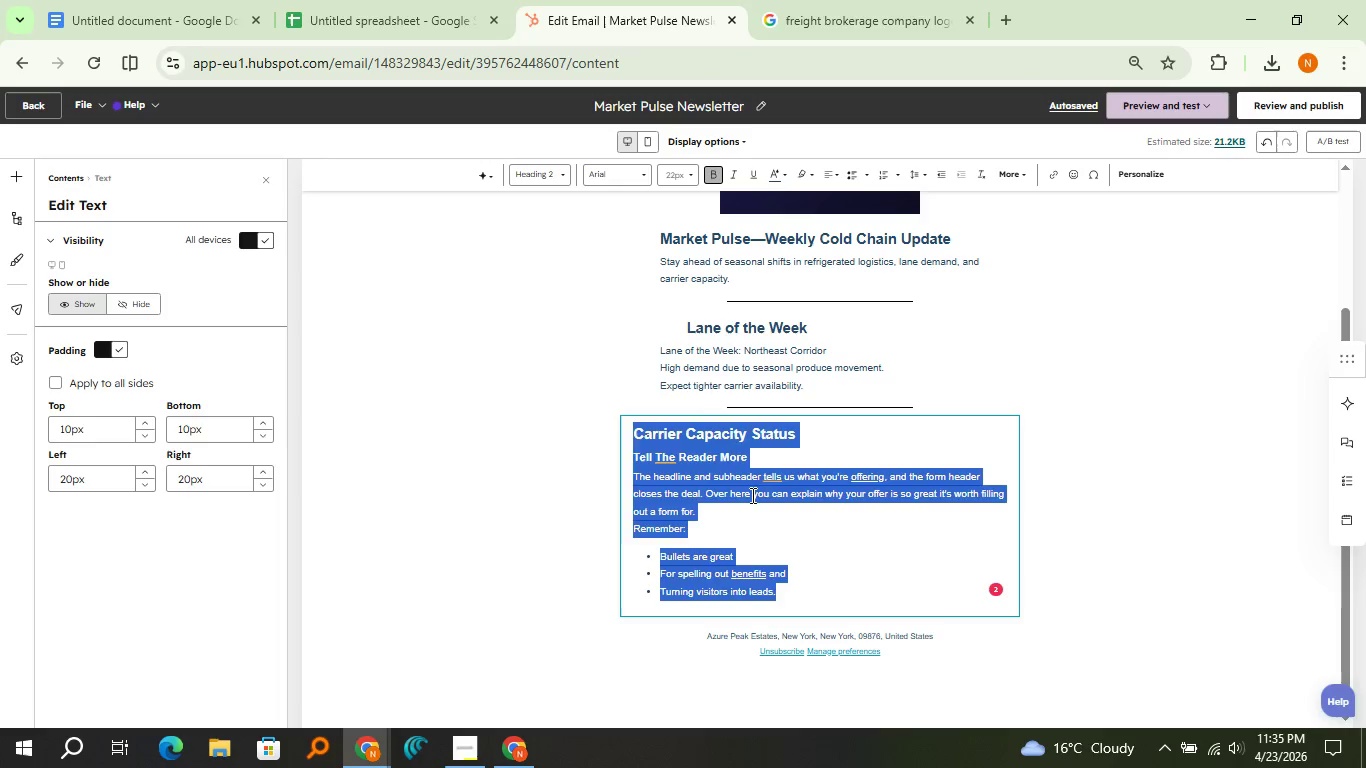 
double_click([751, 495])
 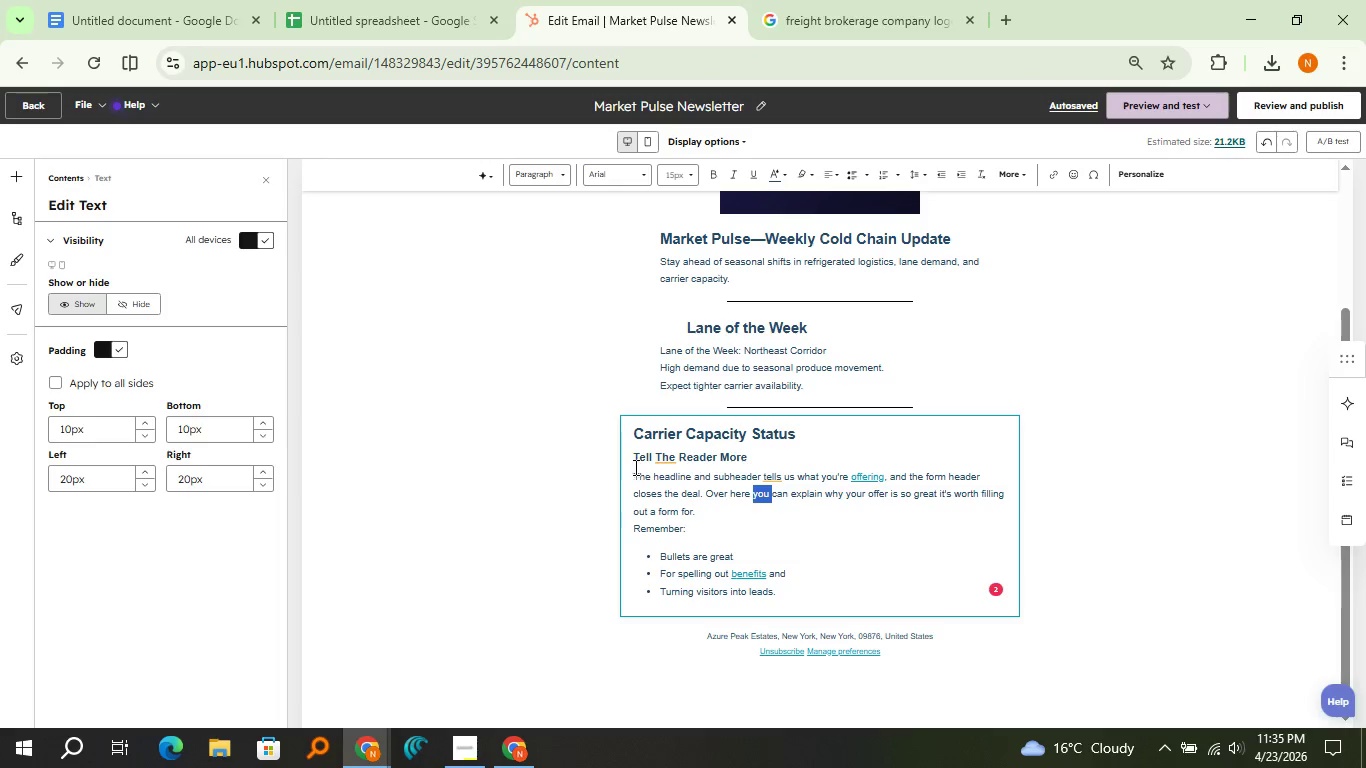 
left_click_drag(start_coordinate=[639, 461], to_coordinate=[788, 591])
 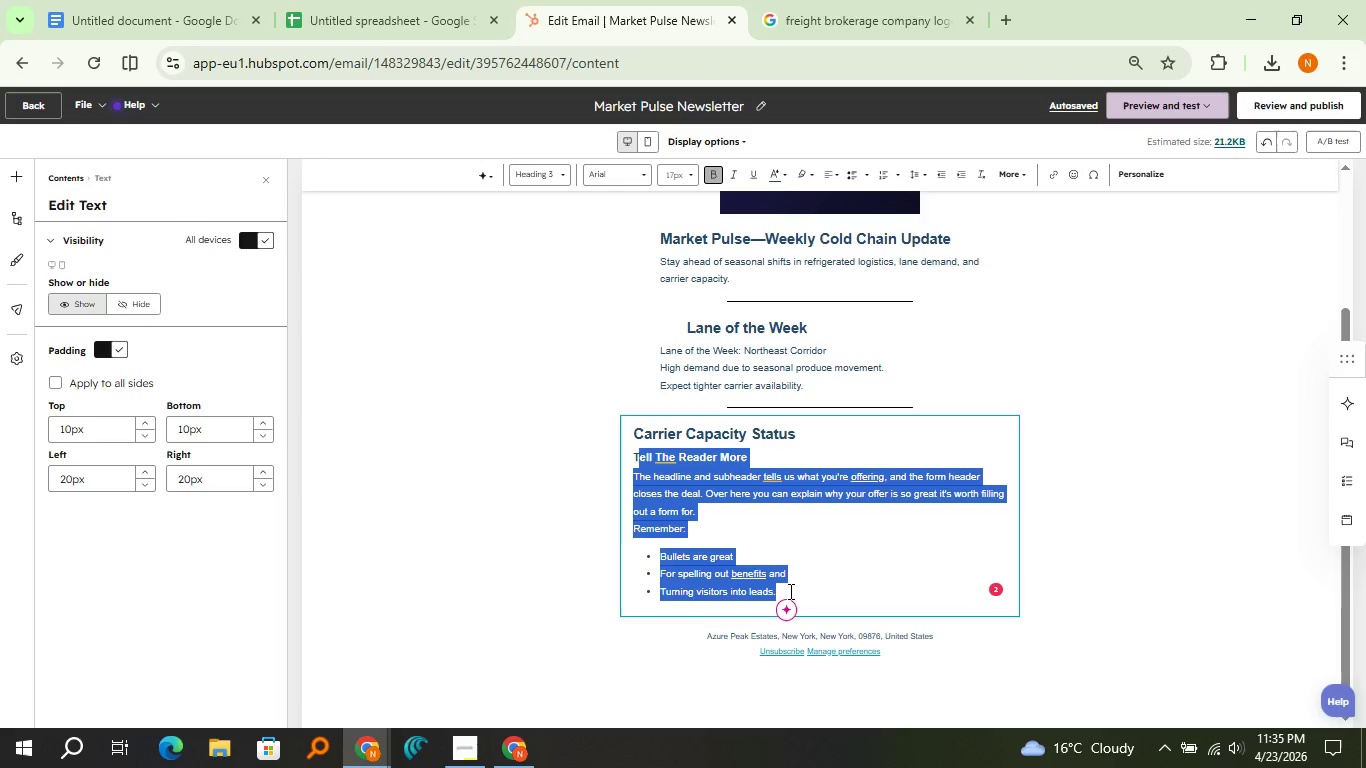 
key(Backspace)
 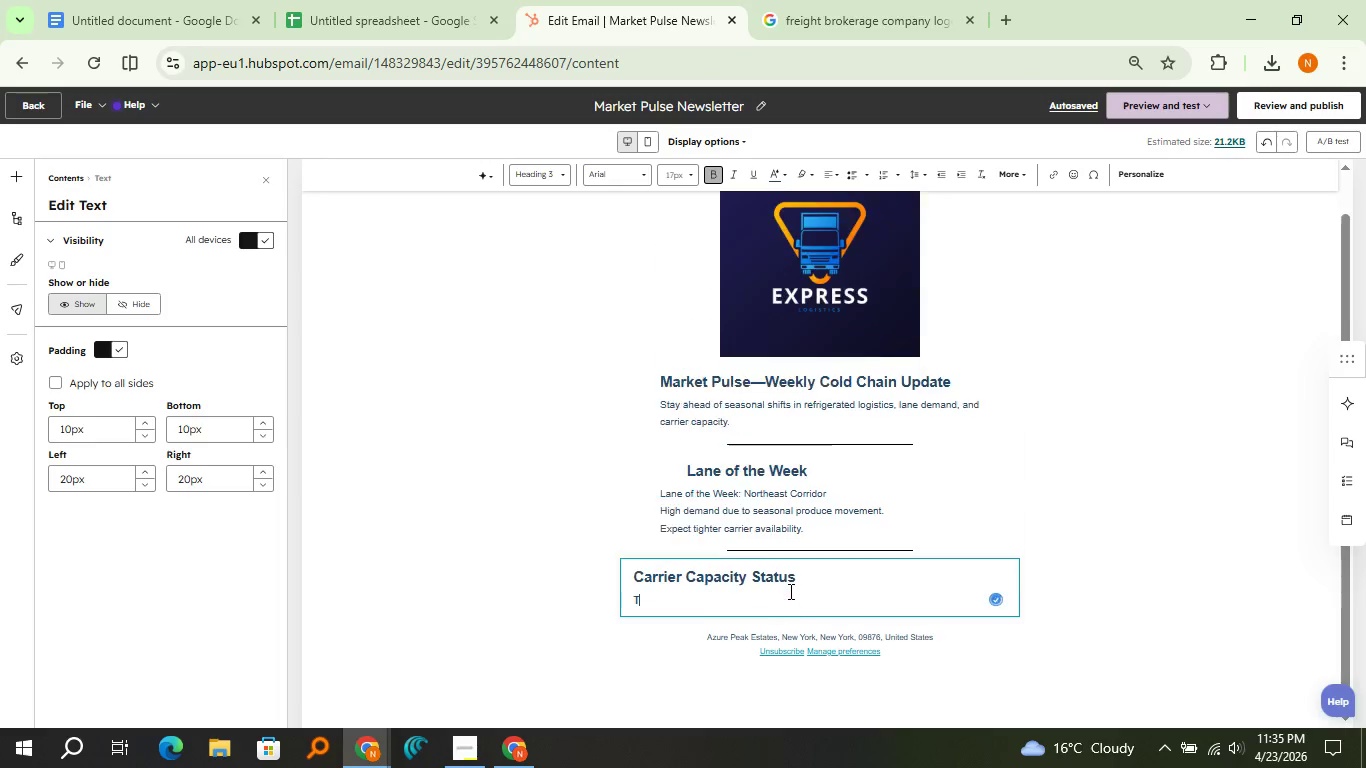 
key(Backspace)
 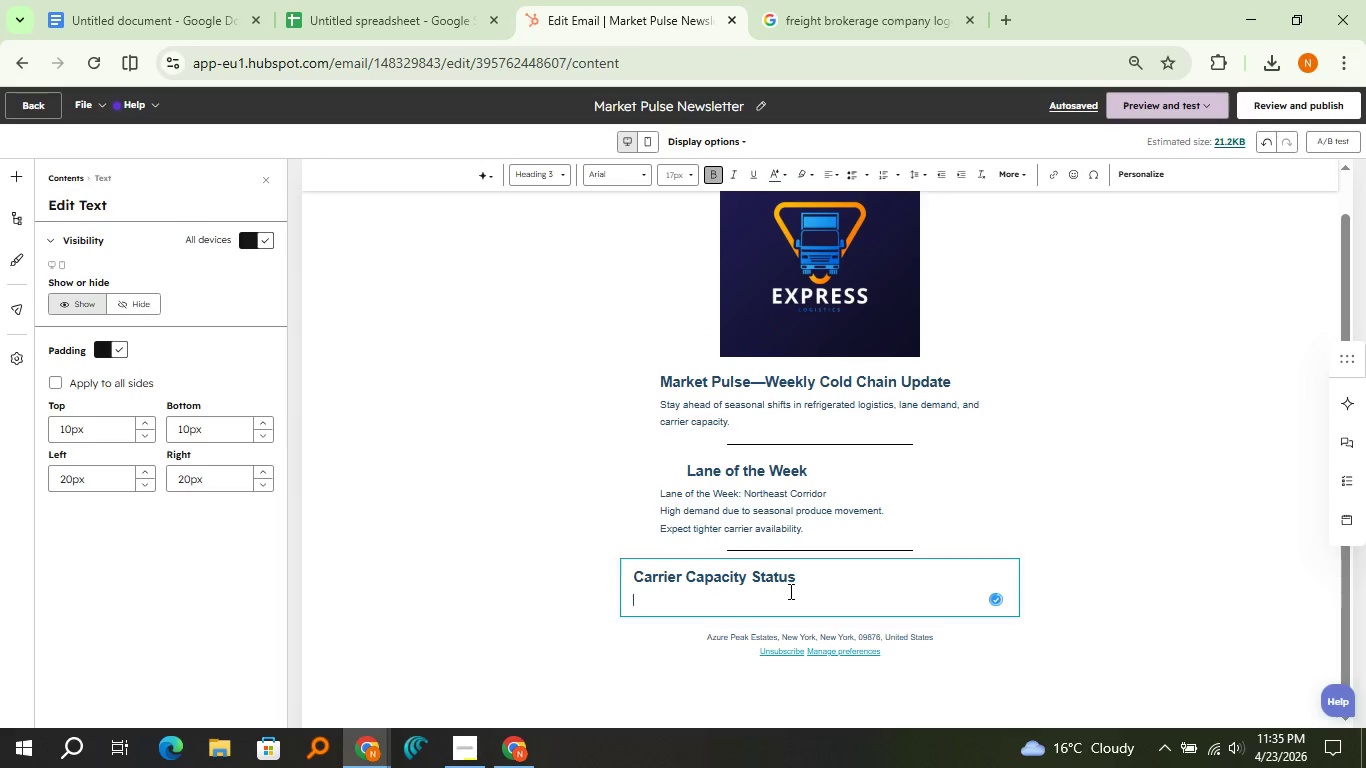 
key(Backspace)
 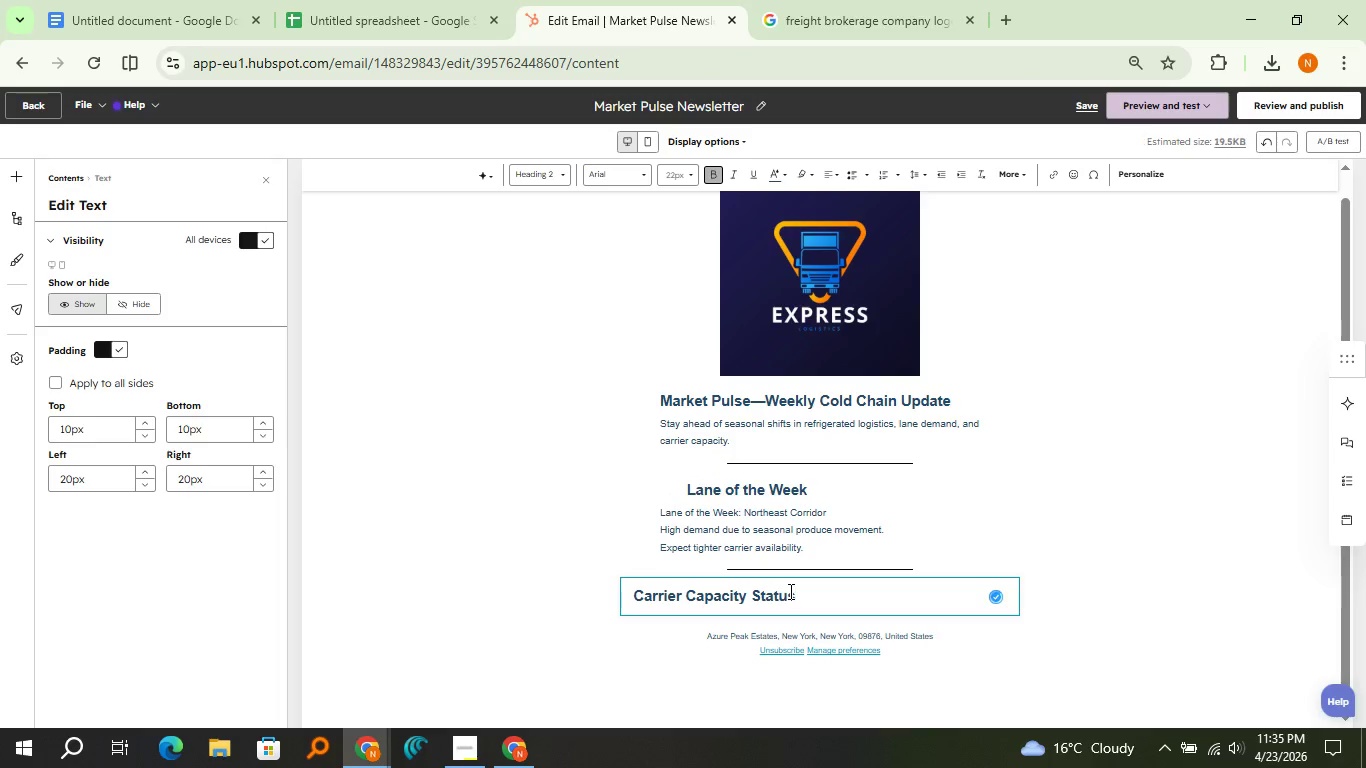 
key(Enter)
 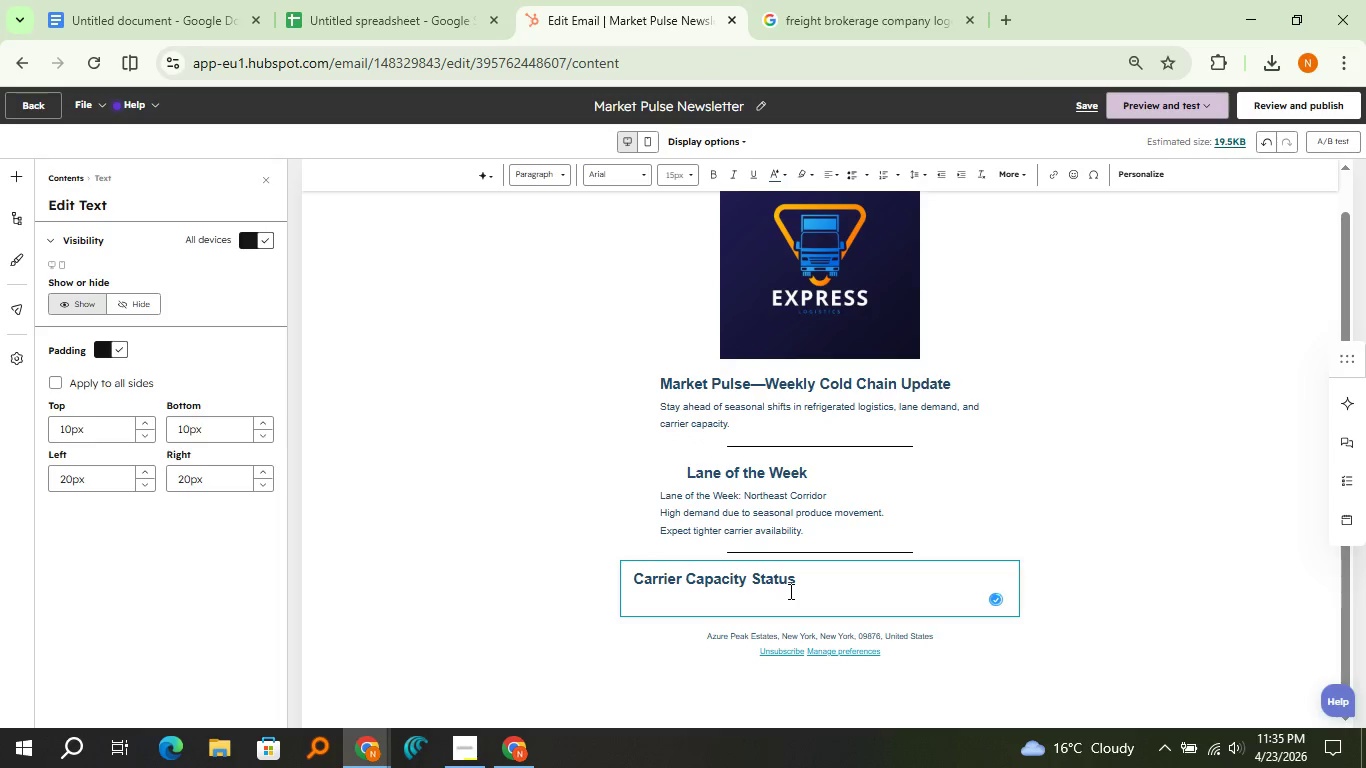 
type(X)
key(Backspace)
type(Carrir Capacity: LIMITED)
 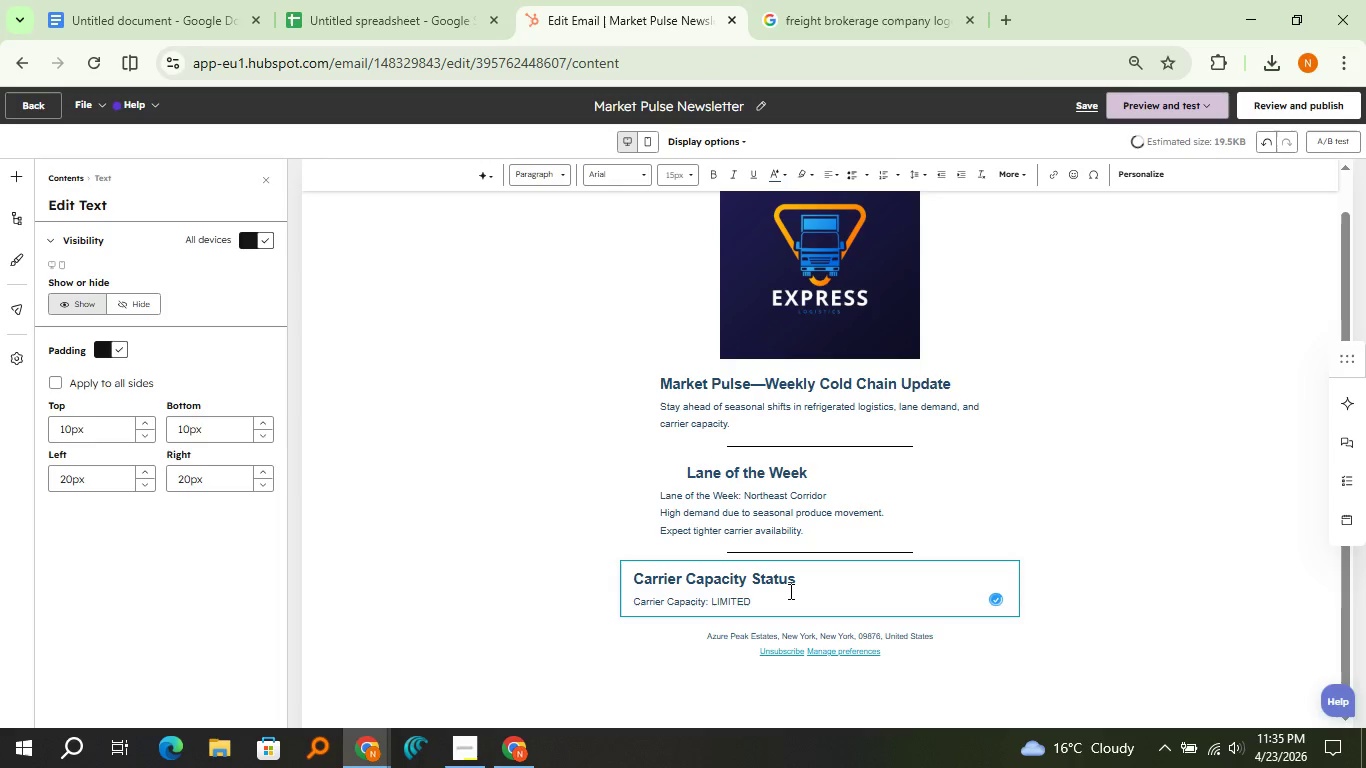 
key(Enter)
 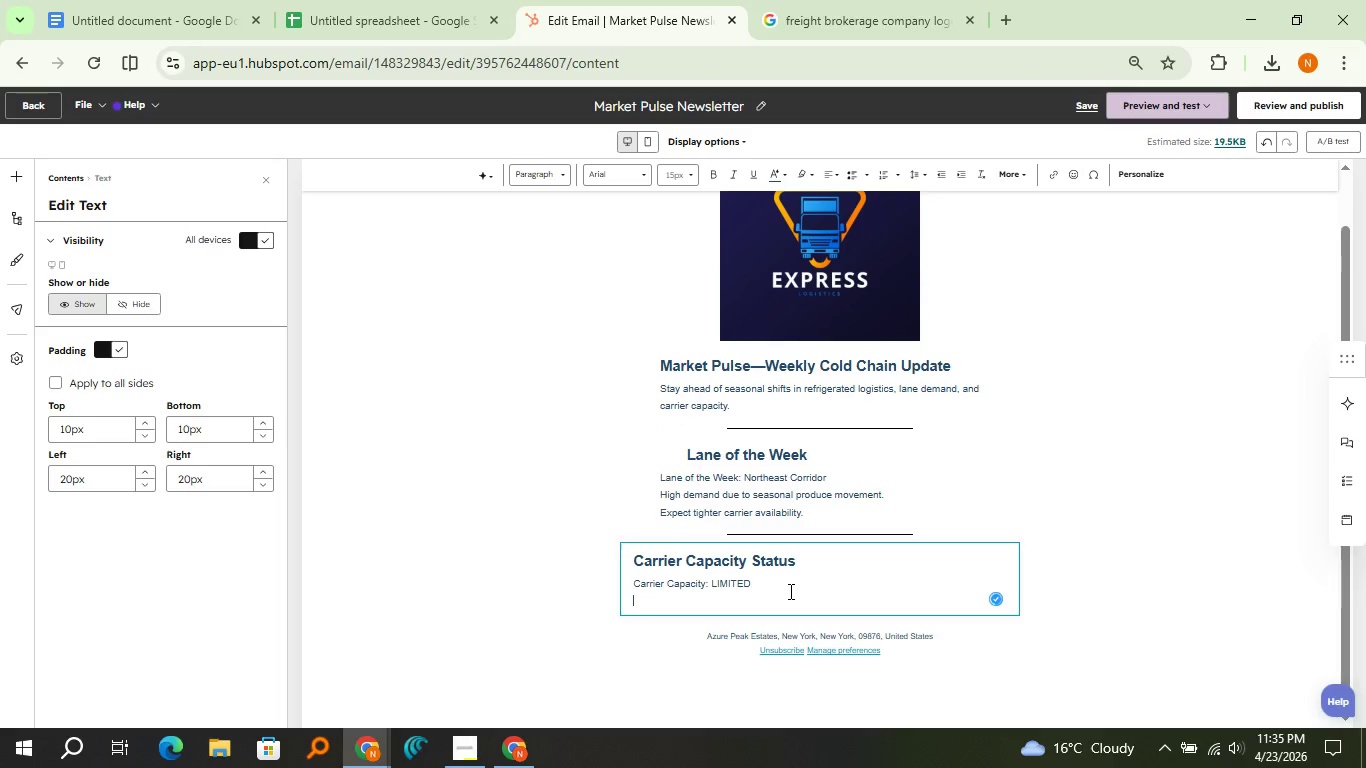 
type(We;)
key(Backspace)
type(;re )
key(Backspace)
key(Backspace)
key(Backspace)
key(Backspace)
type('re seeing reduced reefer availability across key lanes thos )
key(Backspace)
key(Backspace)
key(Backspace)
type(i s)
key(Backspace)
key(Backspace)
type(s weel)
key(Backspace)
type(k.)
 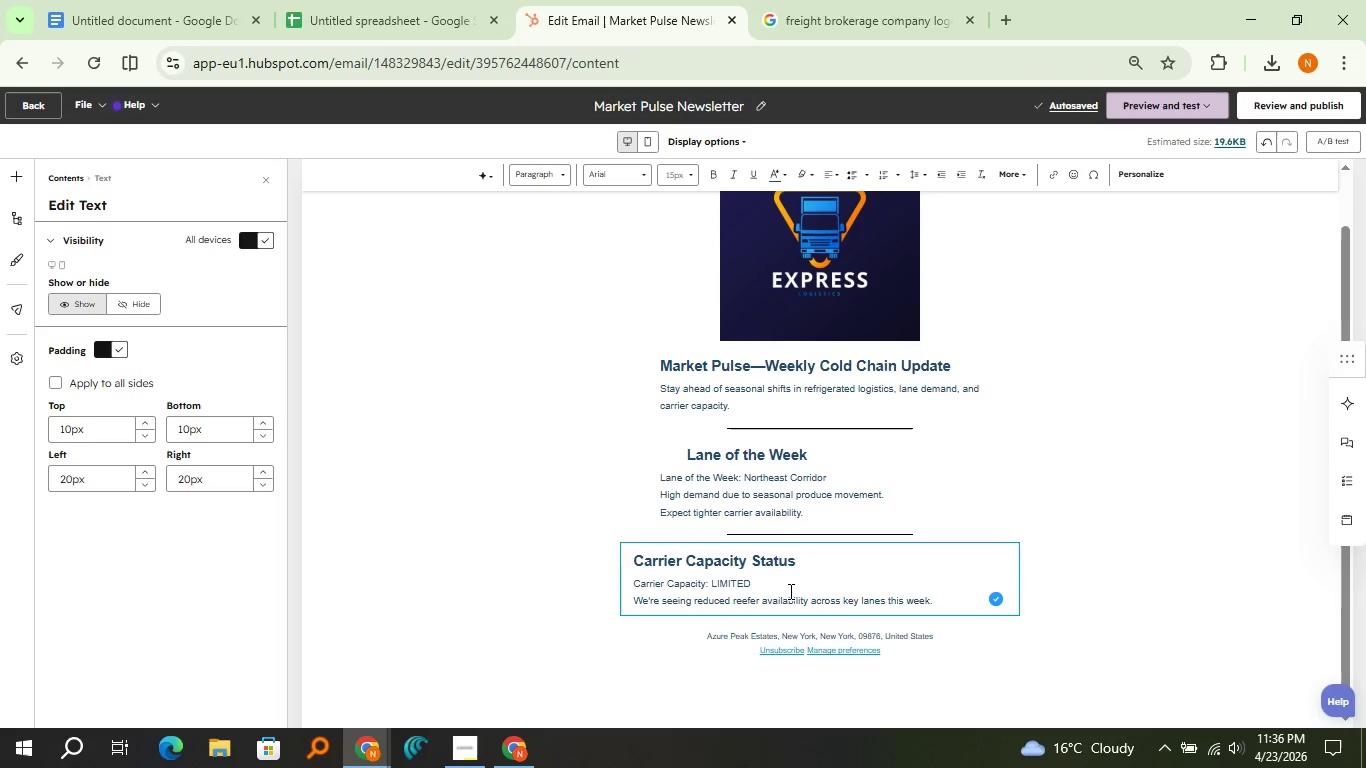 
wait(5.09)
 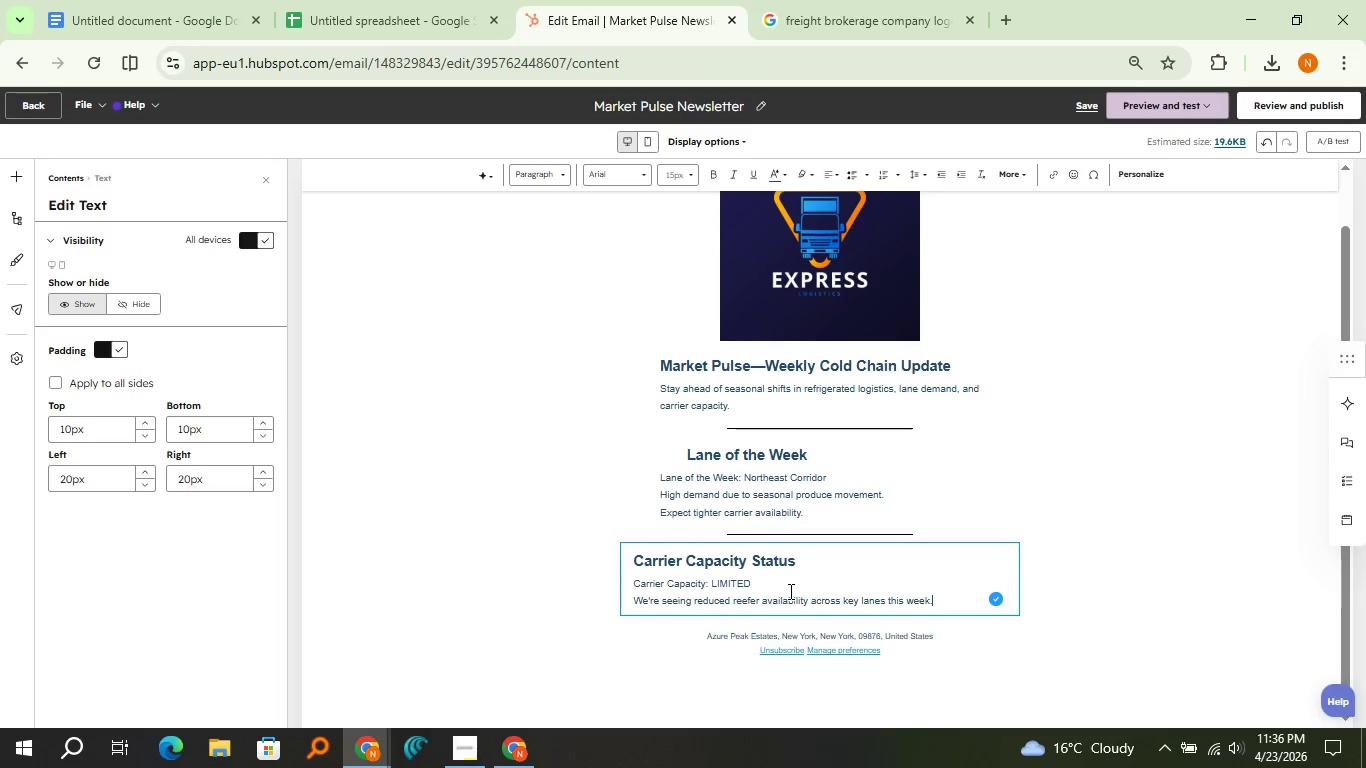 
left_click([474, 528])
 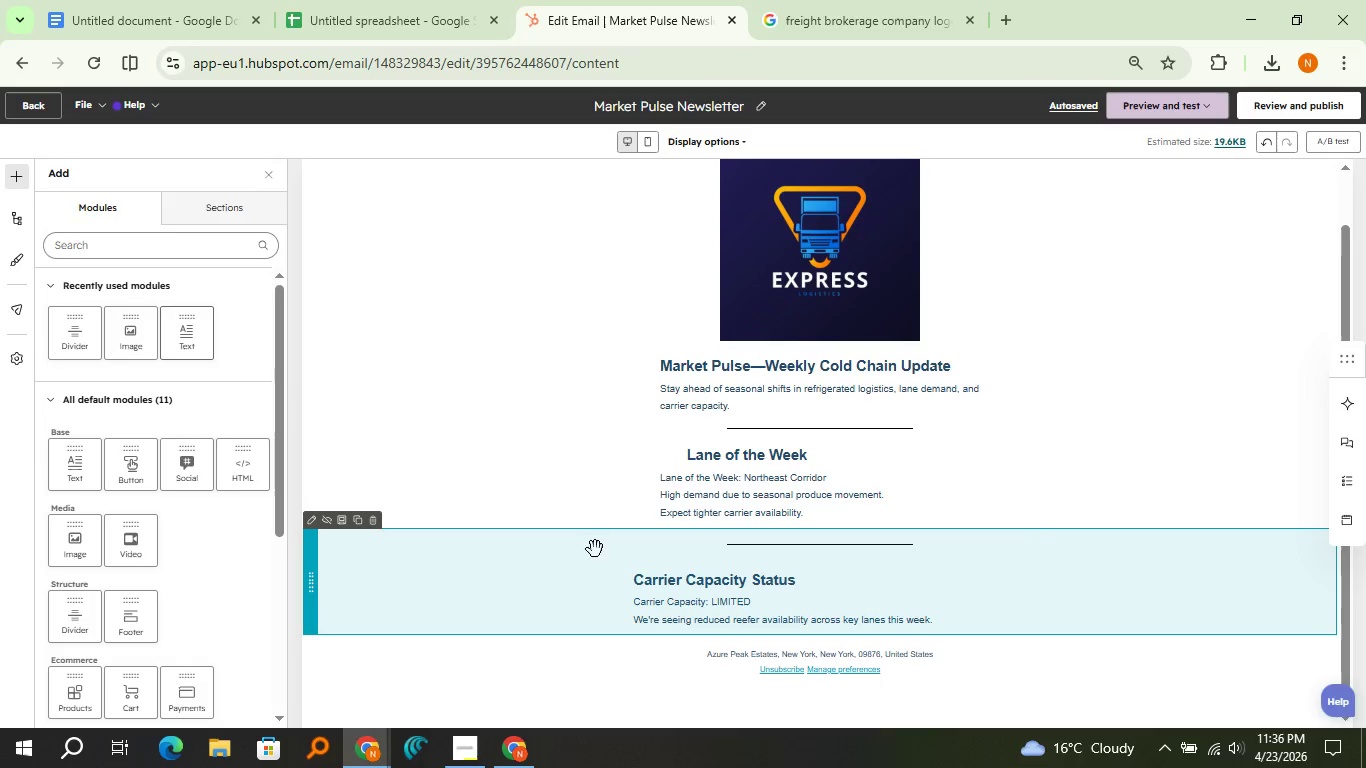 
left_click([652, 583])
 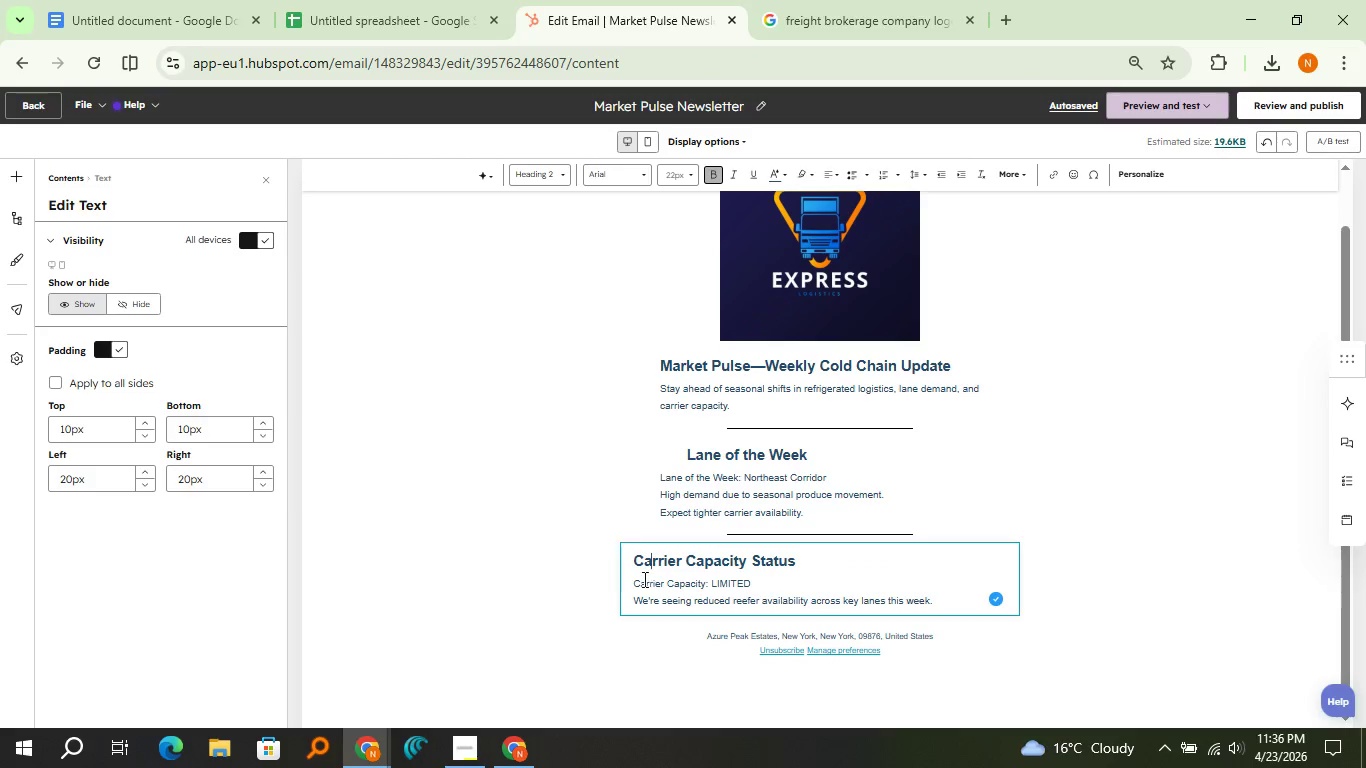 
left_click_drag(start_coordinate=[629, 563], to_coordinate=[775, 562])
 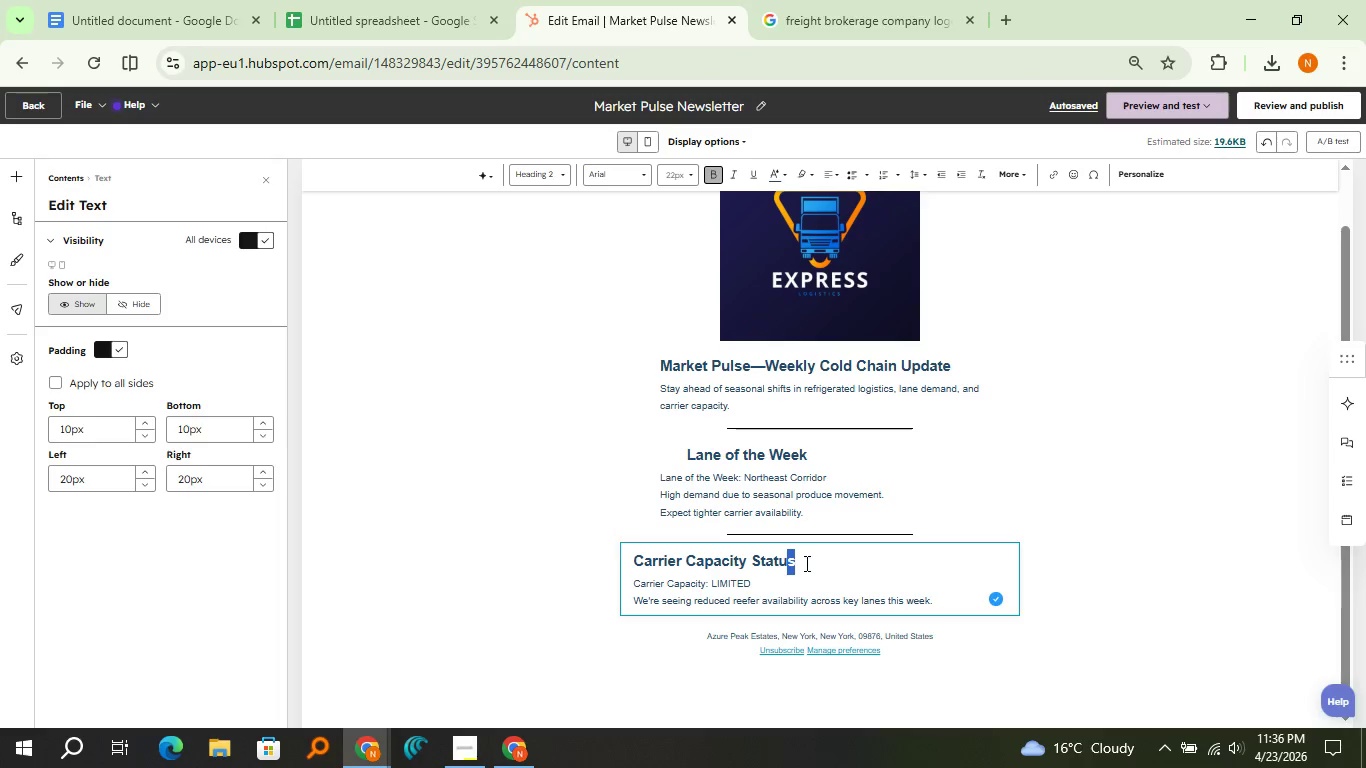 
double_click([803, 563])
 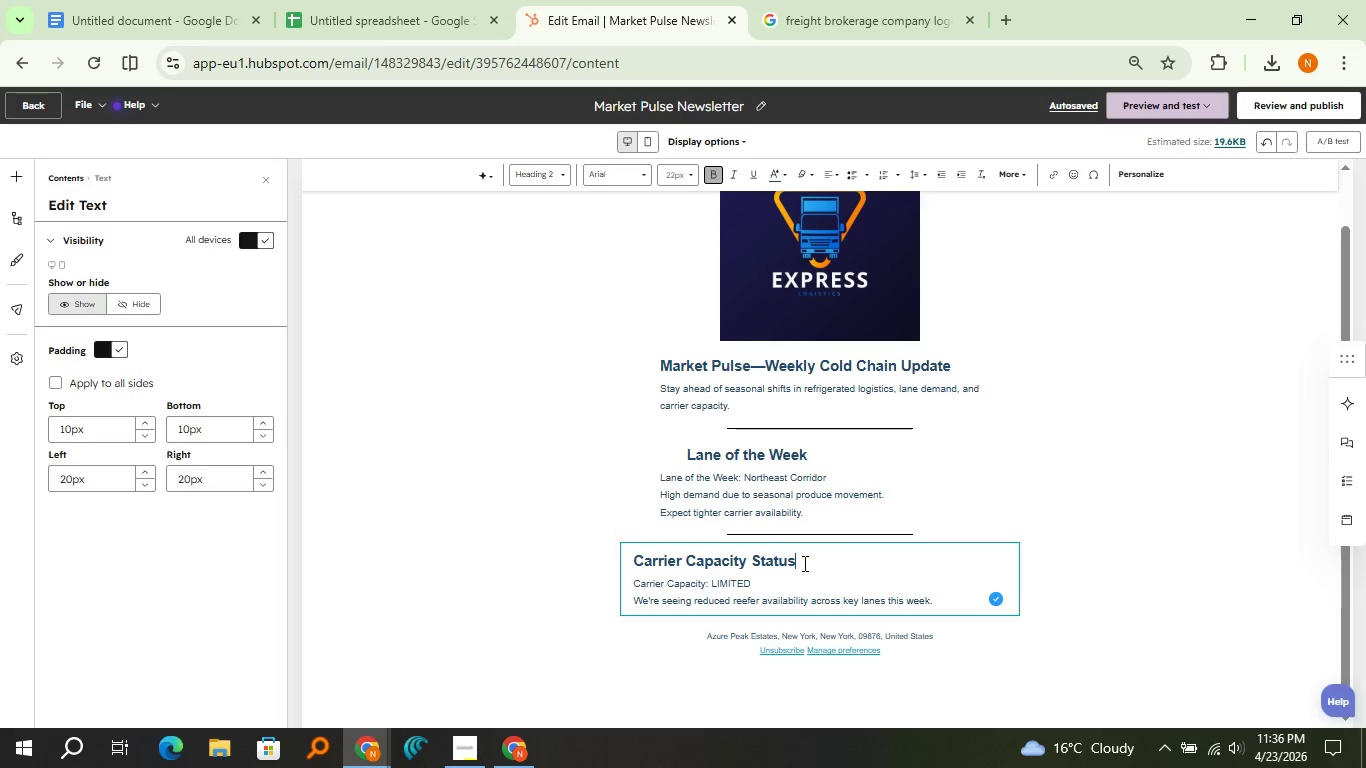 
left_click_drag(start_coordinate=[803, 563], to_coordinate=[660, 563])
 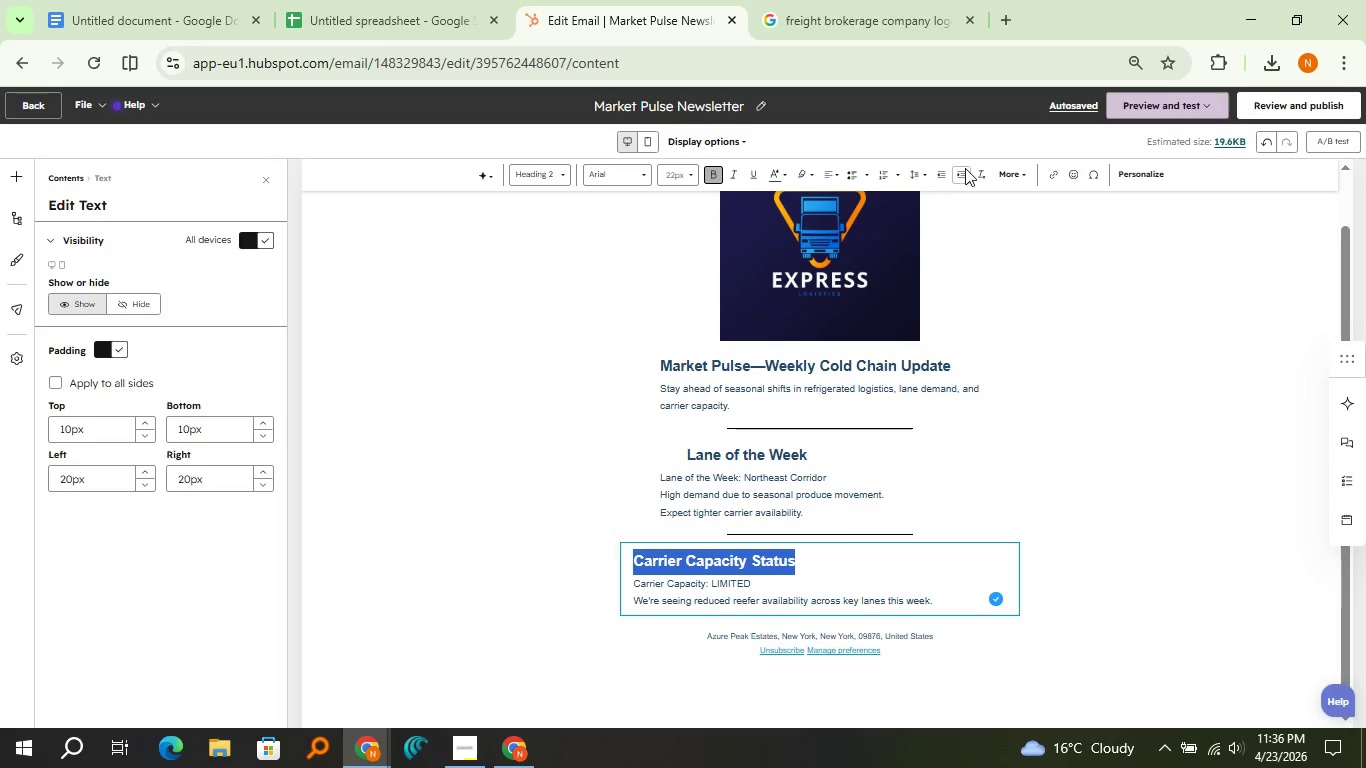 
double_click([965, 168])
 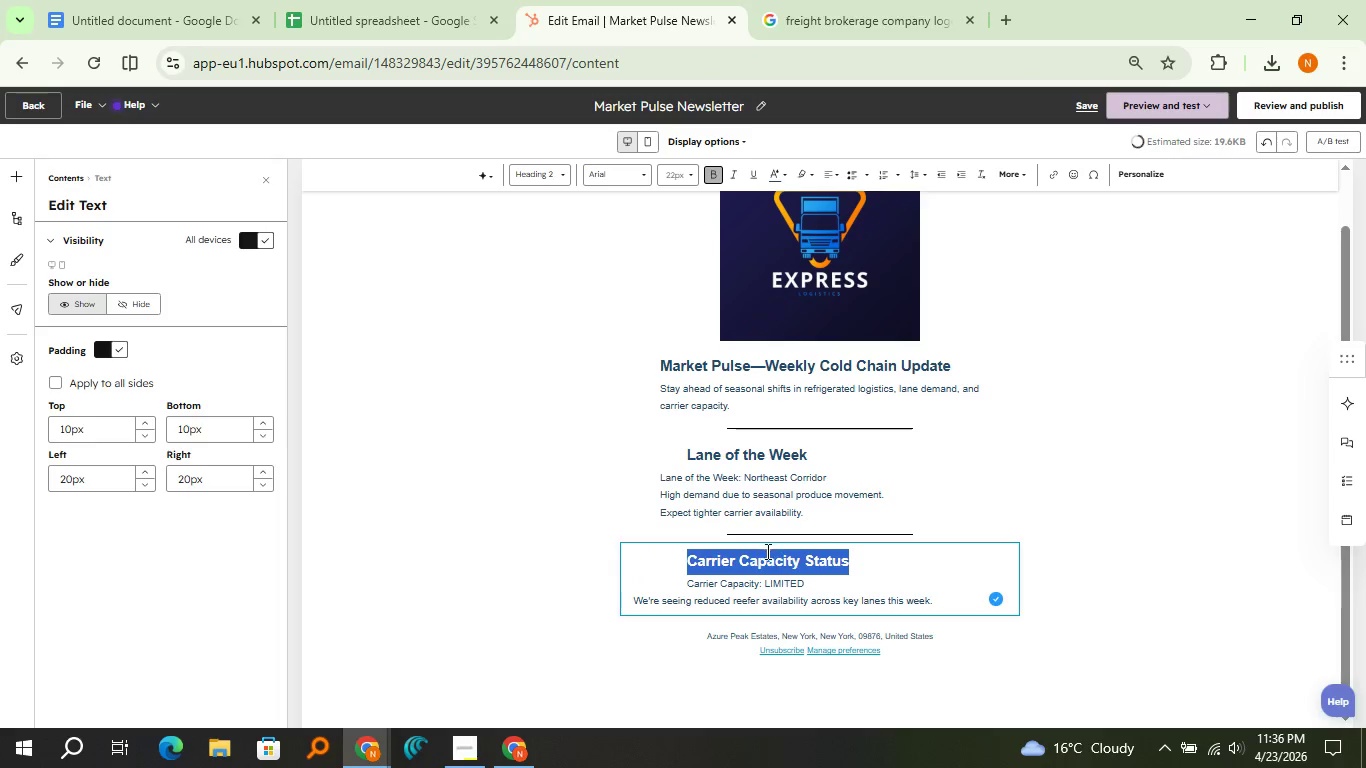 
key(Control+Z)
 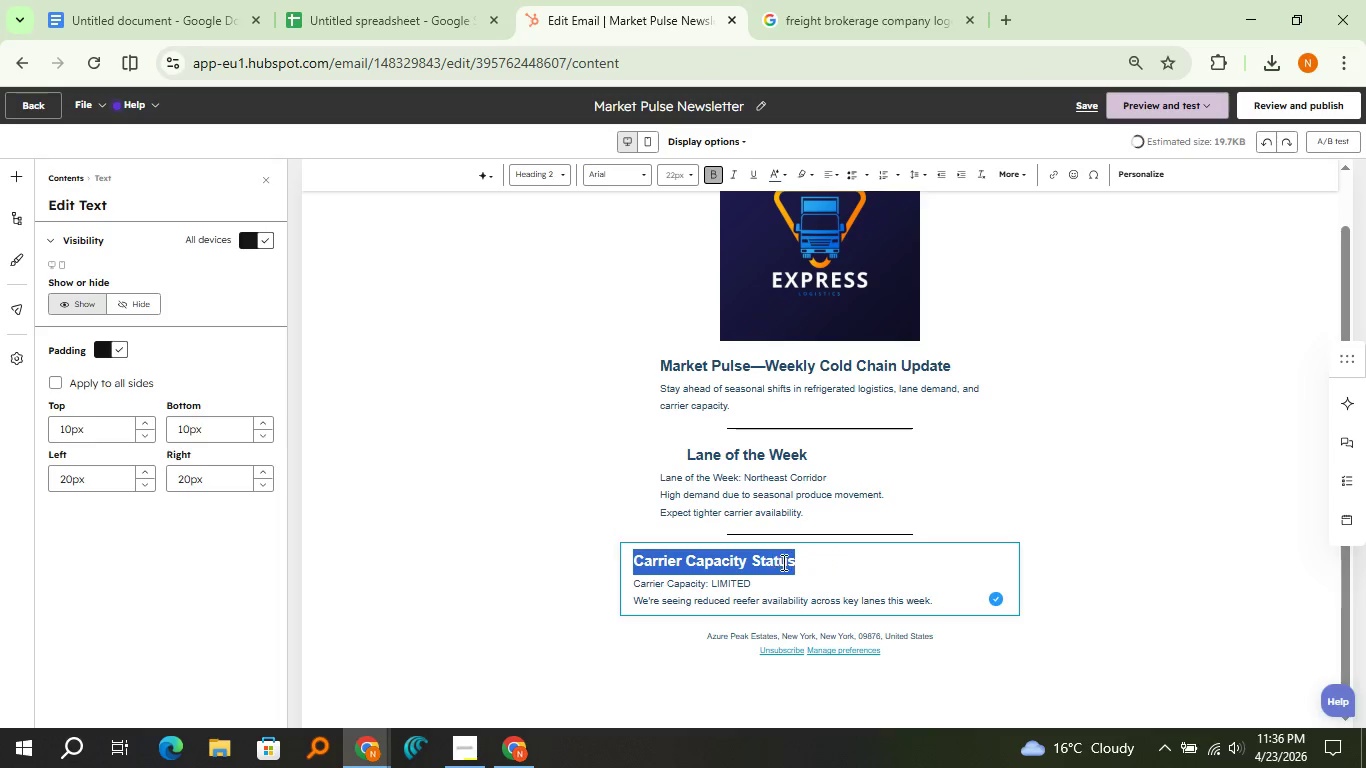 
left_click([826, 579])
 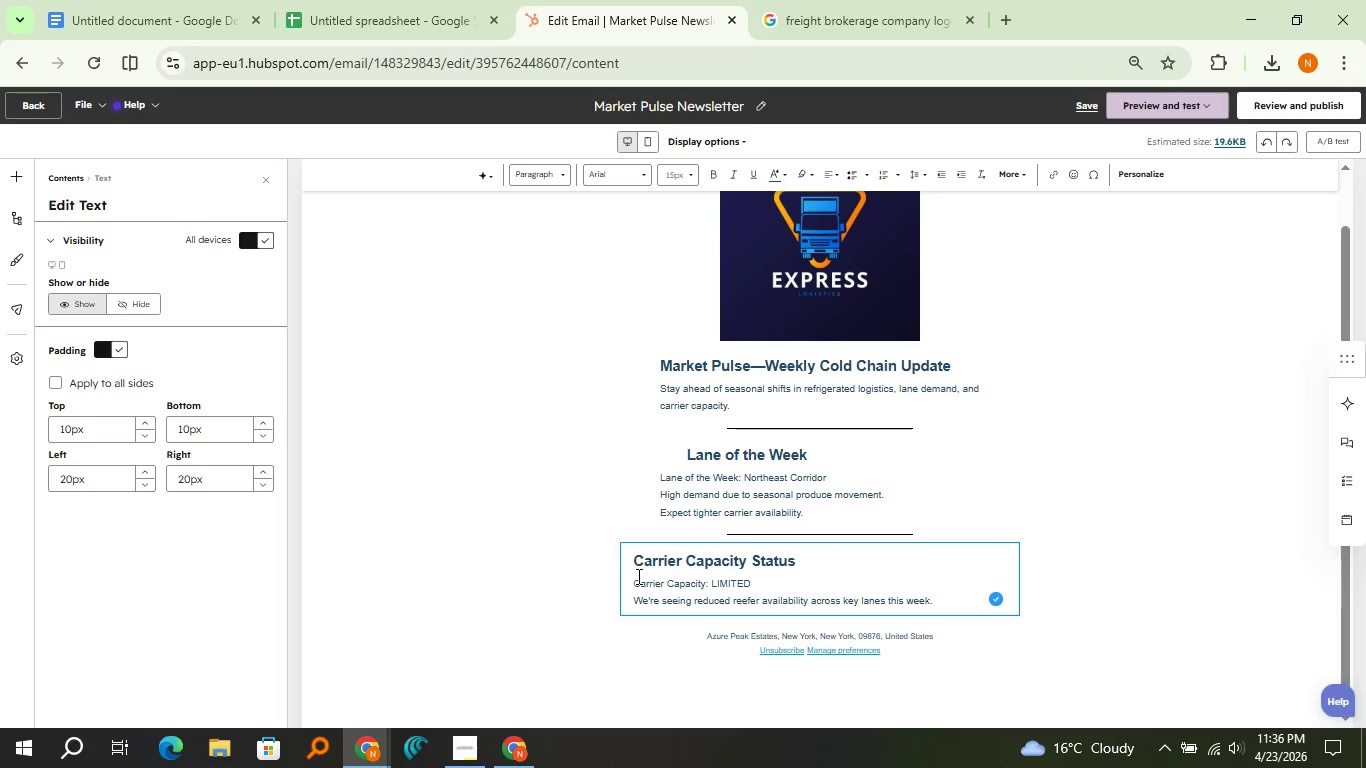 
left_click_drag(start_coordinate=[635, 560], to_coordinate=[799, 556])
 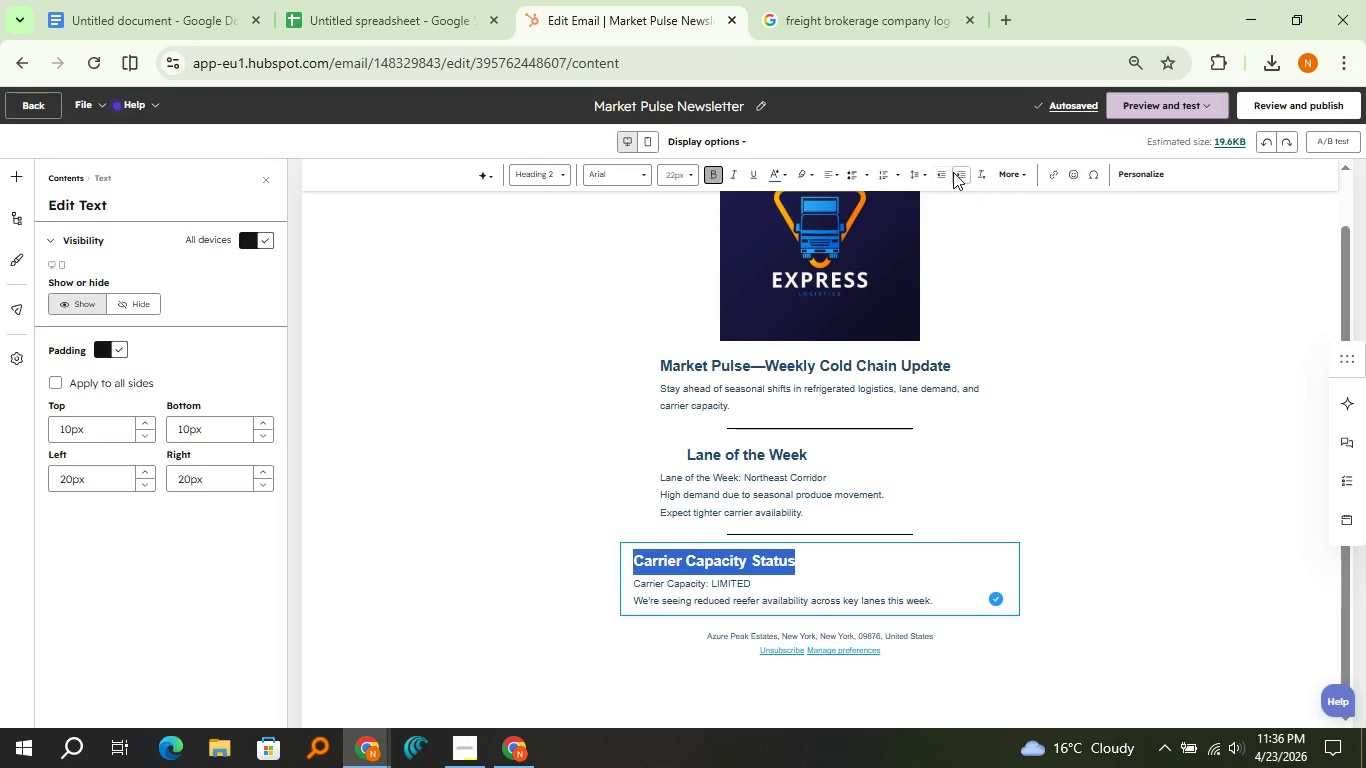 
left_click([953, 172])
 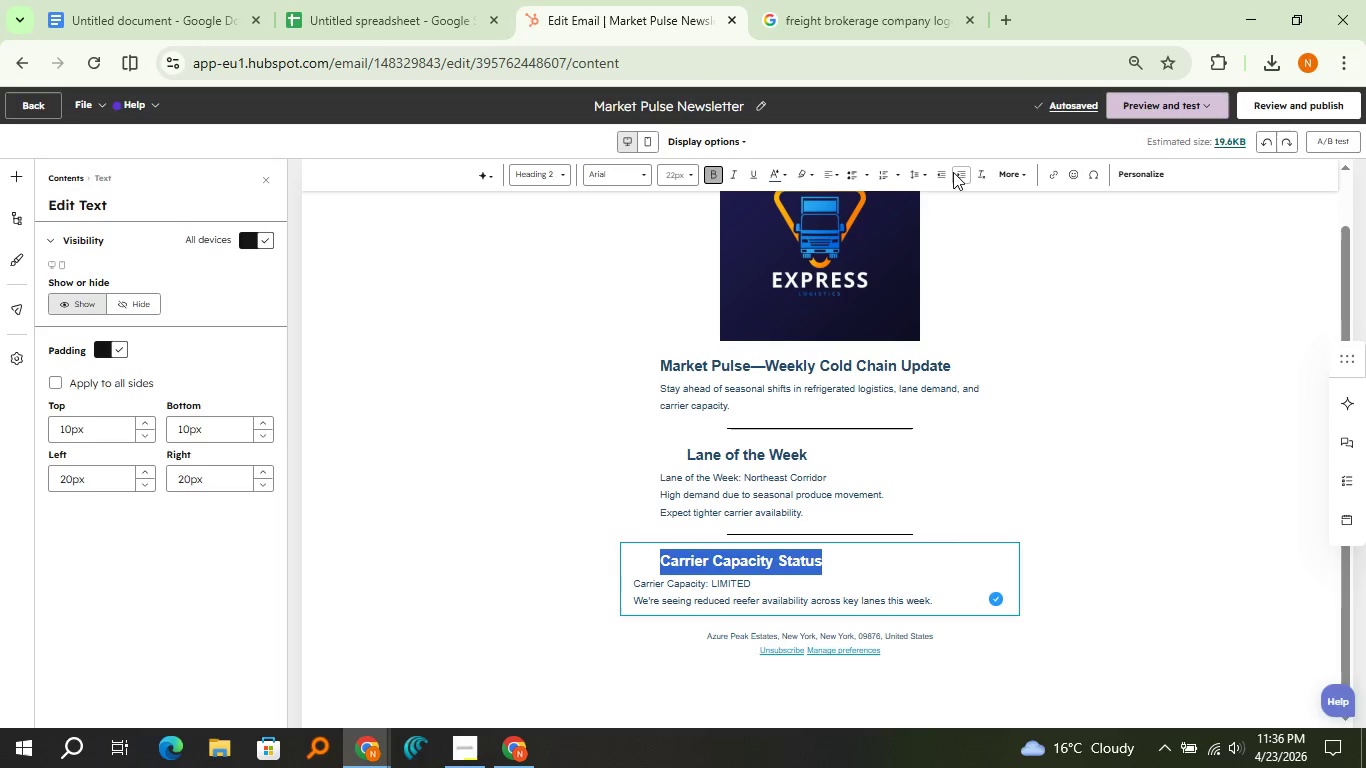 
left_click([953, 172])
 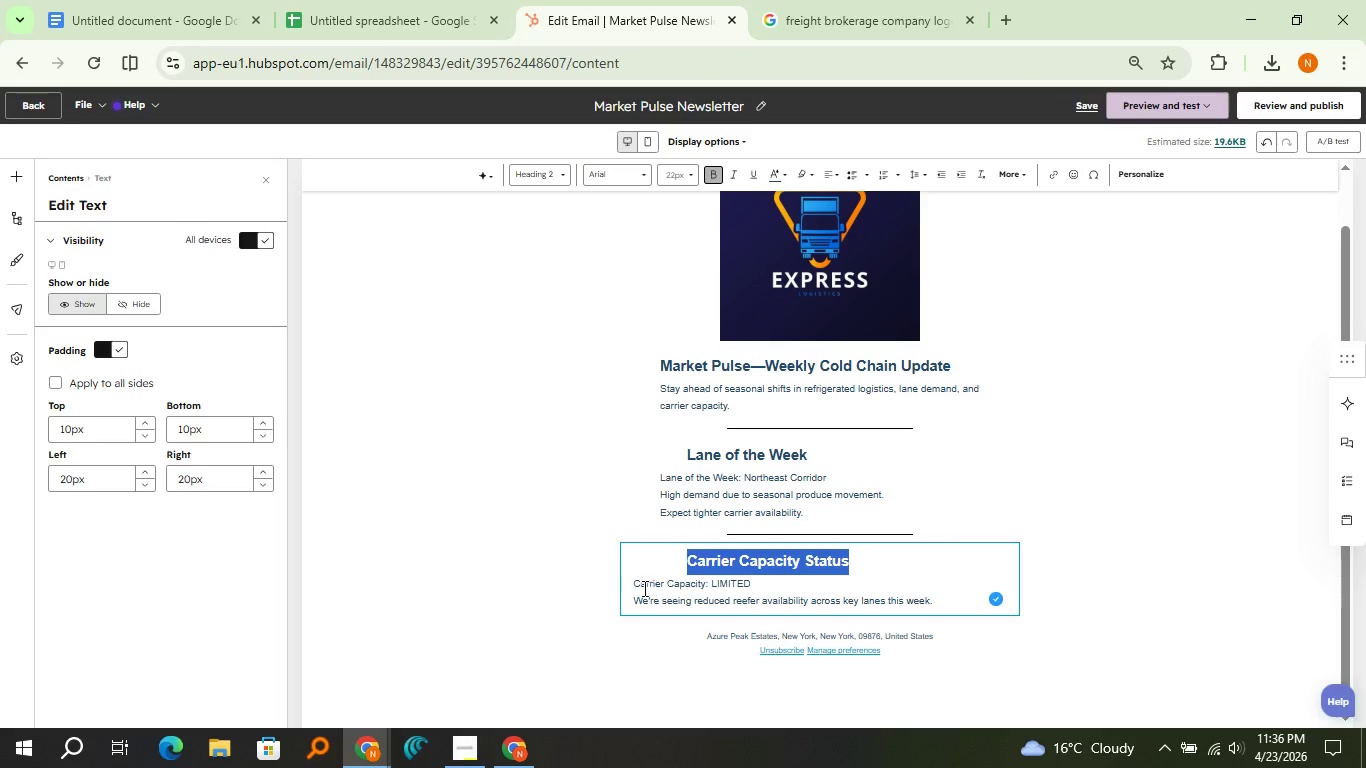 
left_click_drag(start_coordinate=[634, 588], to_coordinate=[936, 600])
 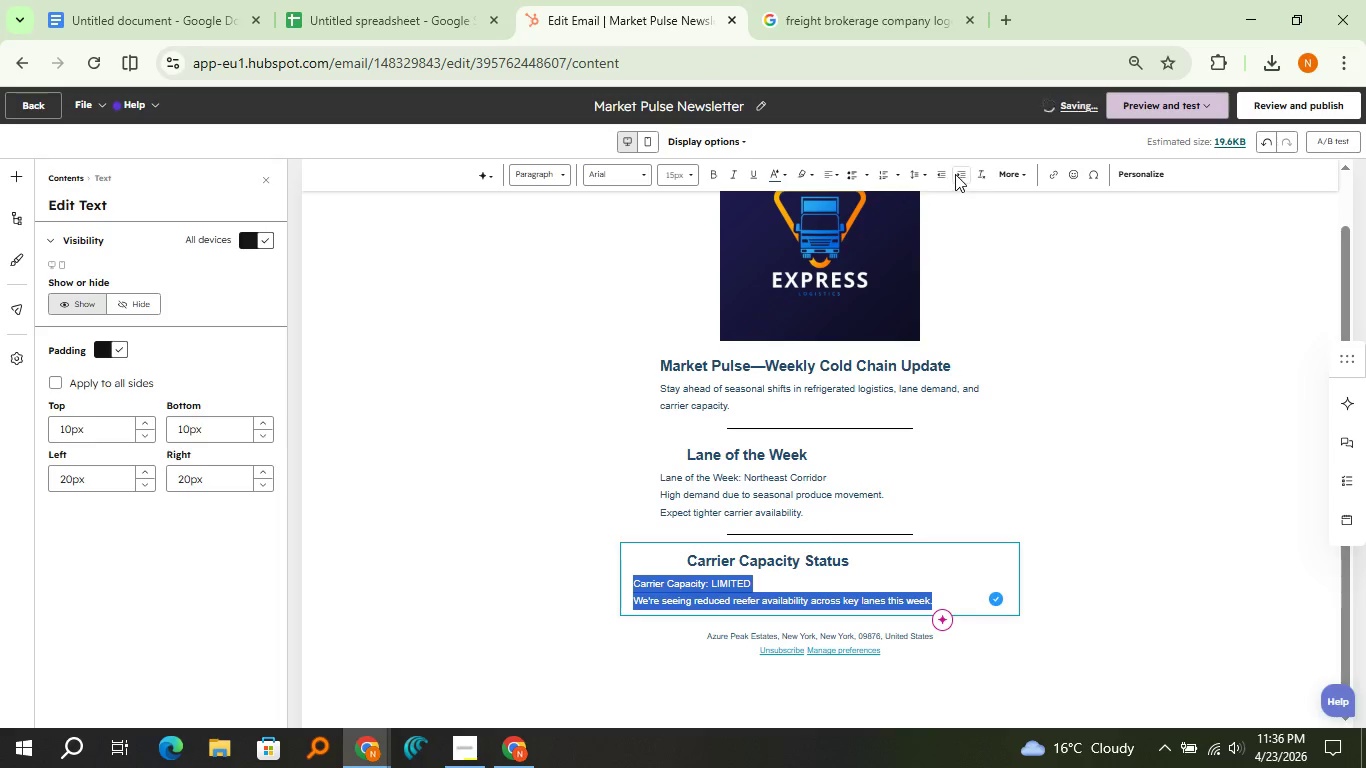 
left_click([955, 174])
 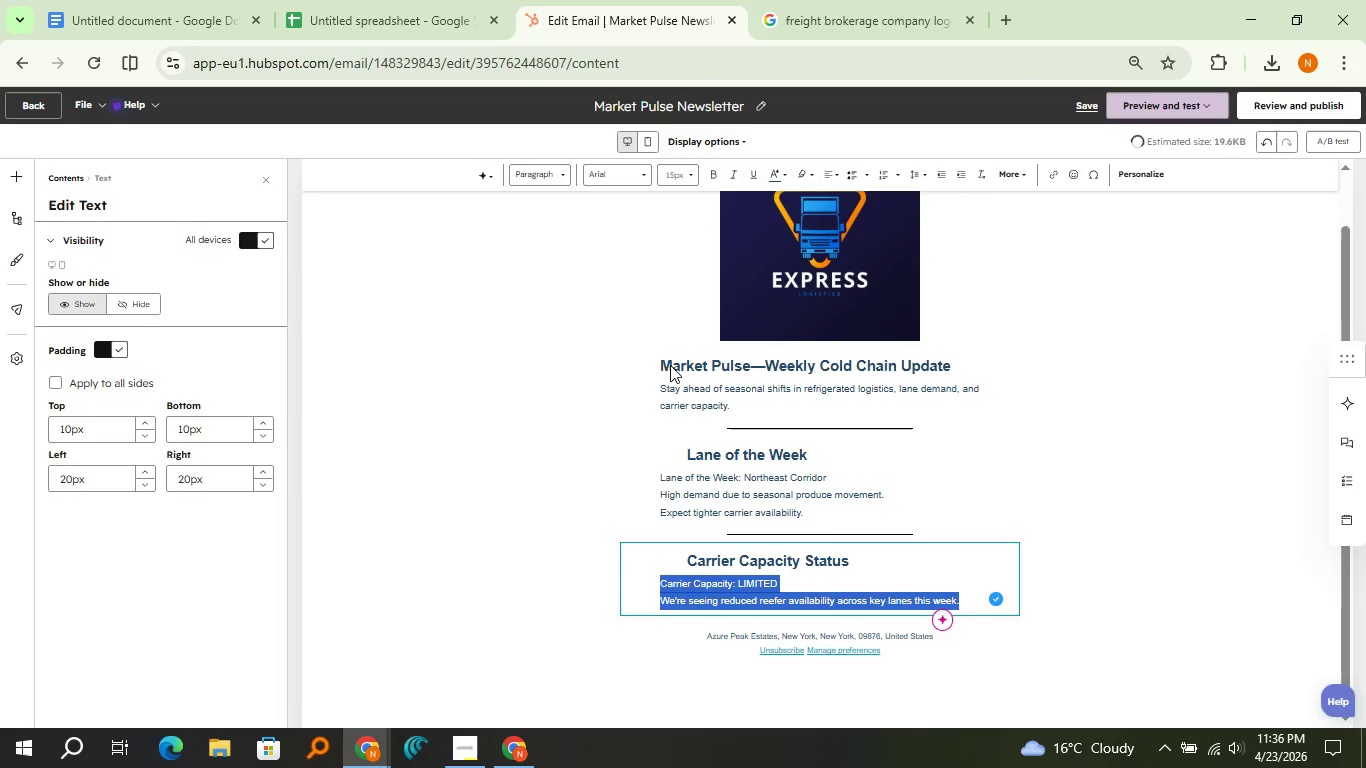 
left_click([611, 386])
 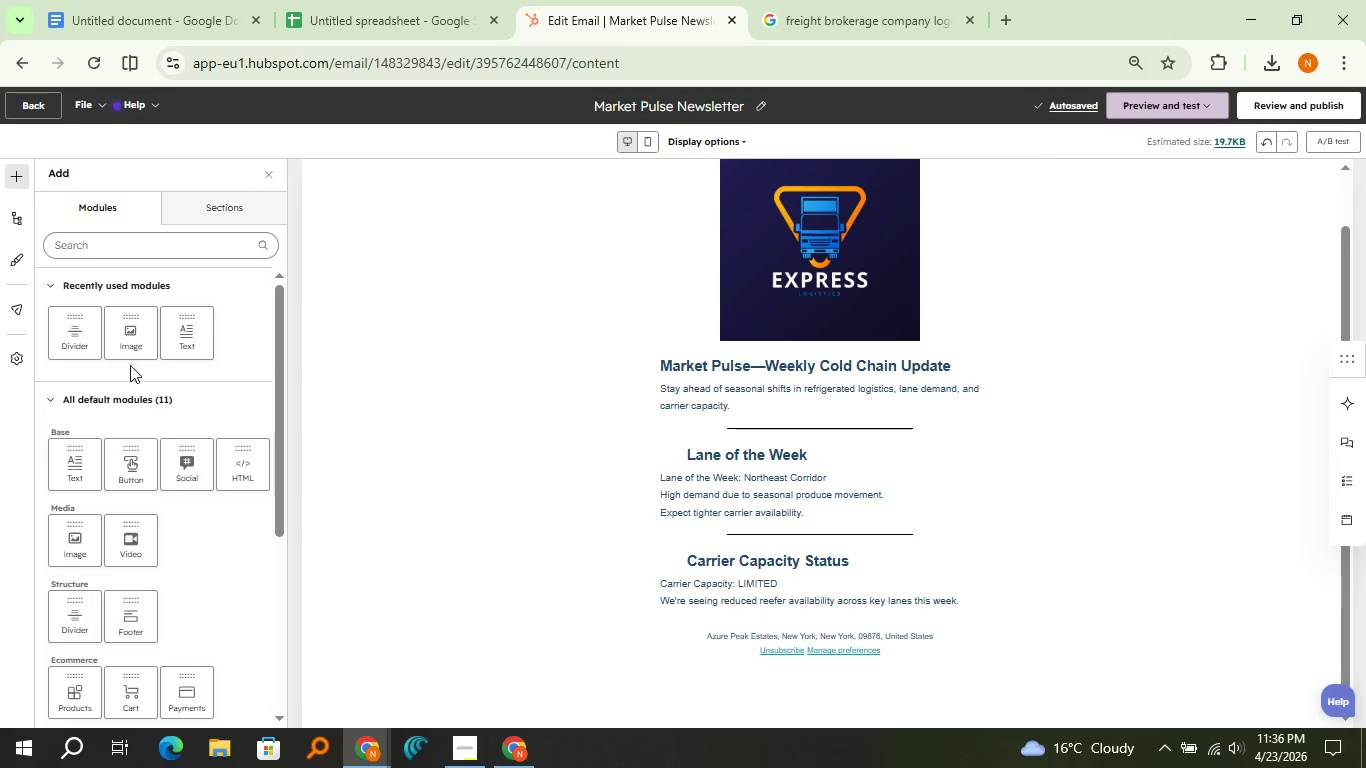 
left_click_drag(start_coordinate=[131, 468], to_coordinate=[141, 476])
 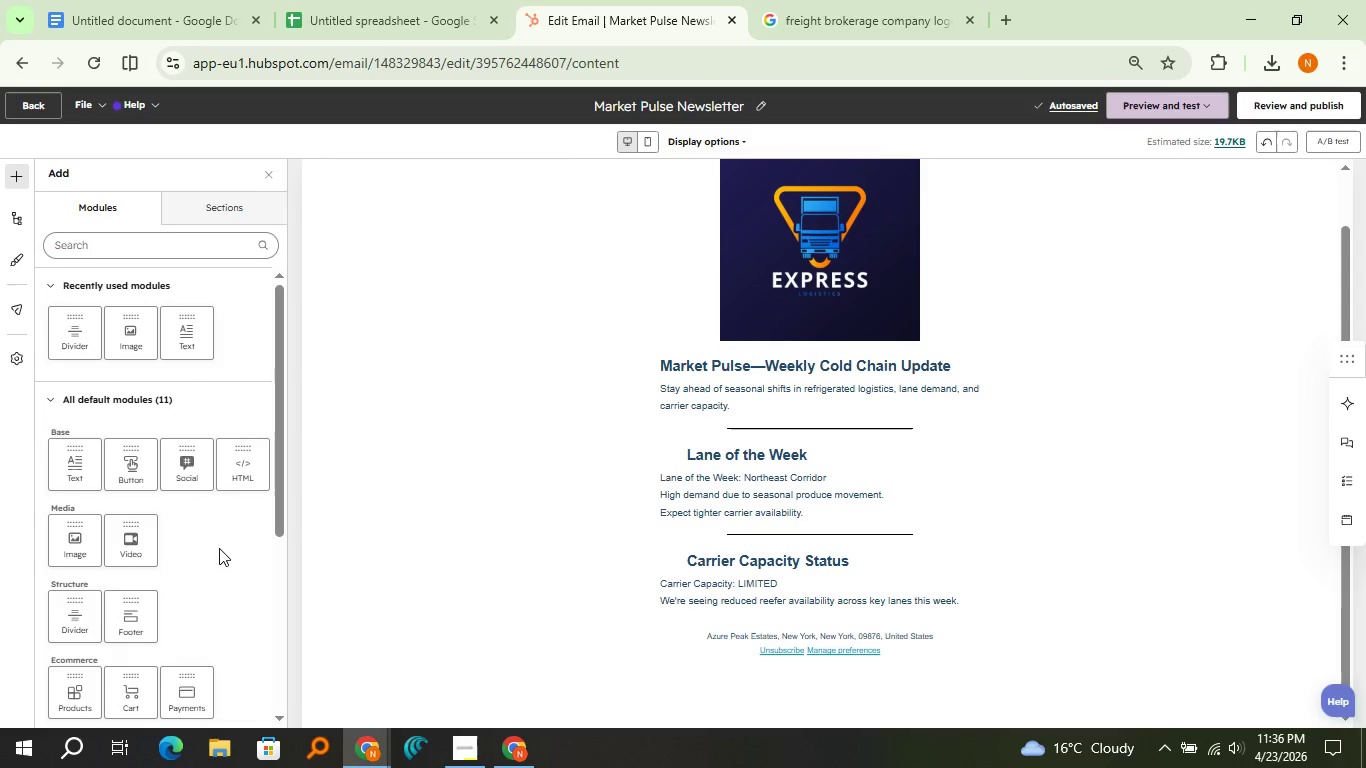 
scroll: coordinate [219, 548], scroll_direction: down, amount: 2.0
 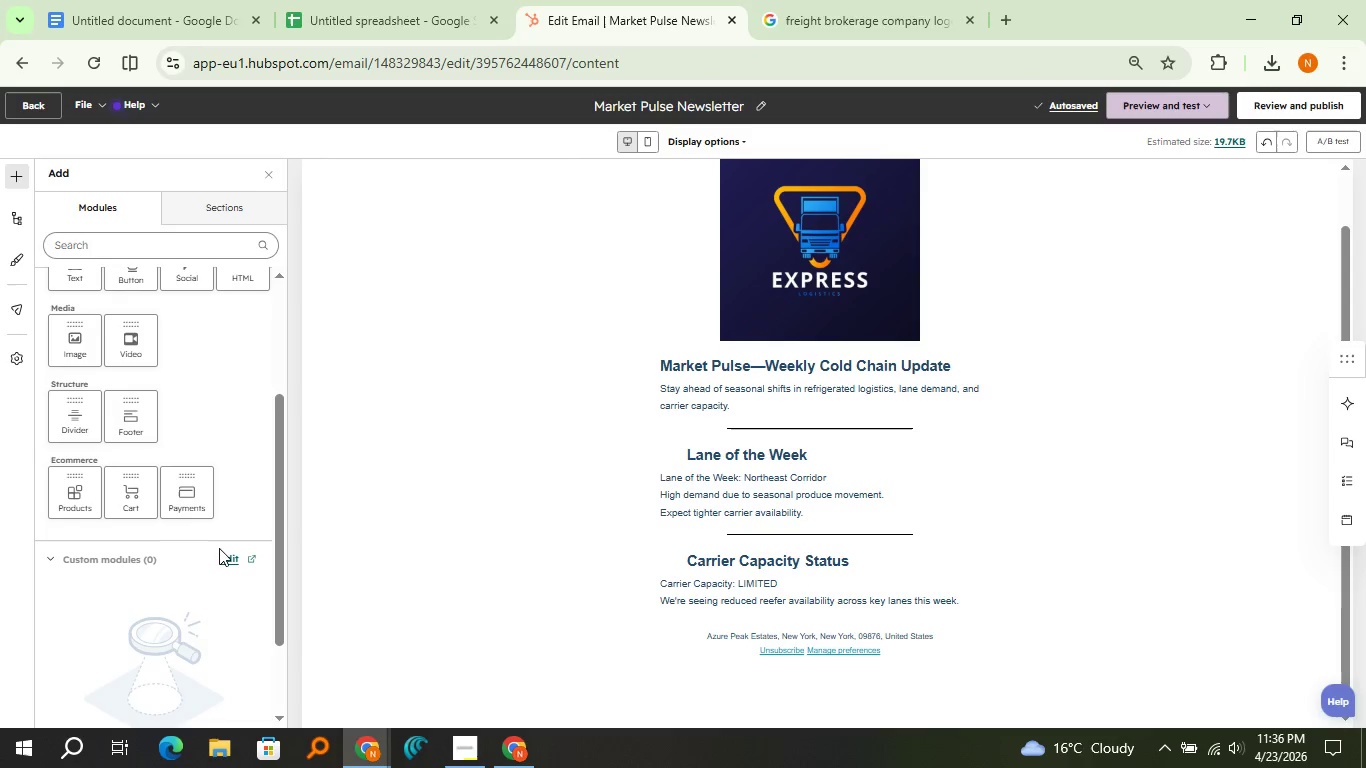 
scroll: coordinate [219, 548], scroll_direction: up, amount: 1.0
 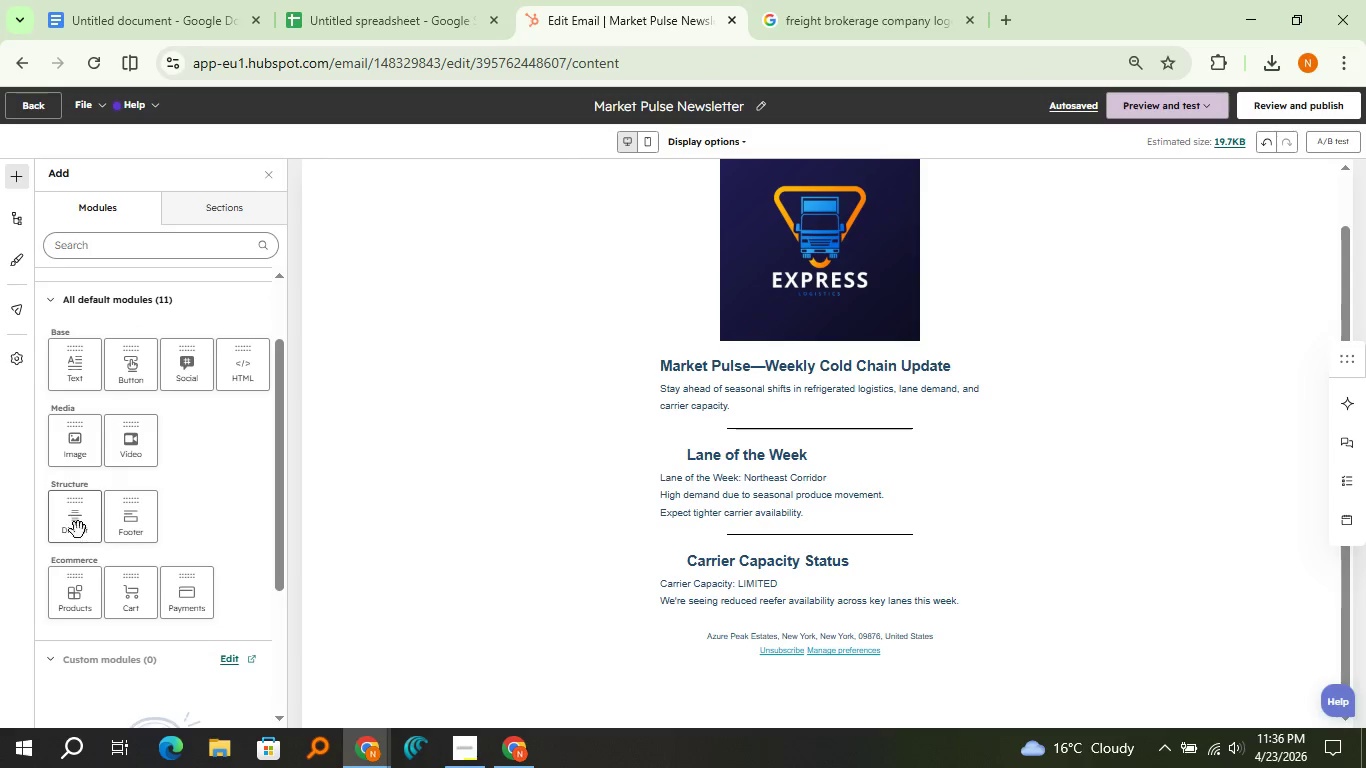 
left_click_drag(start_coordinate=[72, 526], to_coordinate=[627, 608])
 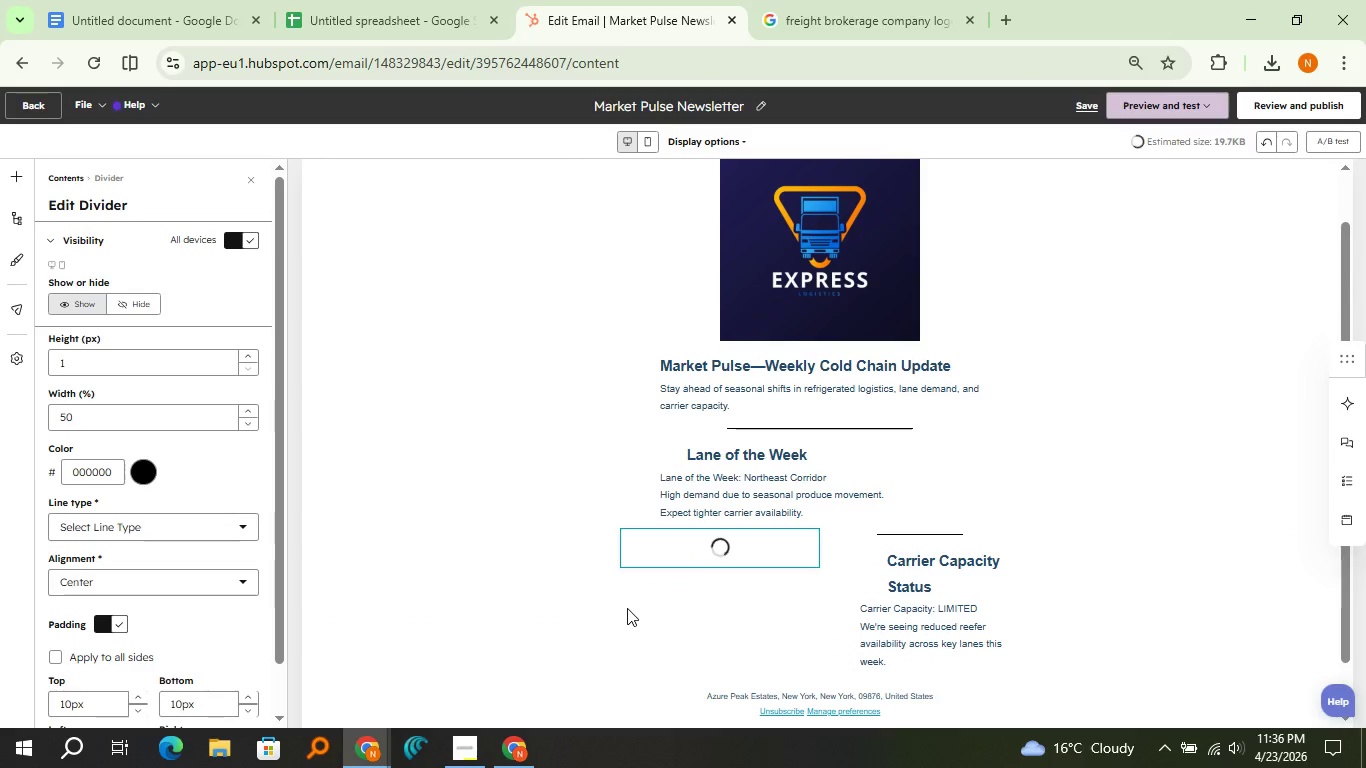 
key(Control+Z)
 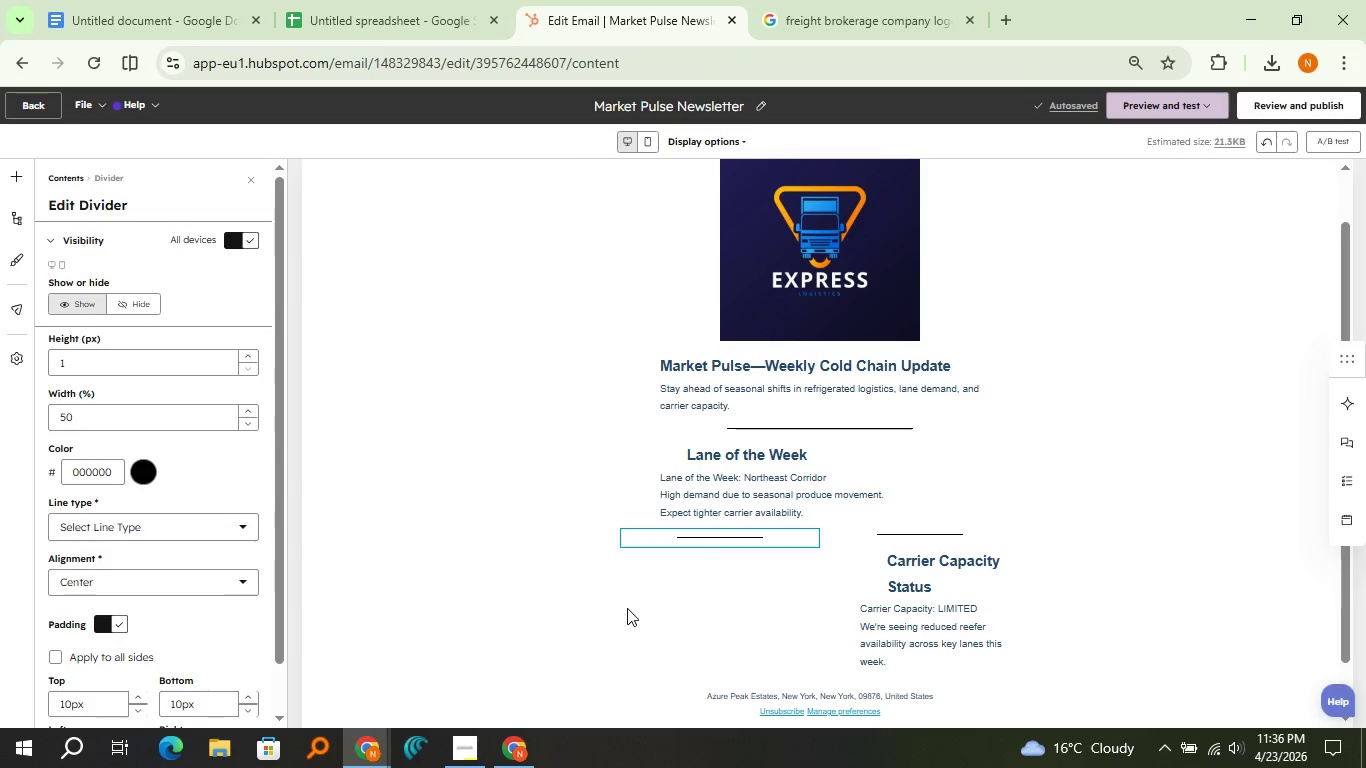 
wait(6.45)
 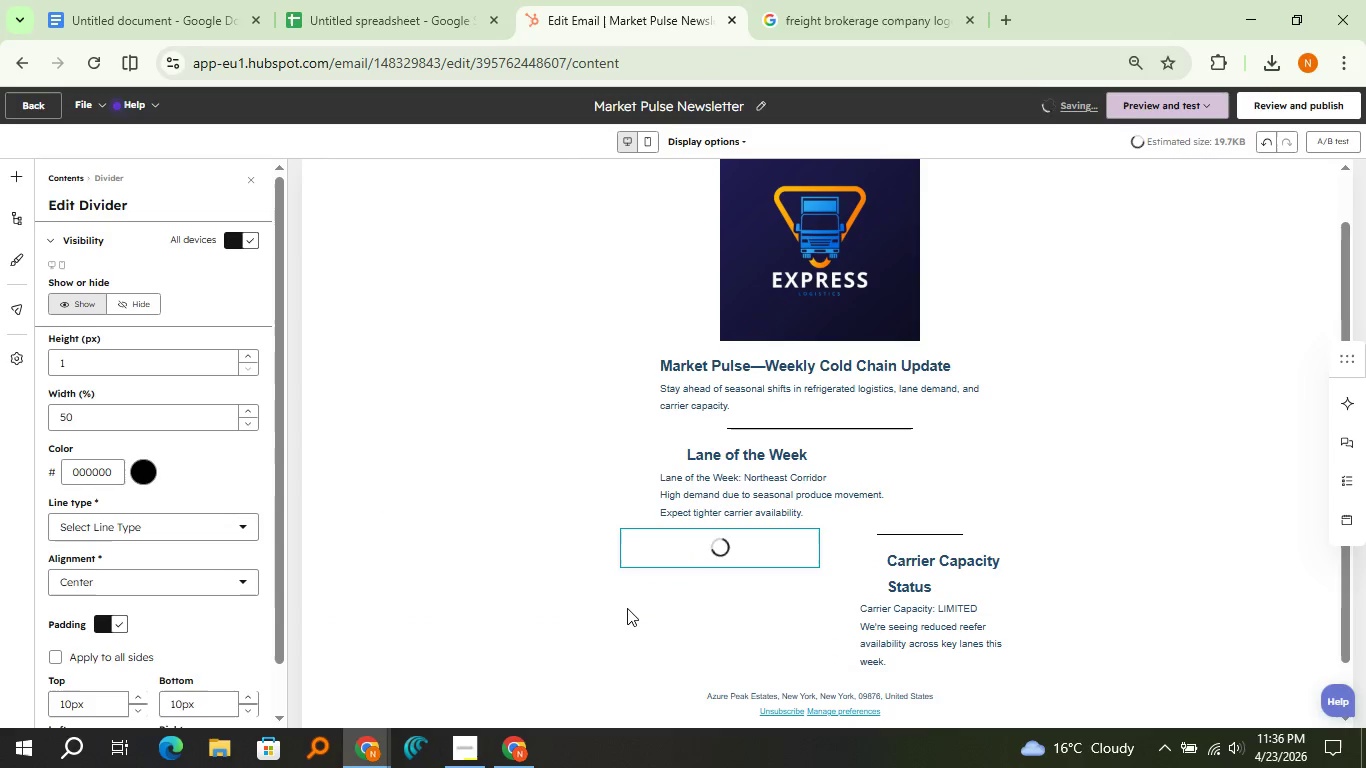 
key(Delete)
 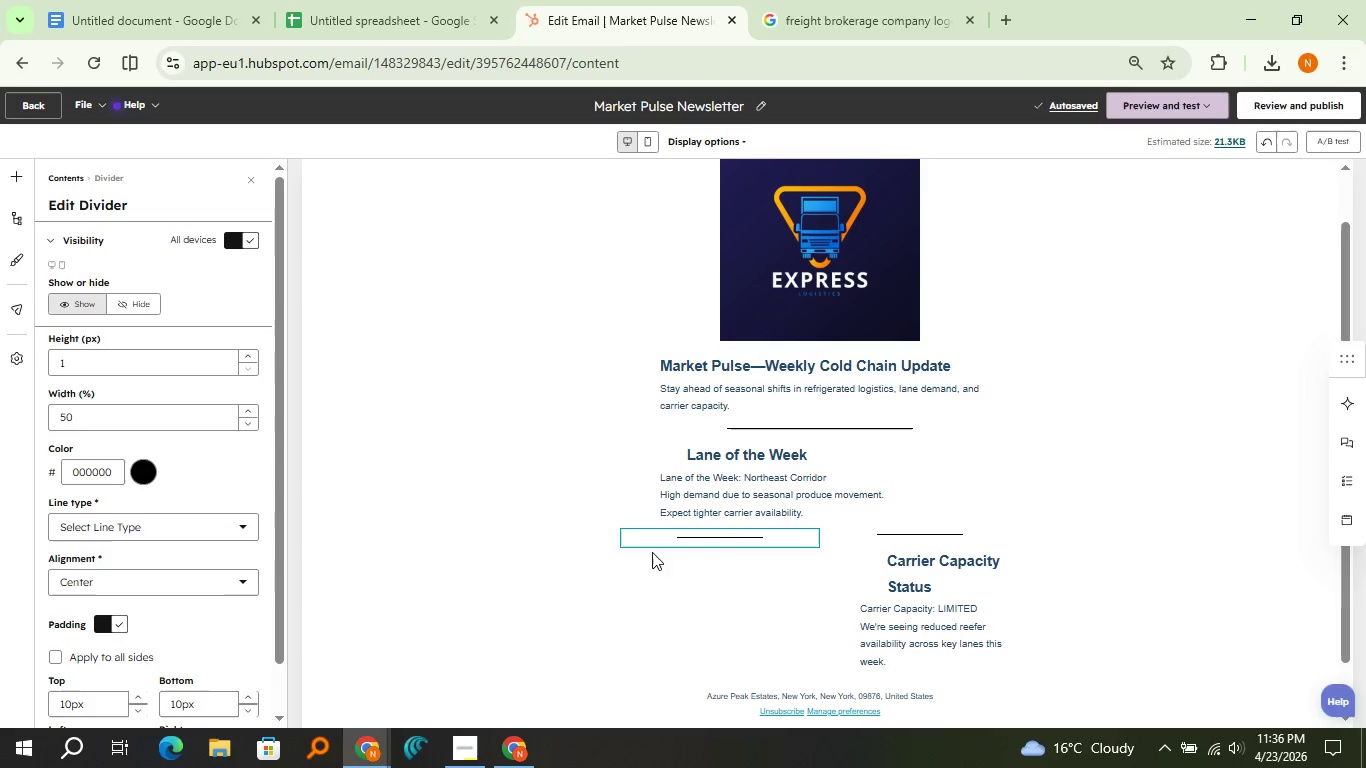 
left_click([729, 536])
 